 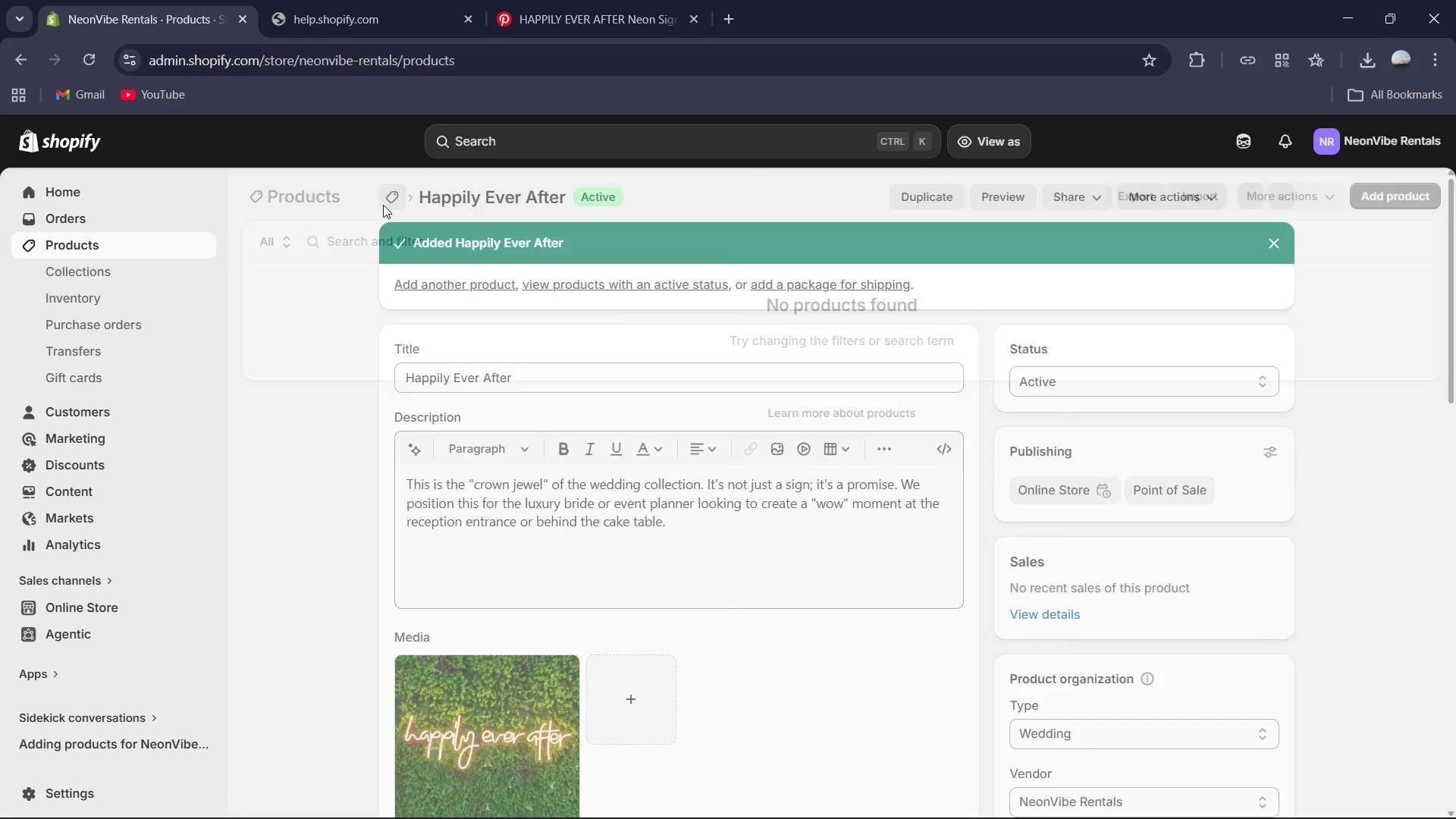 
left_click([1406, 196])
 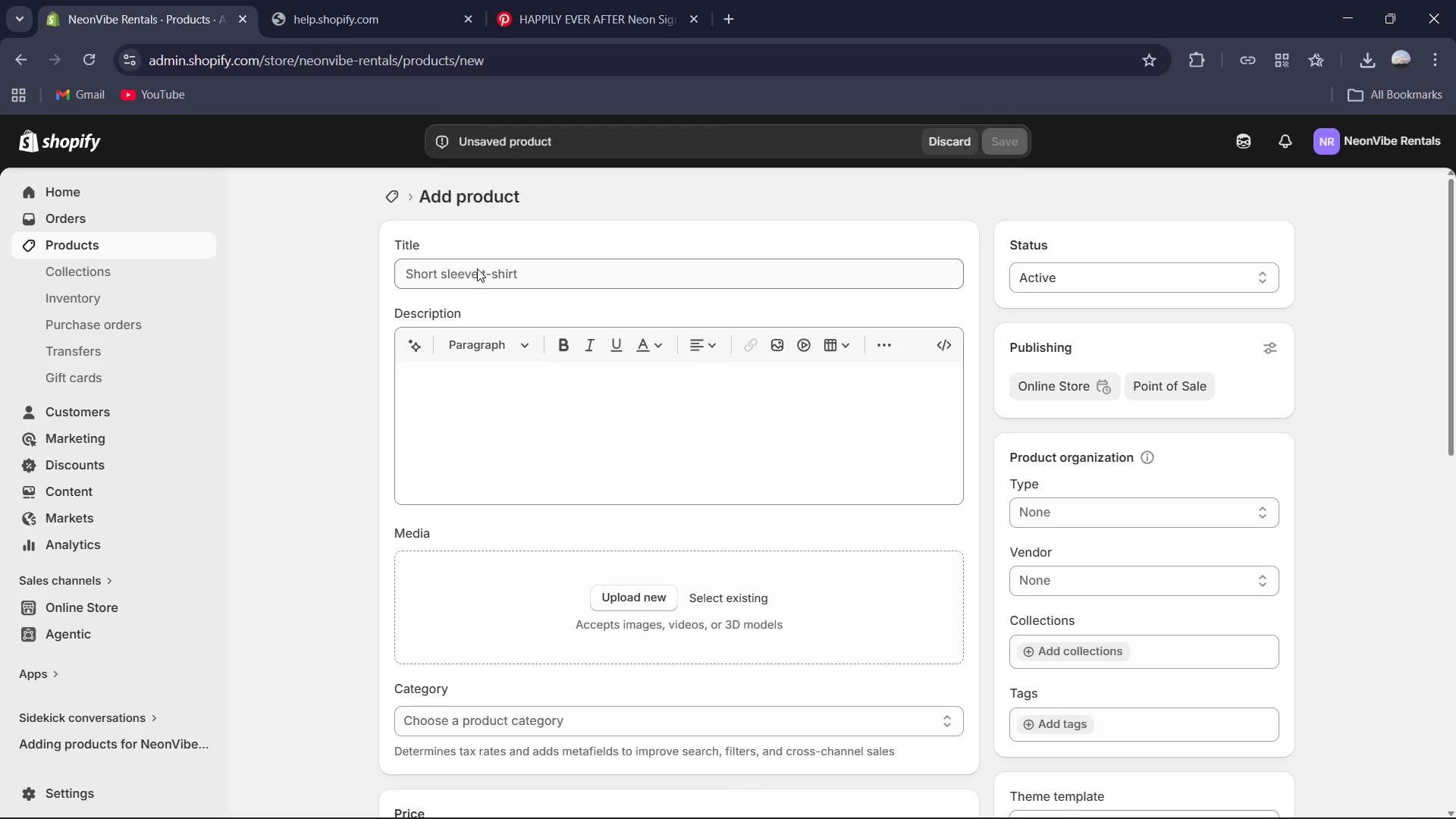 
left_click([477, 268])
 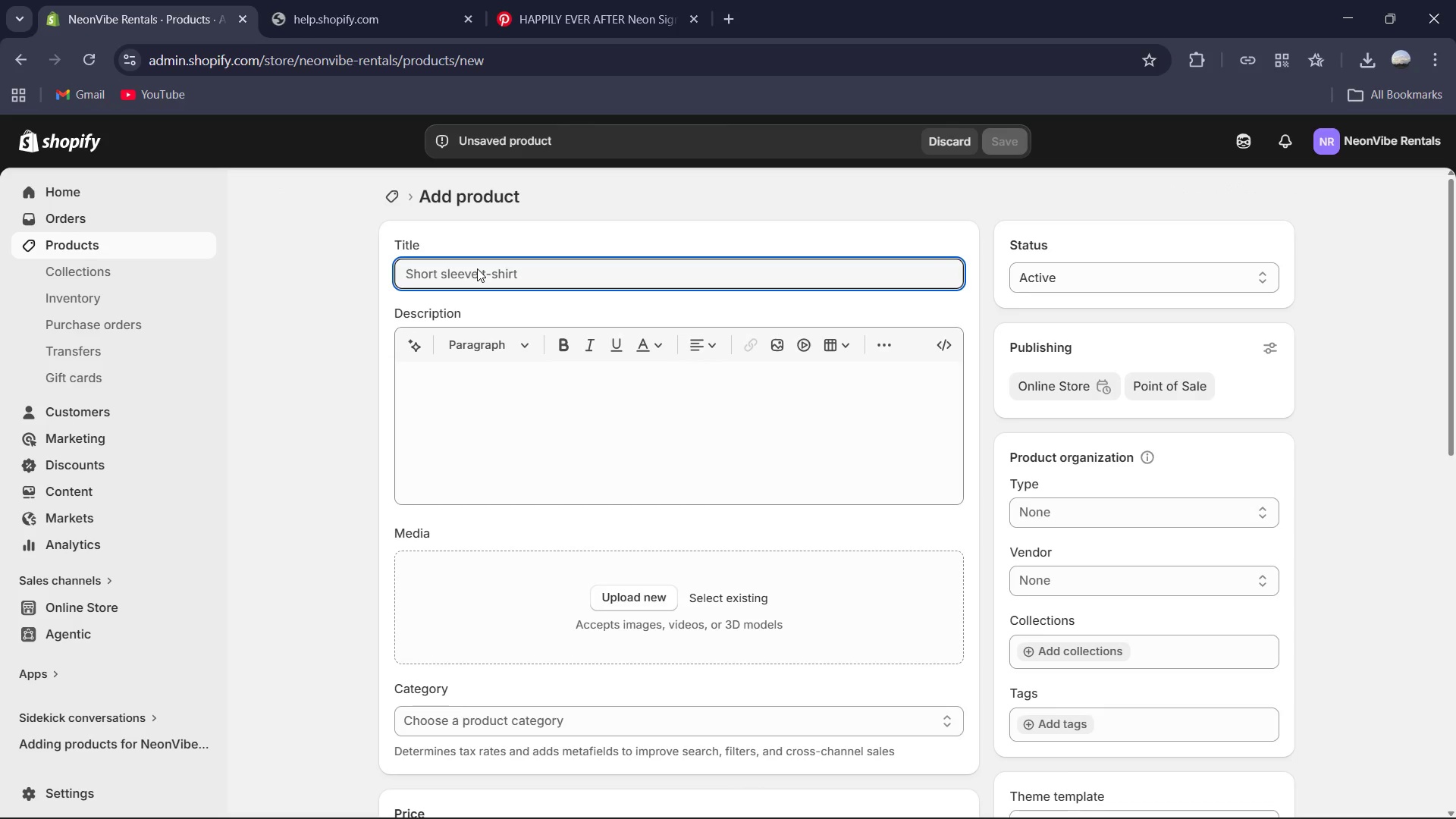 
type(B)
key(Backspace)
type('Better Togrt)
key(Backspace)
key(Backspace)
type(ether" Nw)
key(Backspace)
type(eon s)
key(Backspace)
key(Backspace)
type( Sign )
 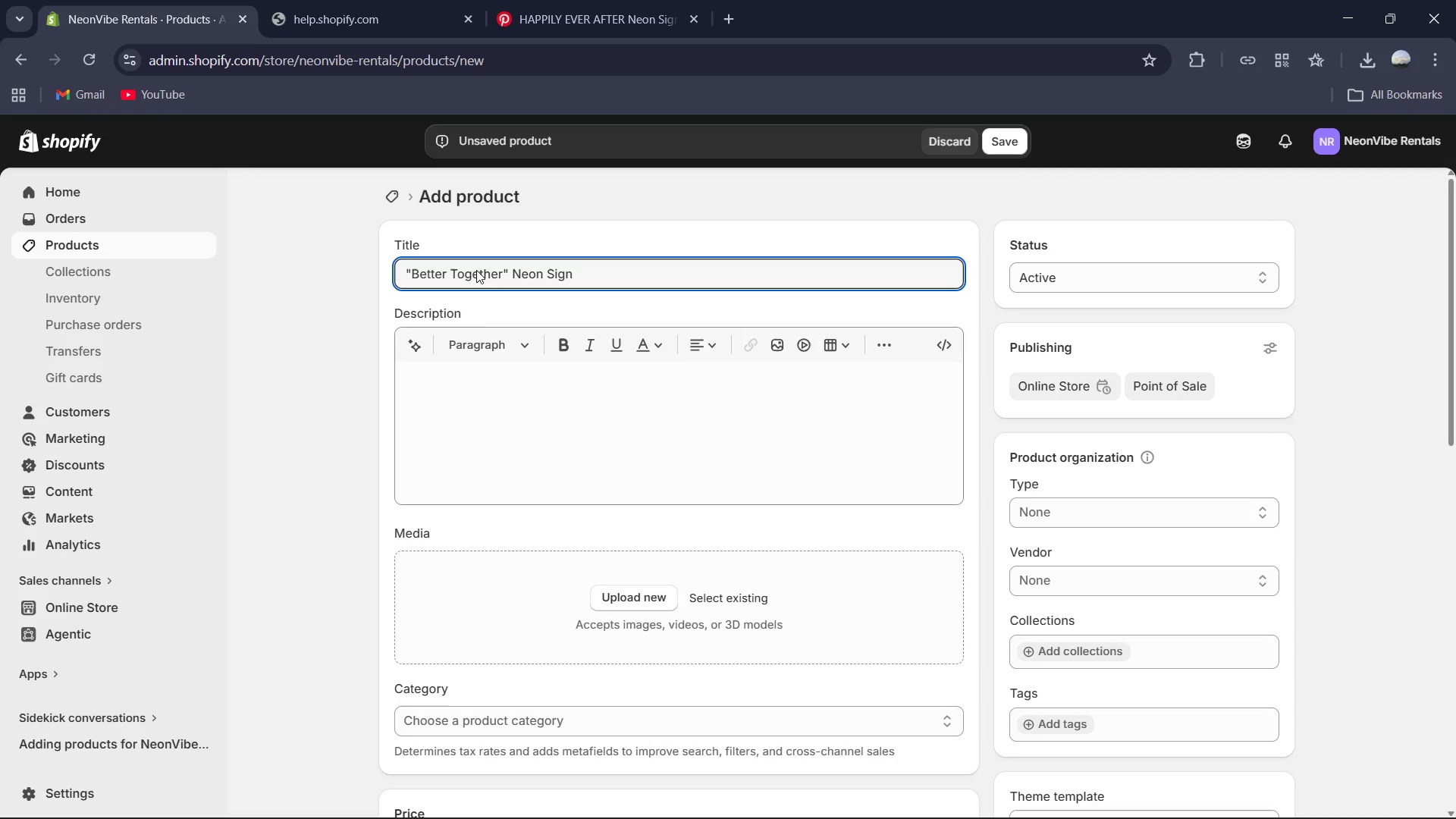 
left_click([504, 404])
 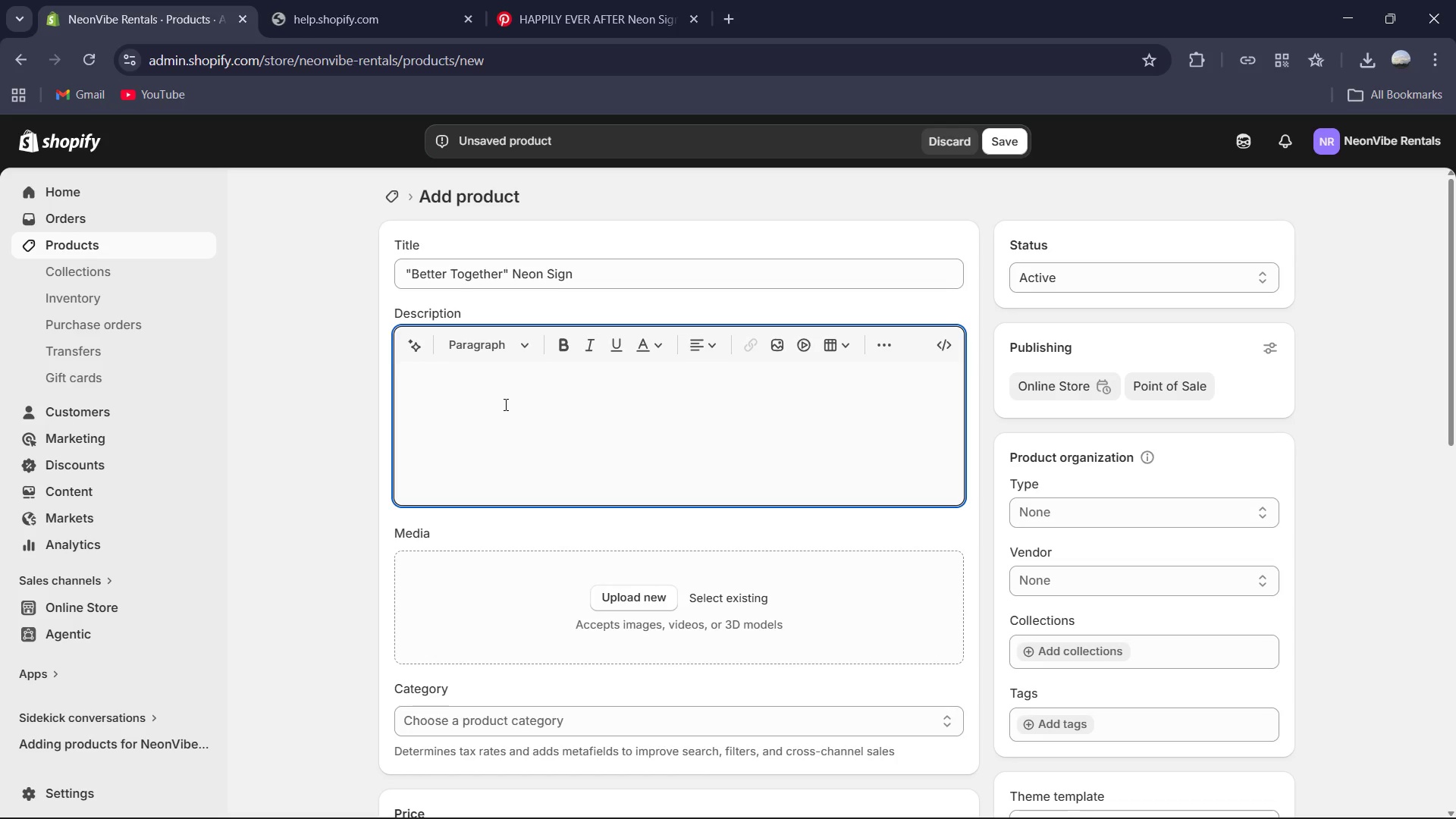 
type(This sign is the "essential"c)
key(Backspace)
type( choice for mi)
key(Backspace)
type(odern couples. While"Happily Ever After" is a grand statement, "Better Together" offers a more intimate )
key(Backspace)
type(, chic feel. It's perfect for the "Instagrammable:)
key(Backspace)
type(" moment )
key(Backspace)
type(, often mounted on grass walls, circulat)
key(Backspace)
type(r arches, or used as a high-end photo booth backdrop.)
 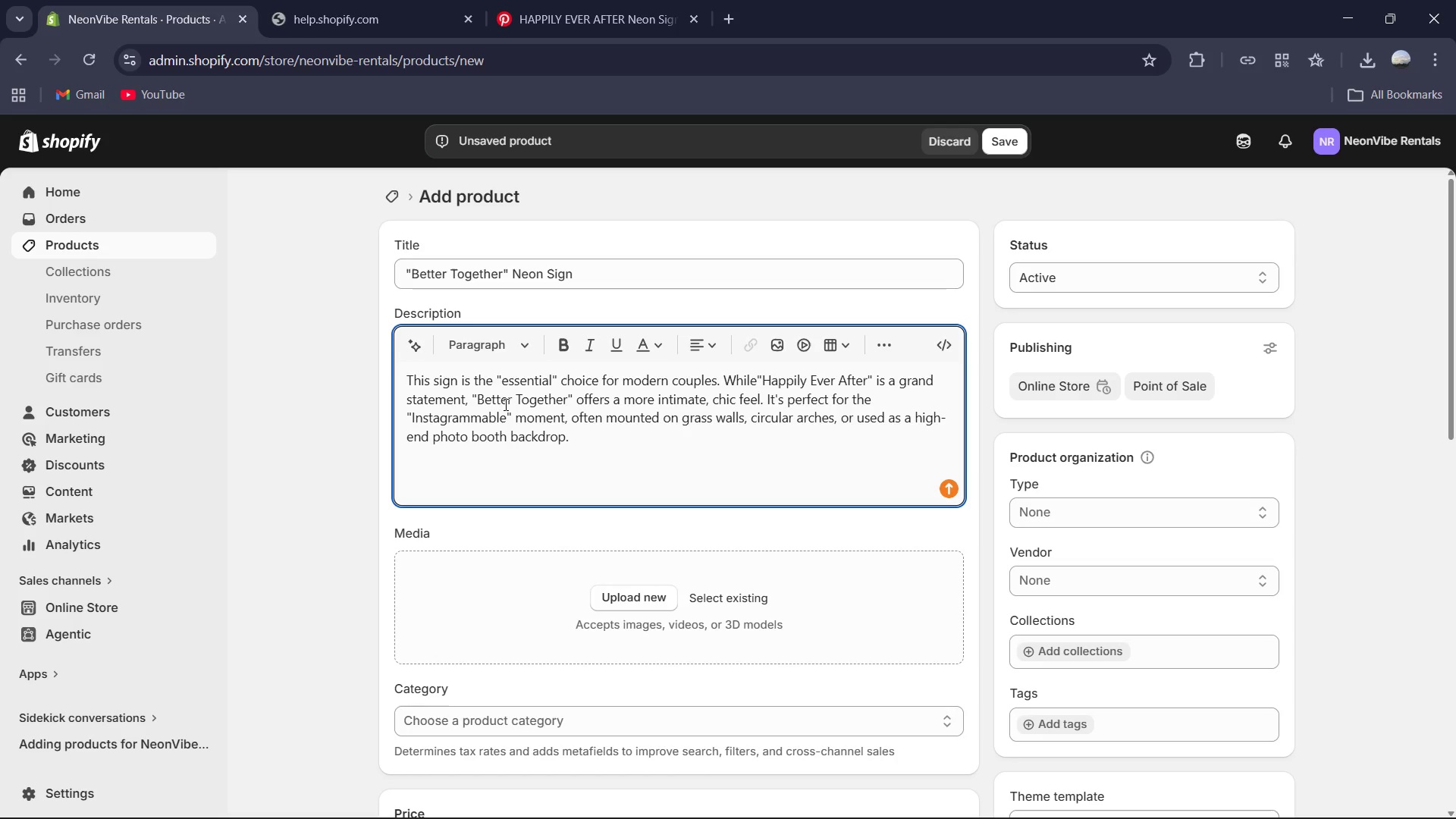 
scroll: coordinate [665, 517], scroll_direction: down, amount: 2.0
 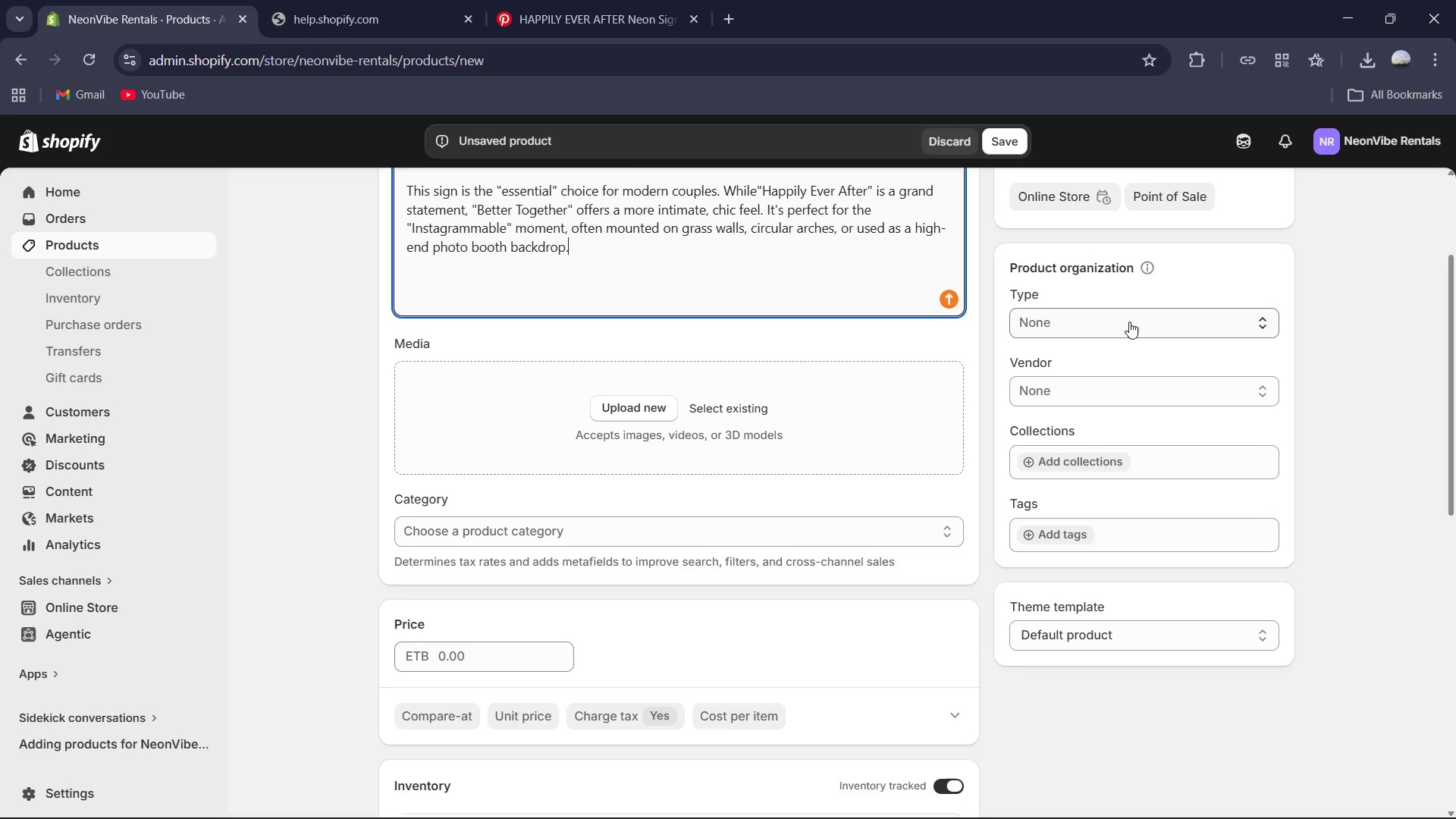 
left_click([1128, 320])
 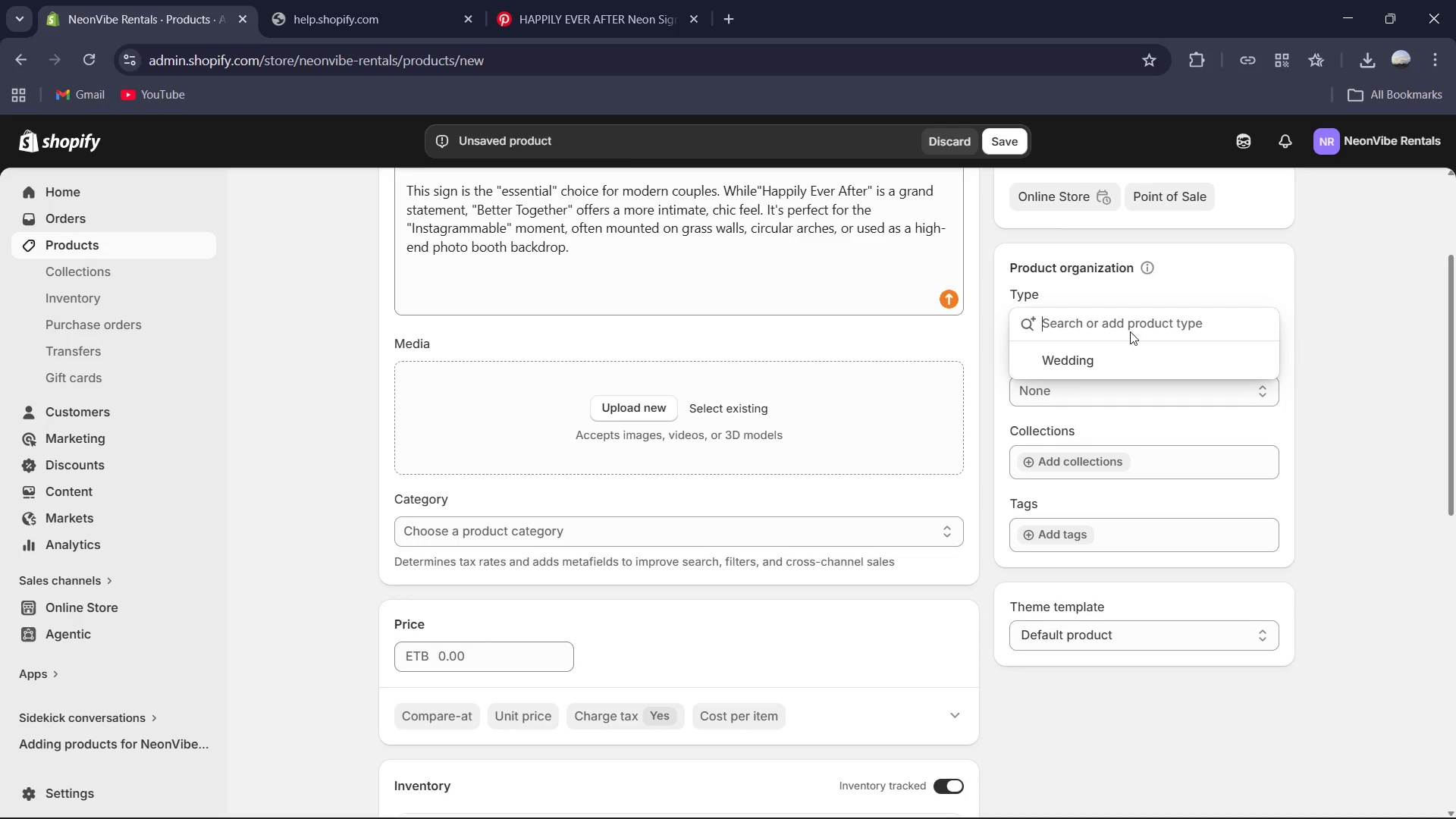 
left_click([1125, 355])
 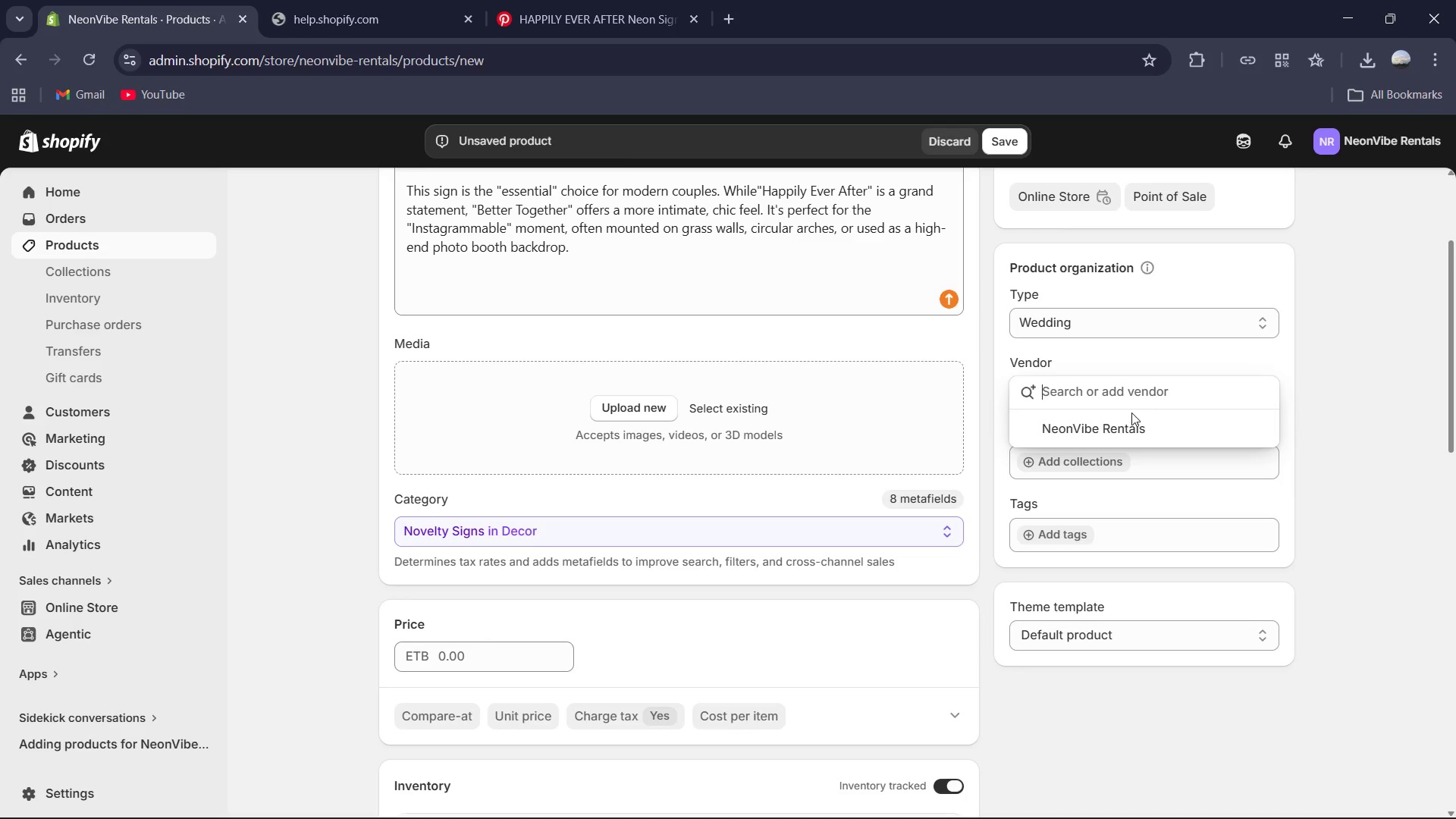 
left_click([1128, 429])
 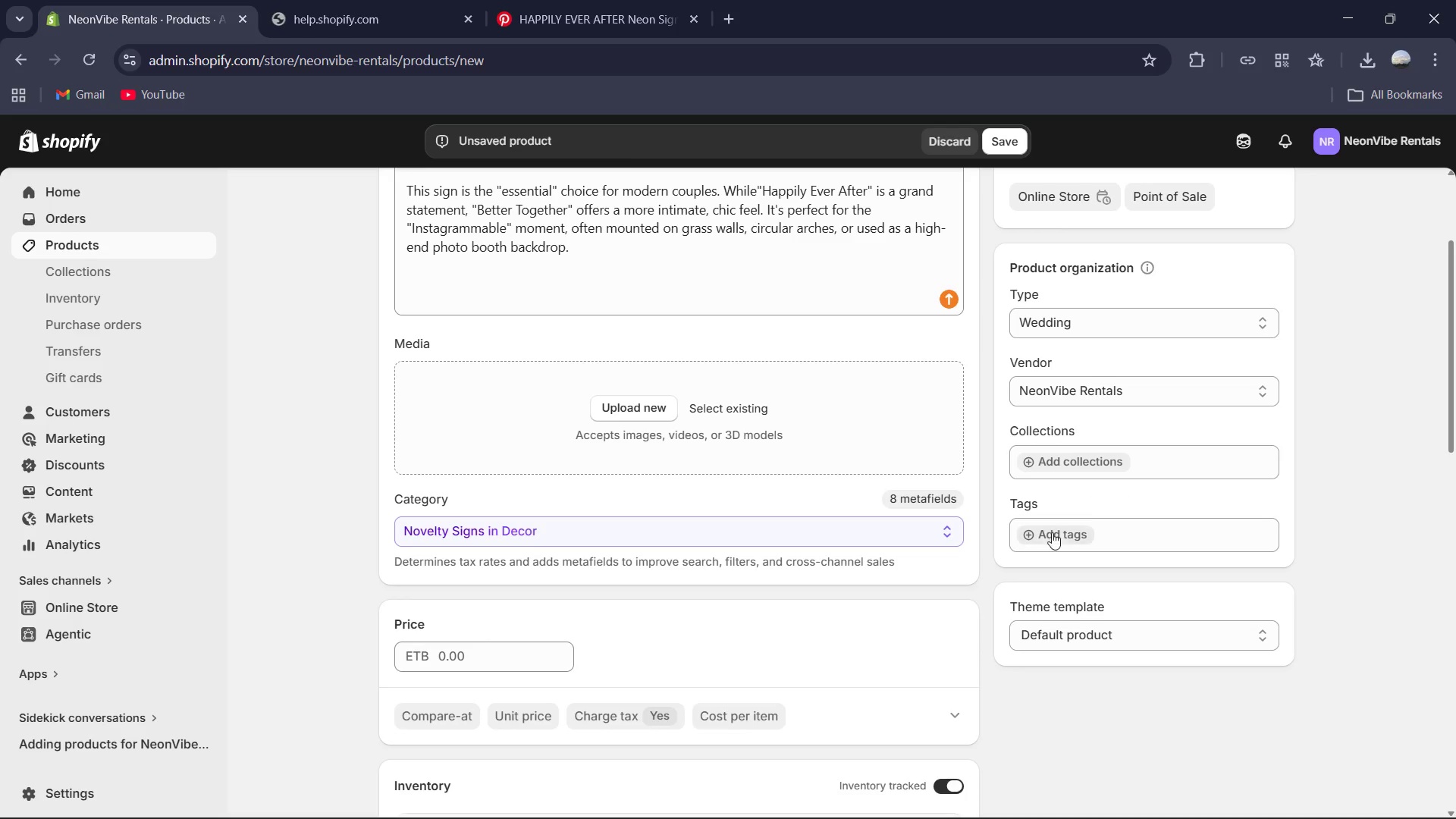 
left_click([1052, 535])
 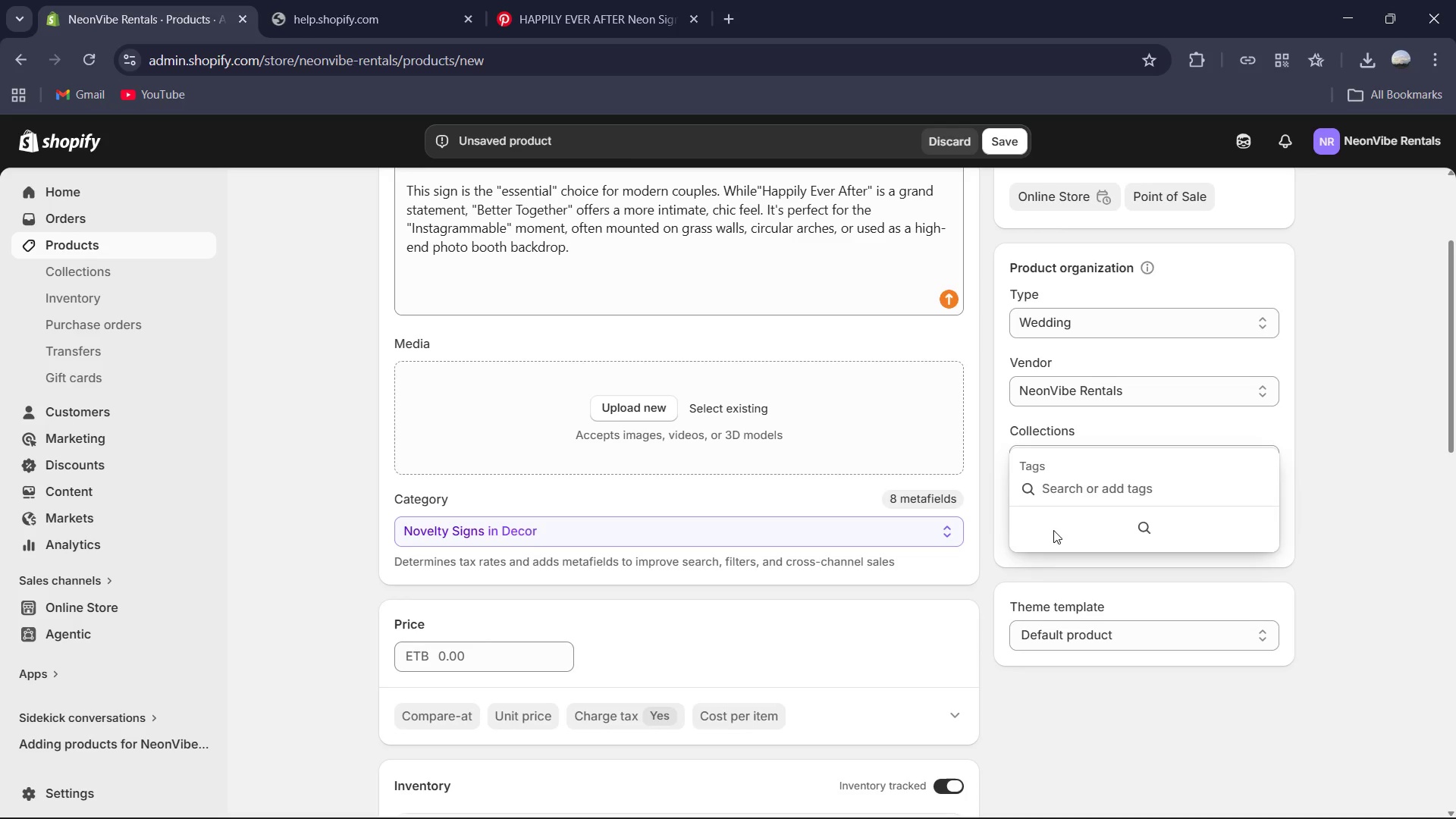 
type(Wedding )
 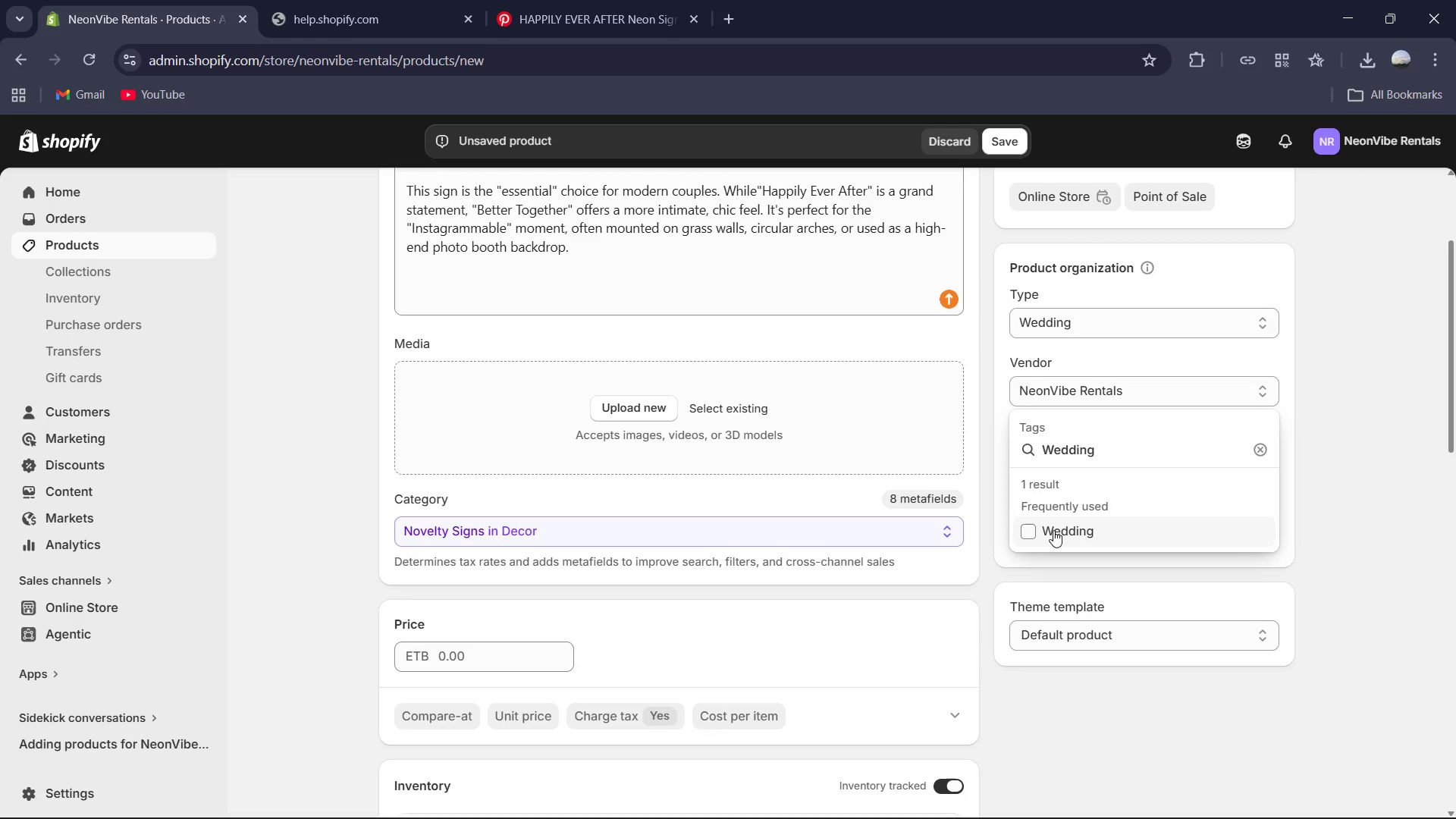 
left_click([1053, 530])
 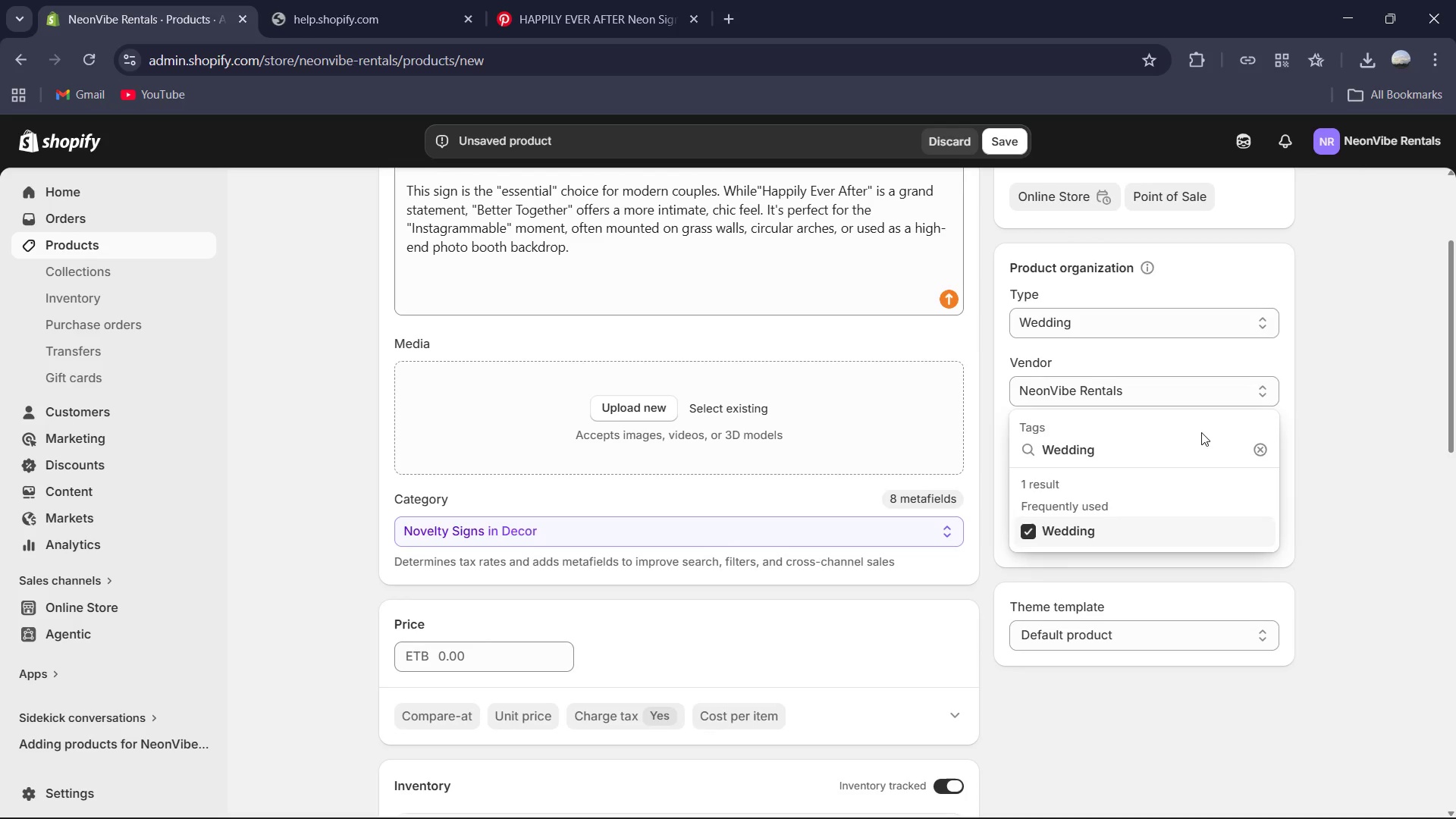 
left_click([1177, 437])
 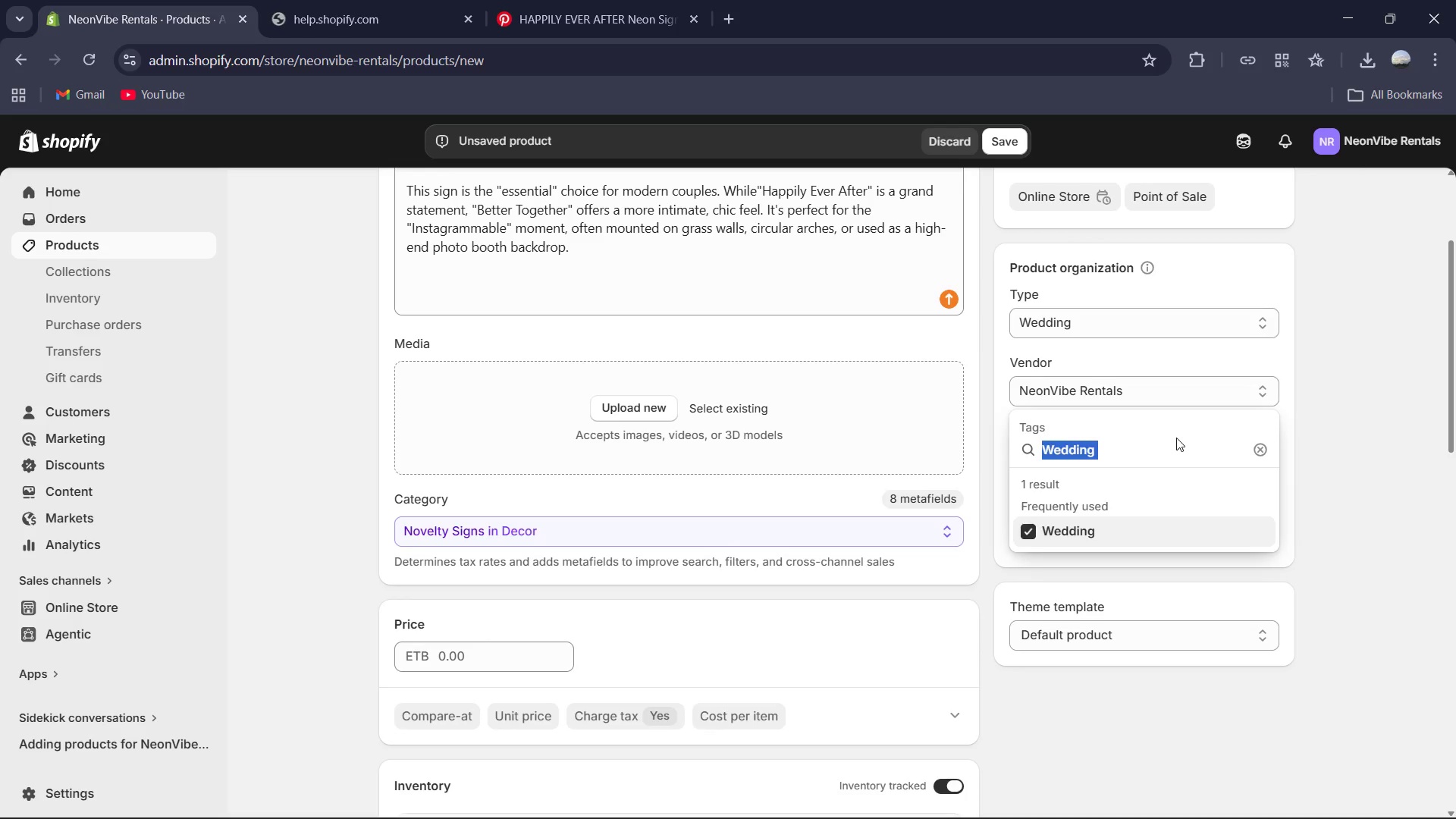 
type(Anniversary )
 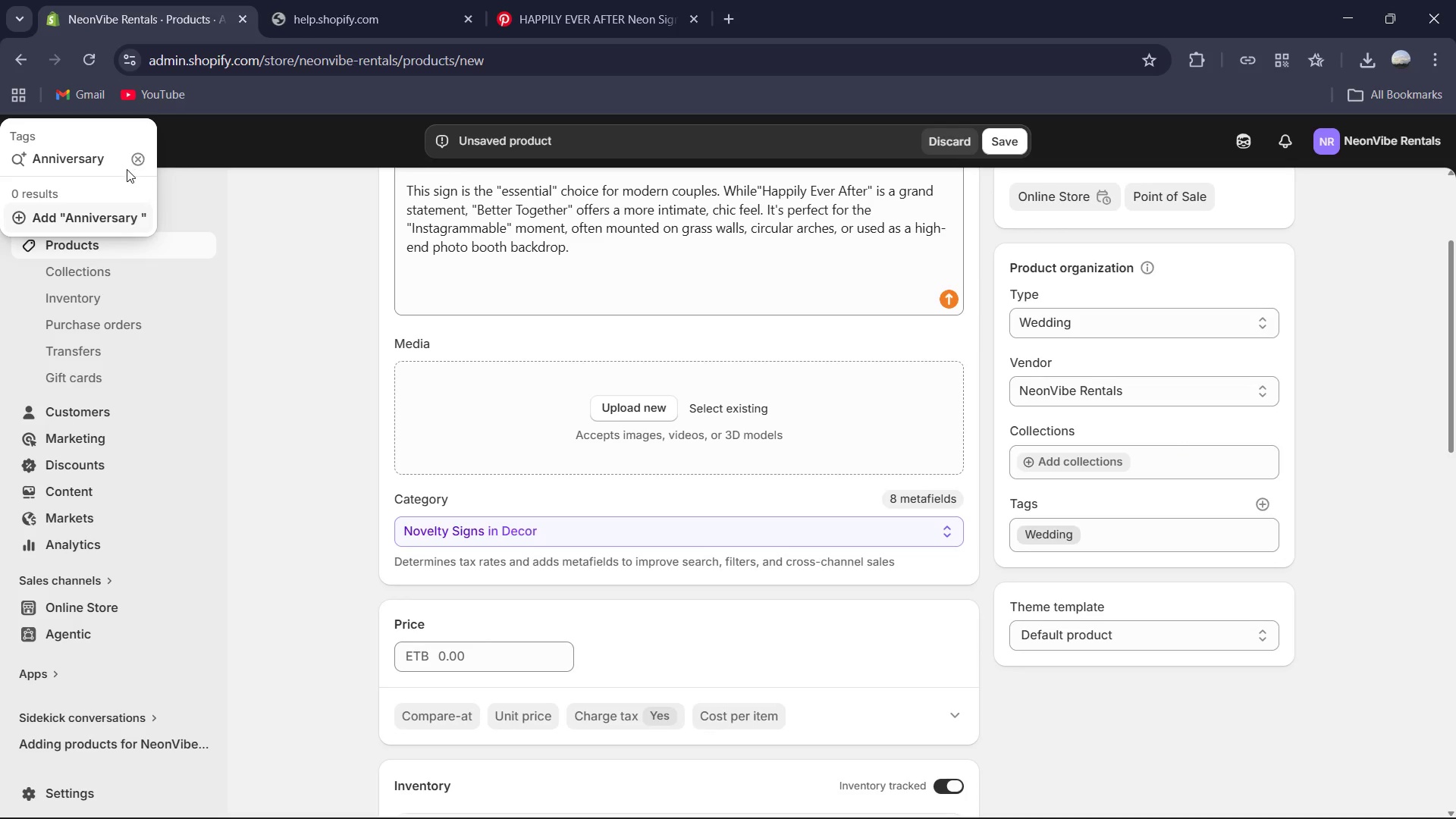 
left_click([99, 214])
 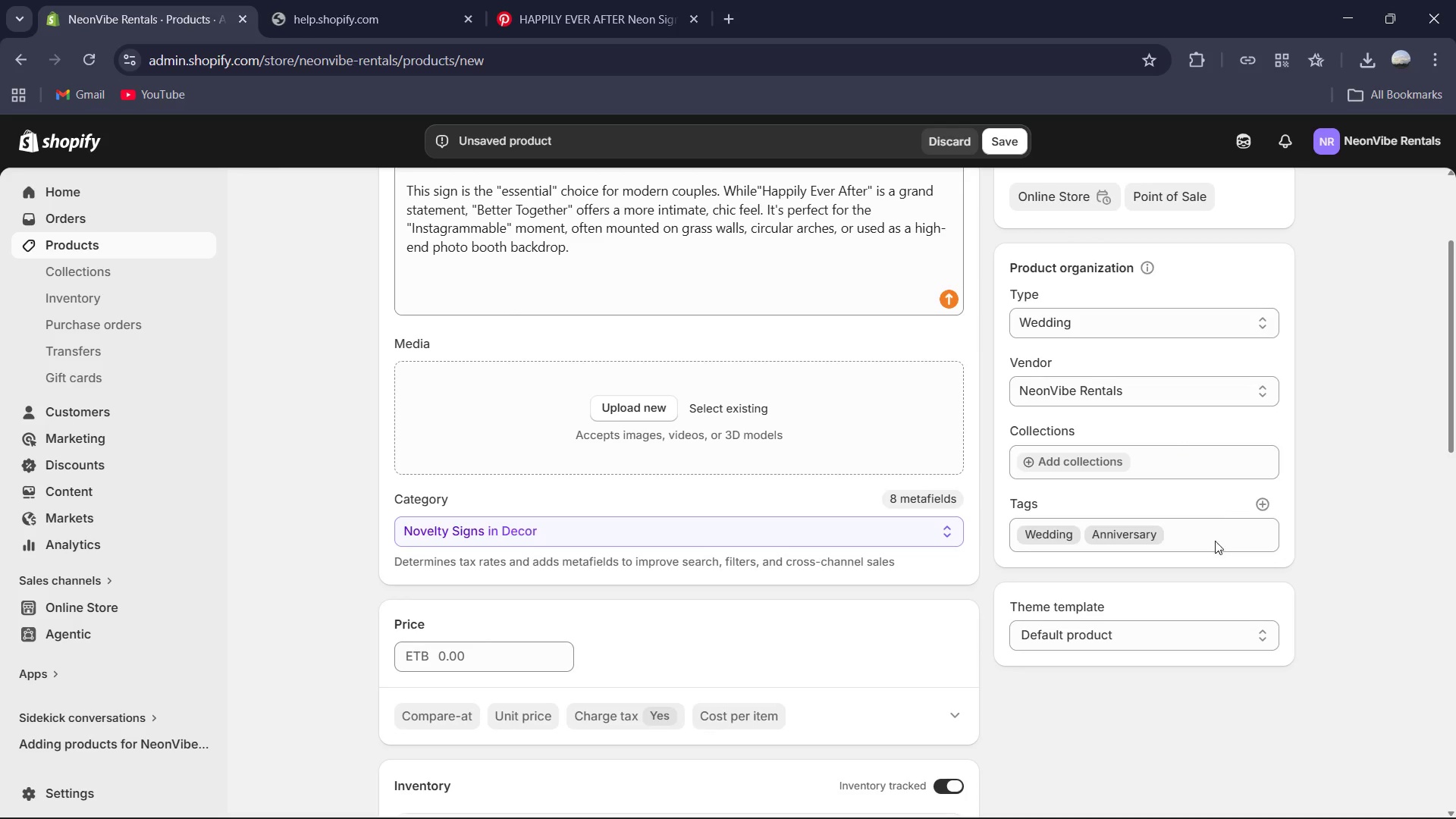 
left_click([1264, 505])
 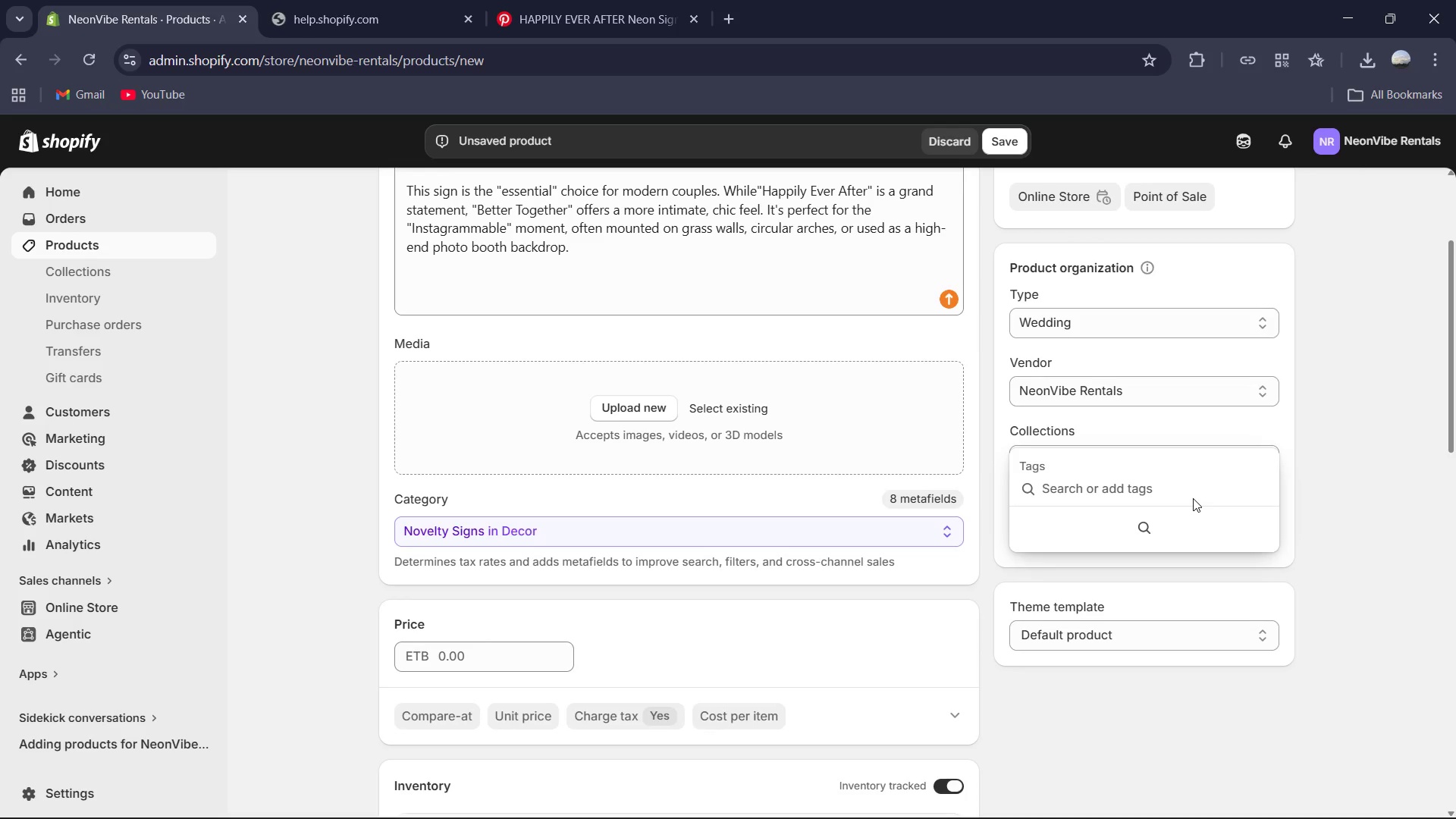 
type(Luxe Reception)
 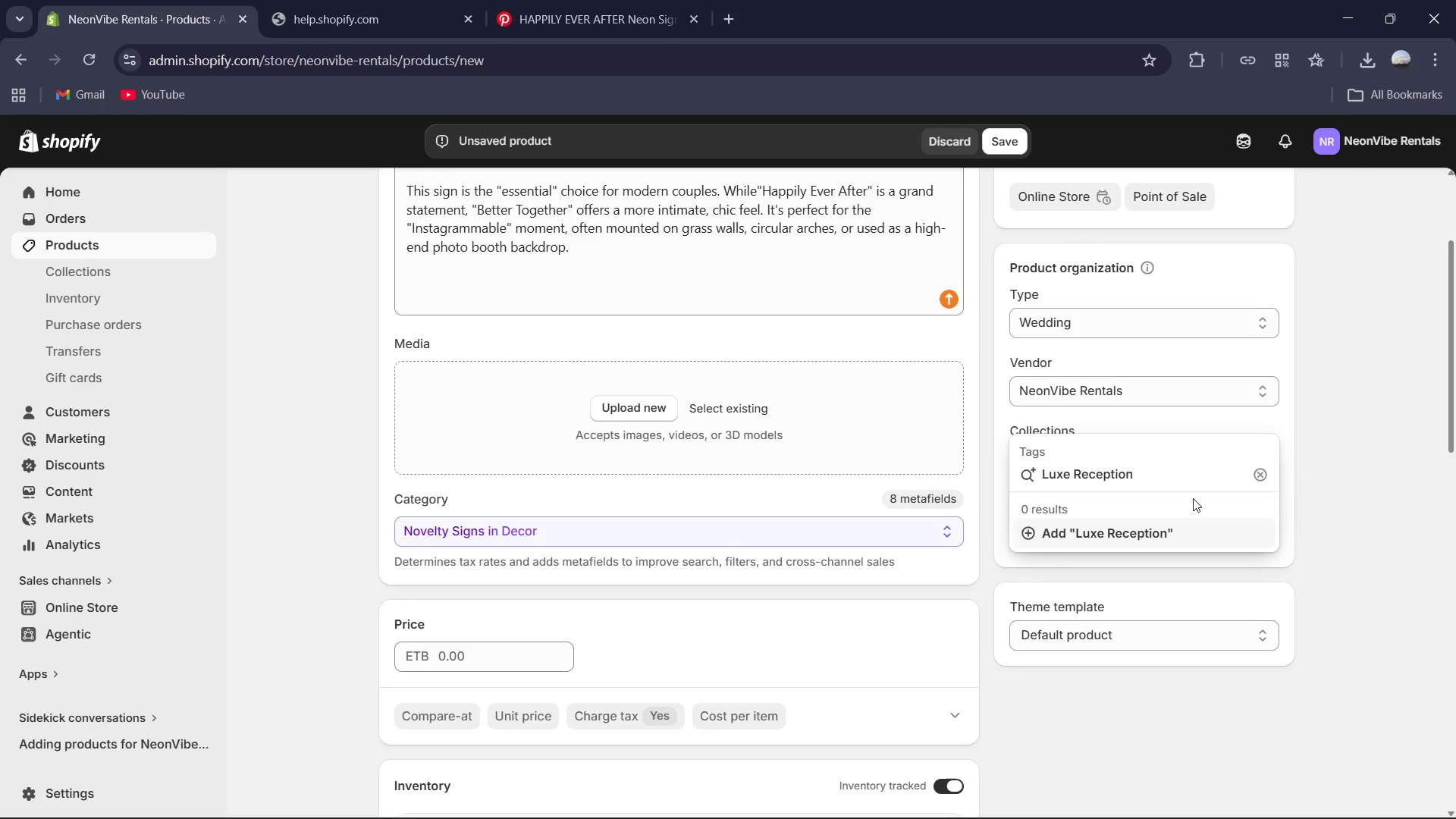 
left_click([1191, 531])
 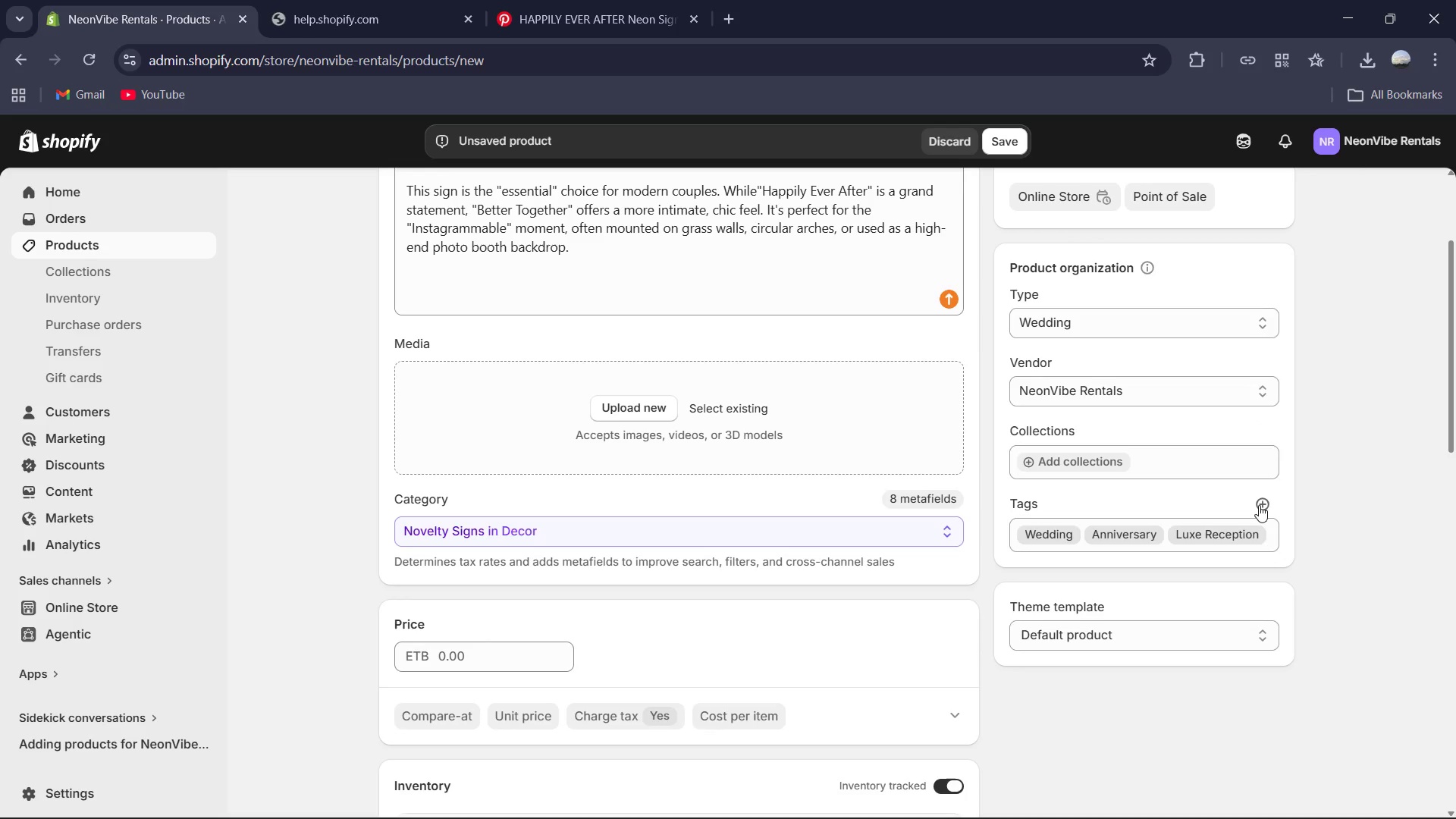 
left_click([1259, 505])
 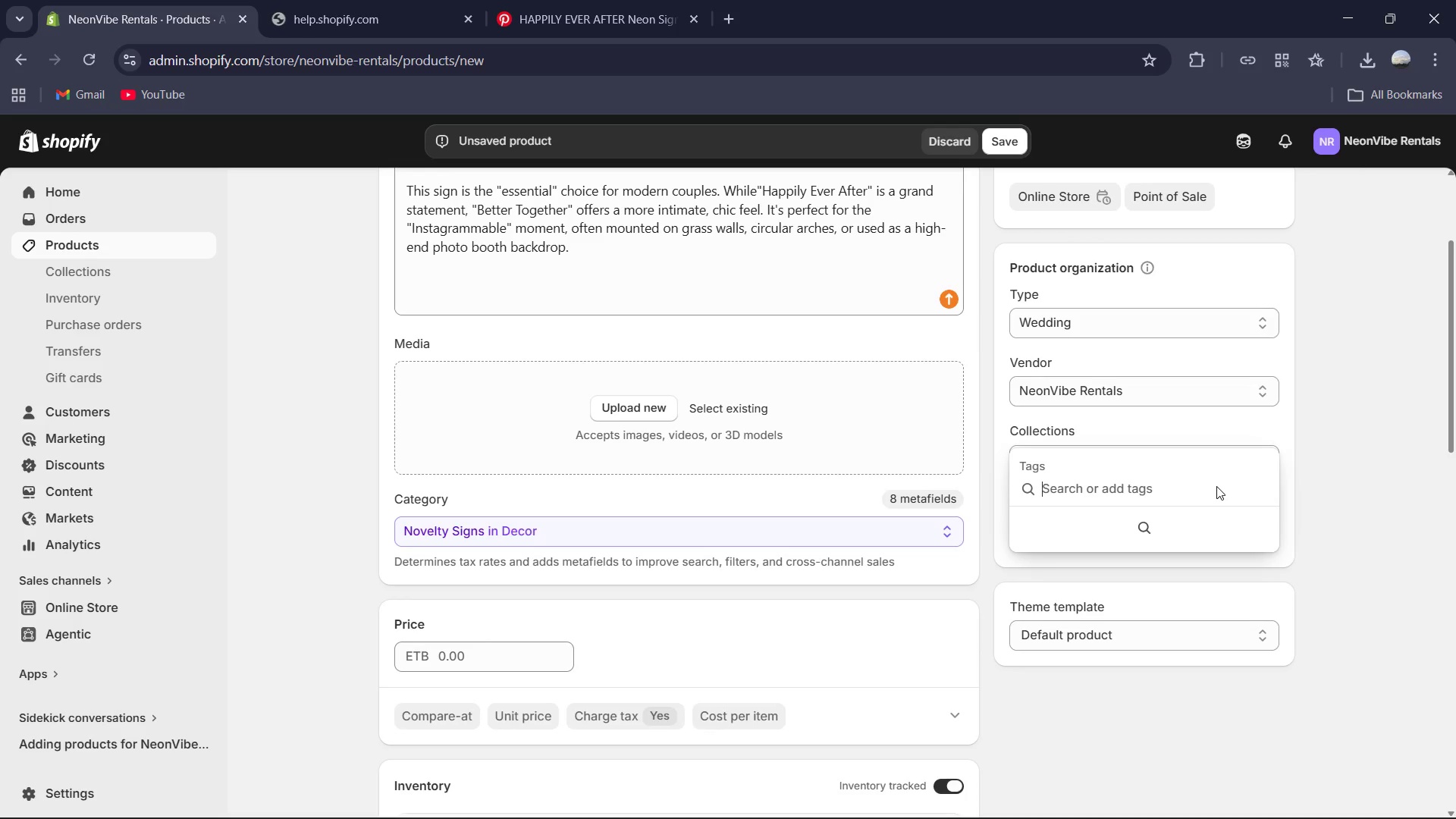 
type(Sweetheart Table)
 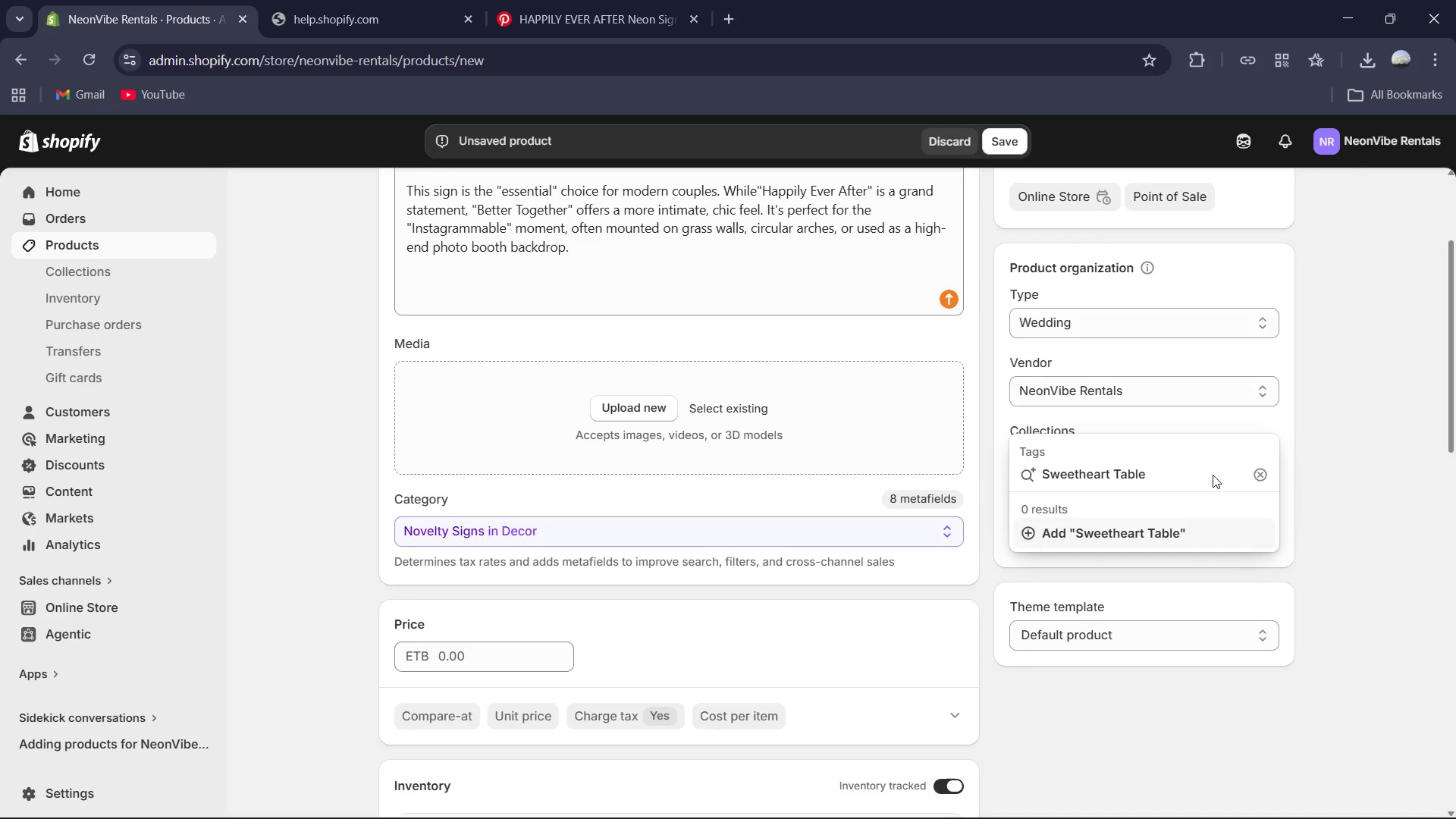 
left_click([1180, 523])
 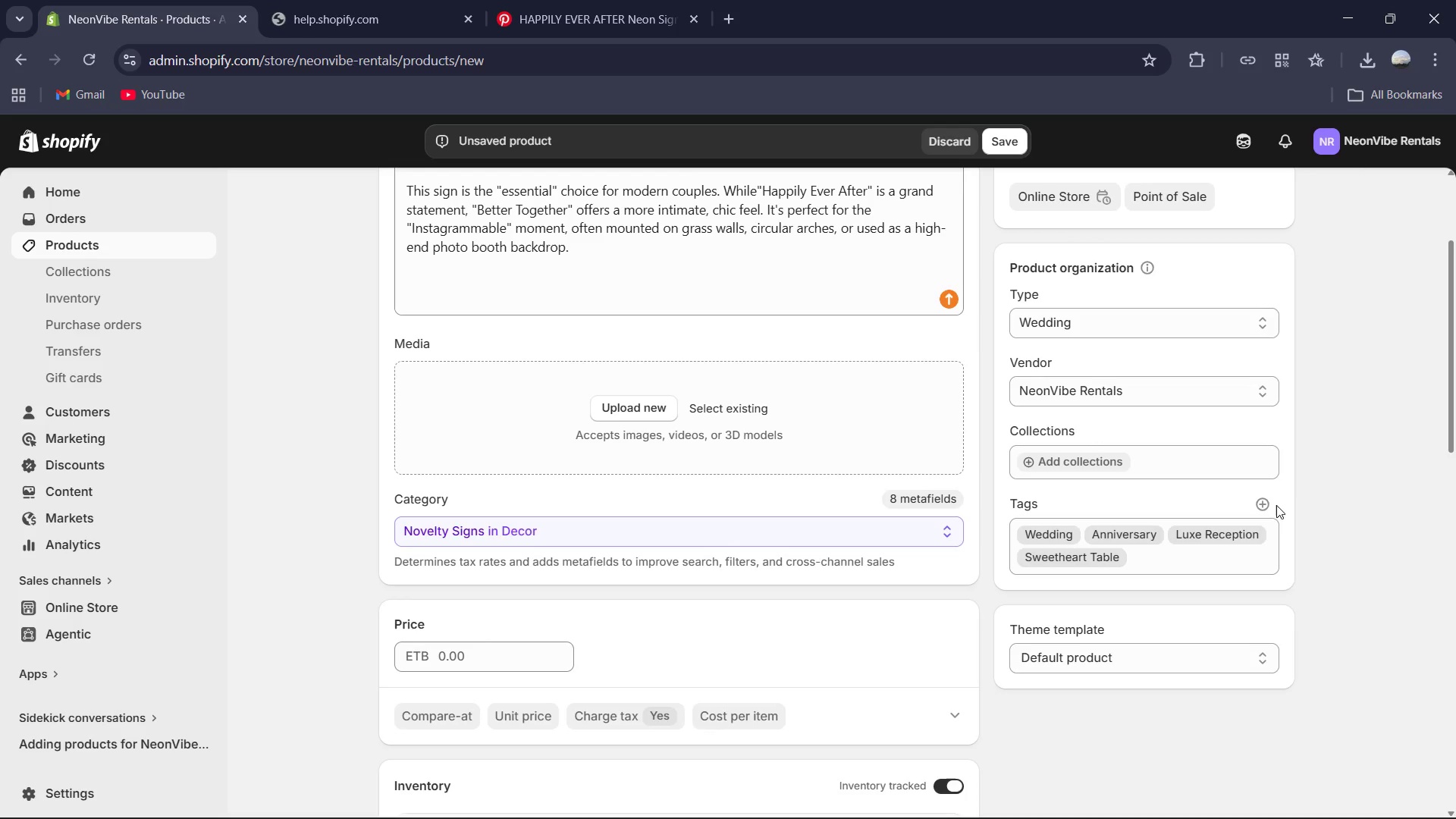 
left_click([1268, 508])
 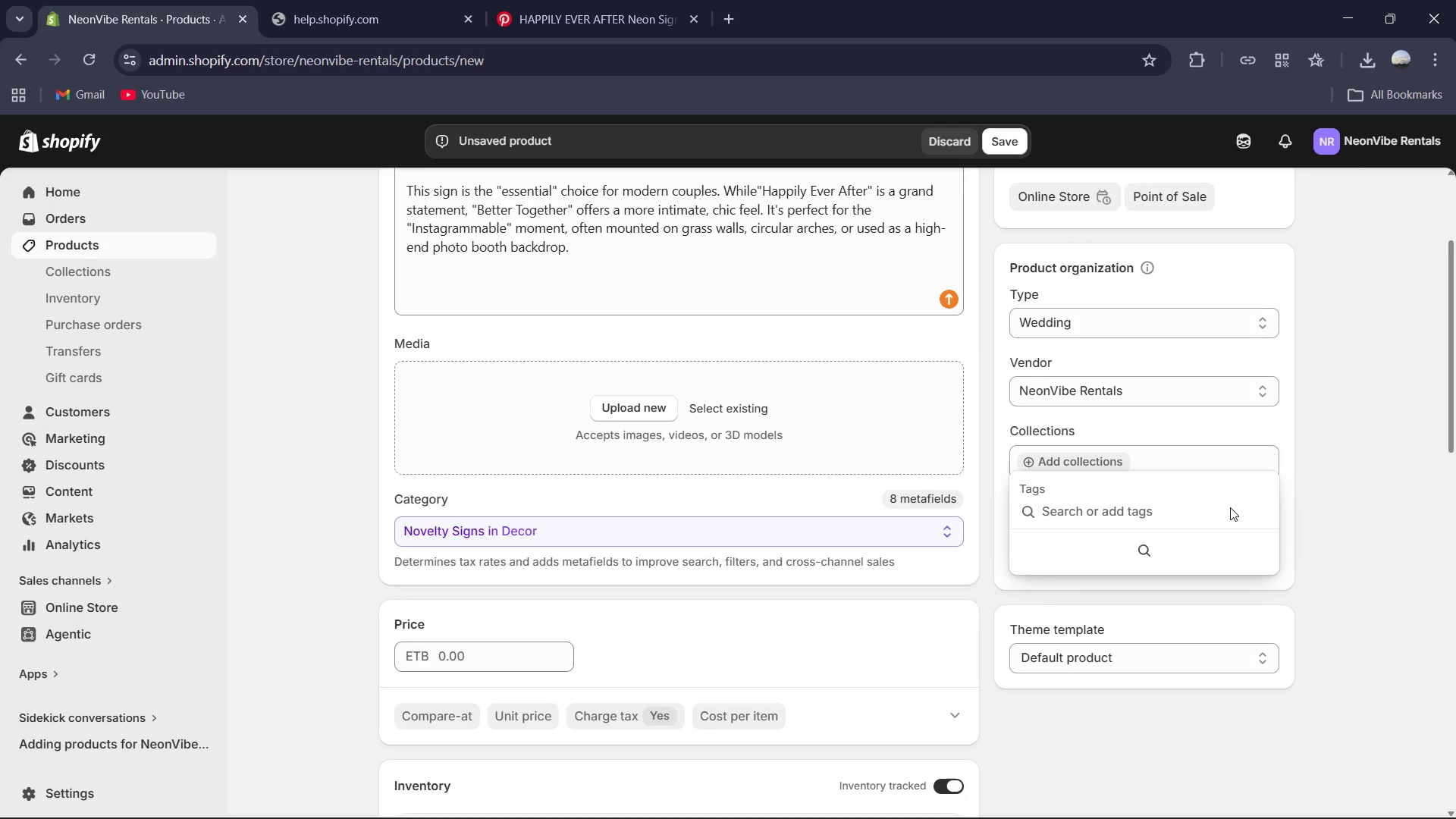 
type(Chic Decor )
 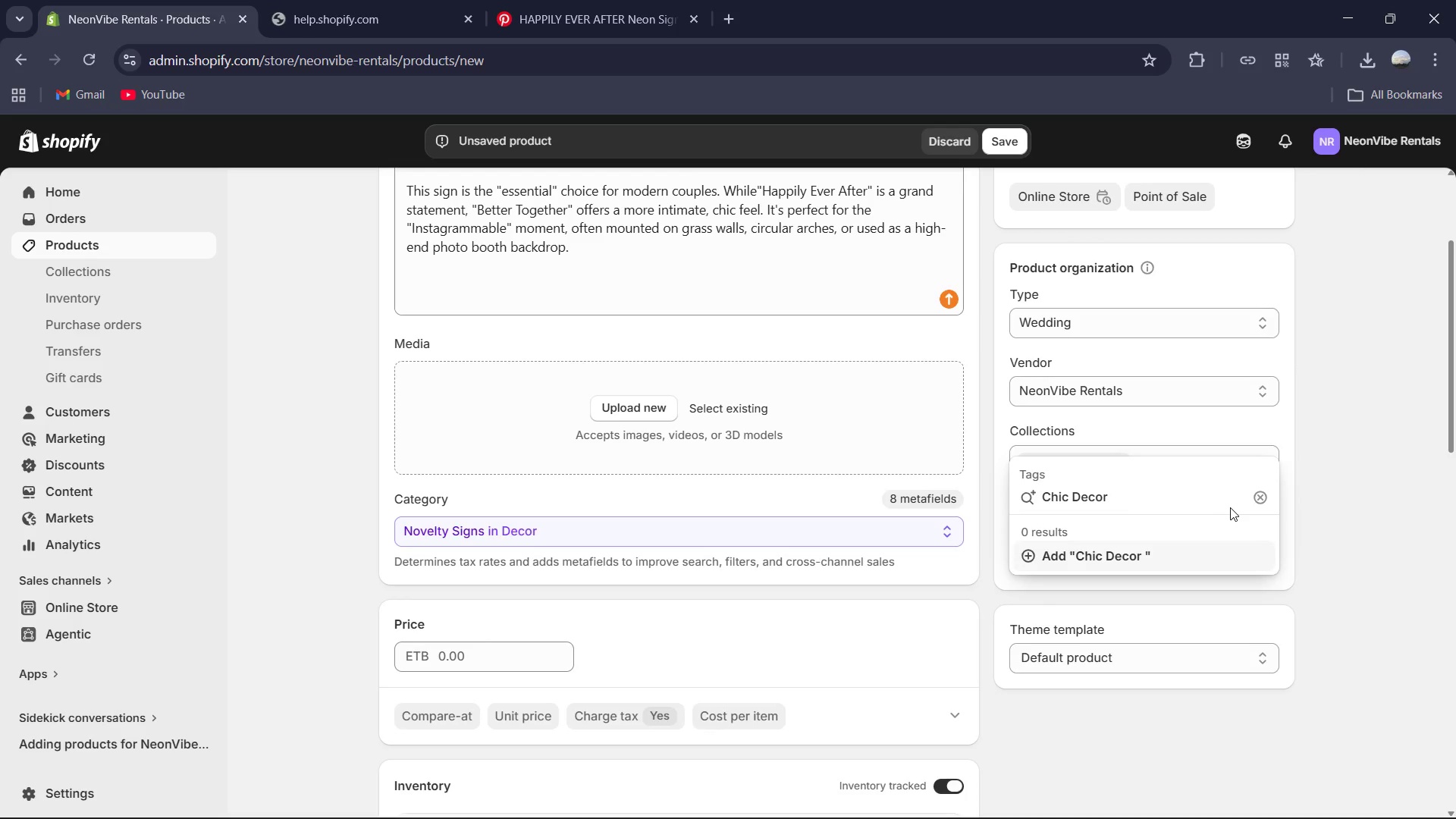 
left_click([1139, 554])
 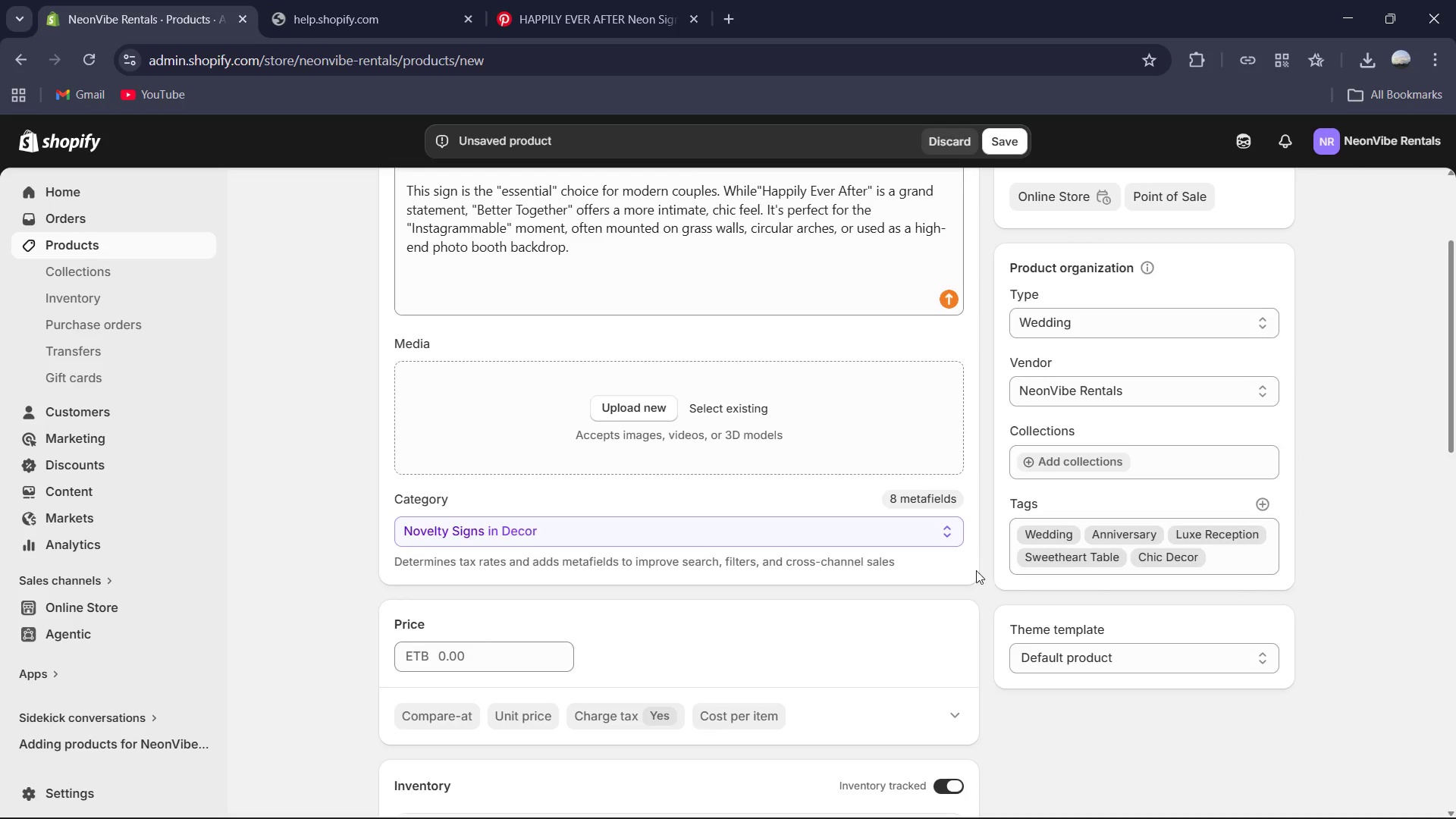 
scroll: coordinate [425, 502], scroll_direction: down, amount: 4.0
 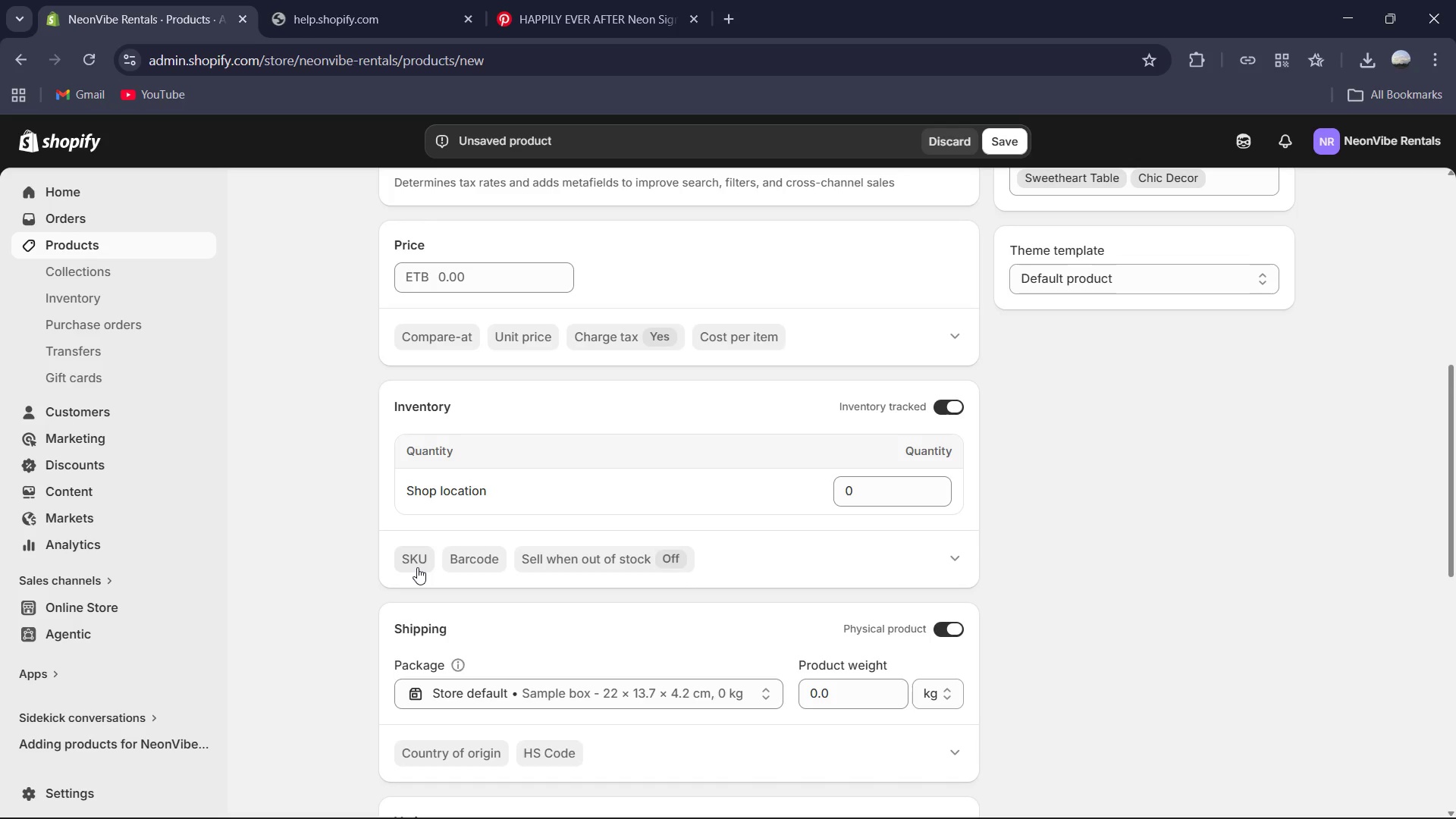 
left_click([417, 567])
 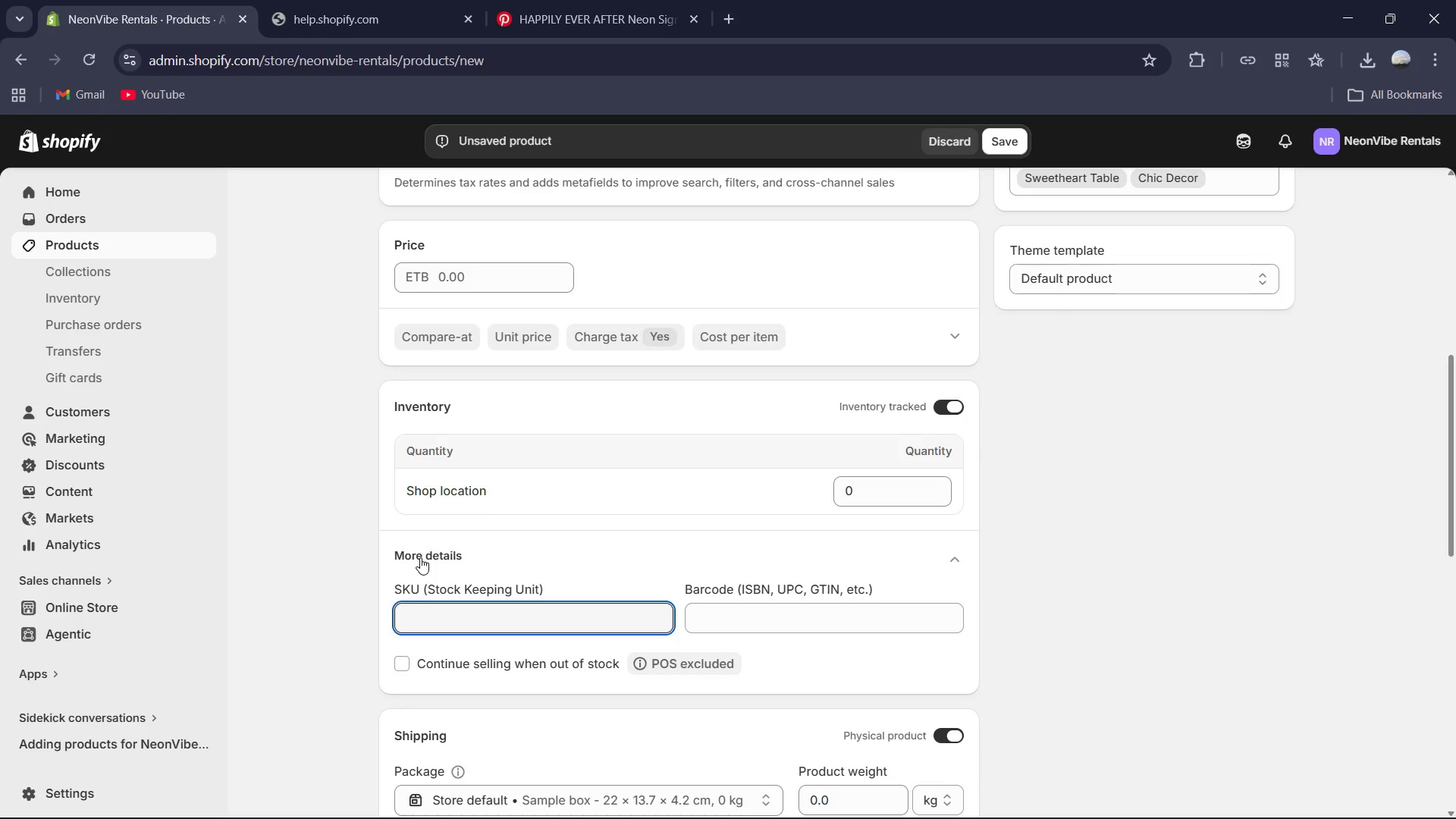 
wait(23.03)
 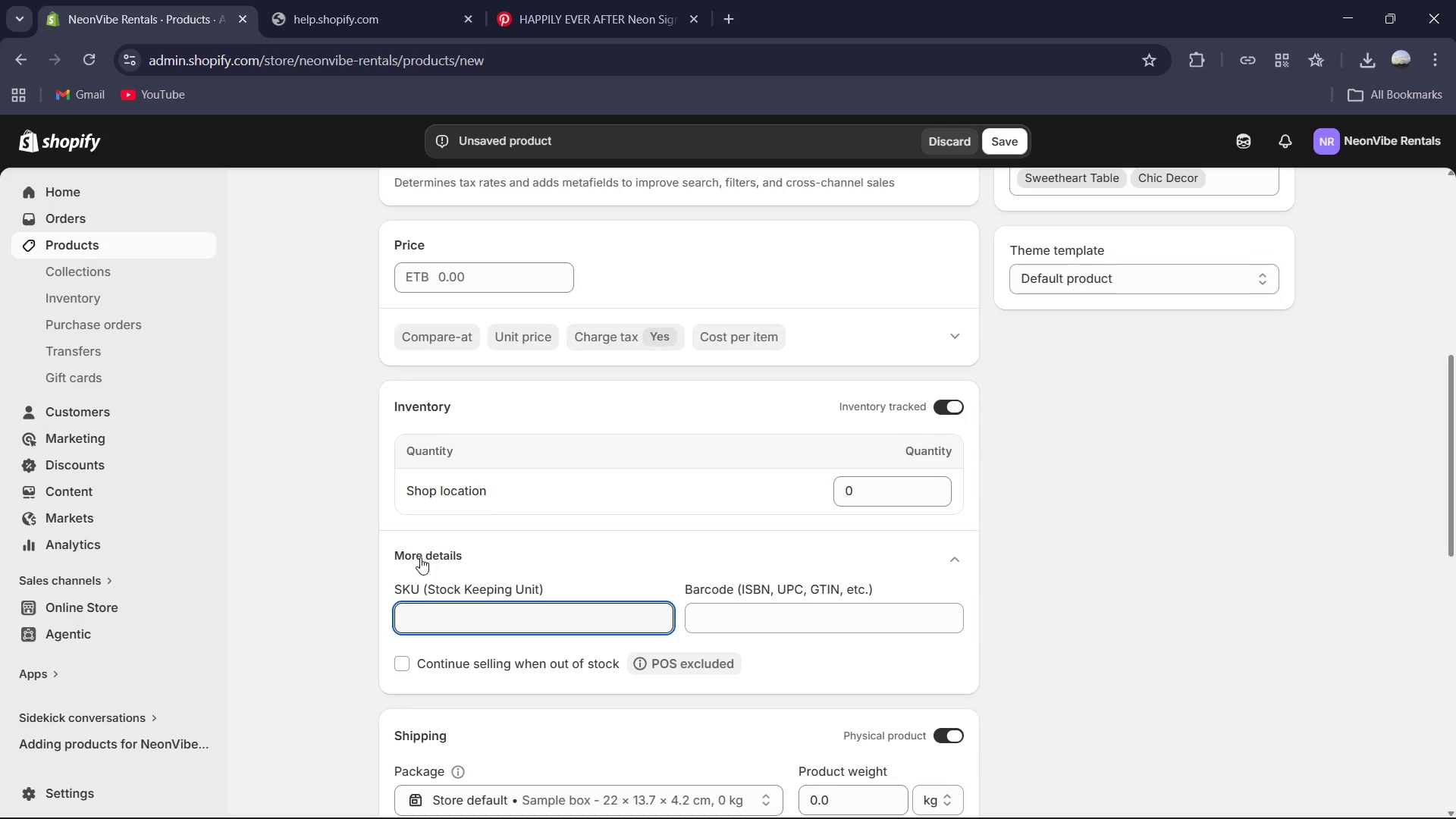 
key(Numpad9)
 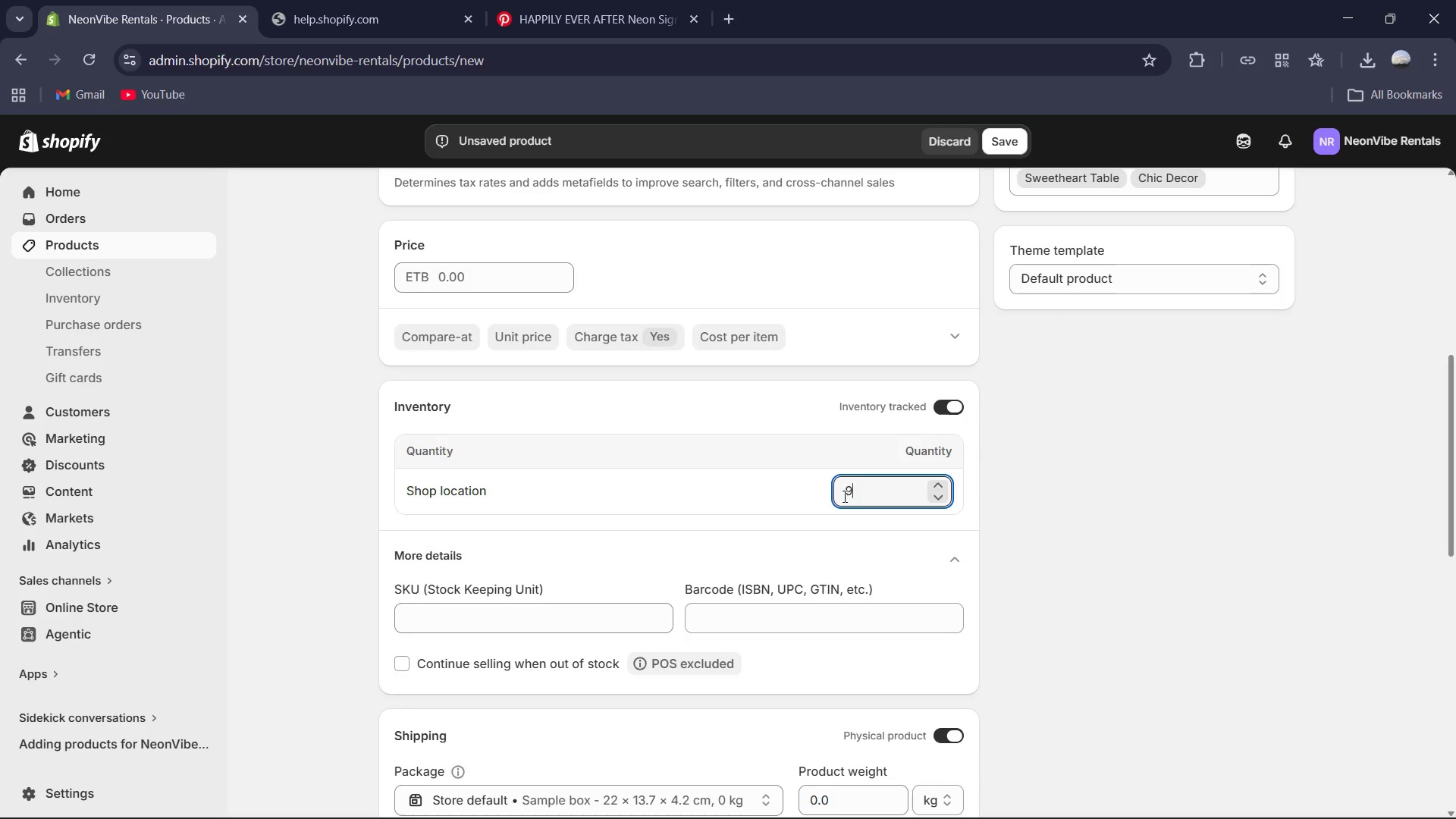 
key(Numpad6)
 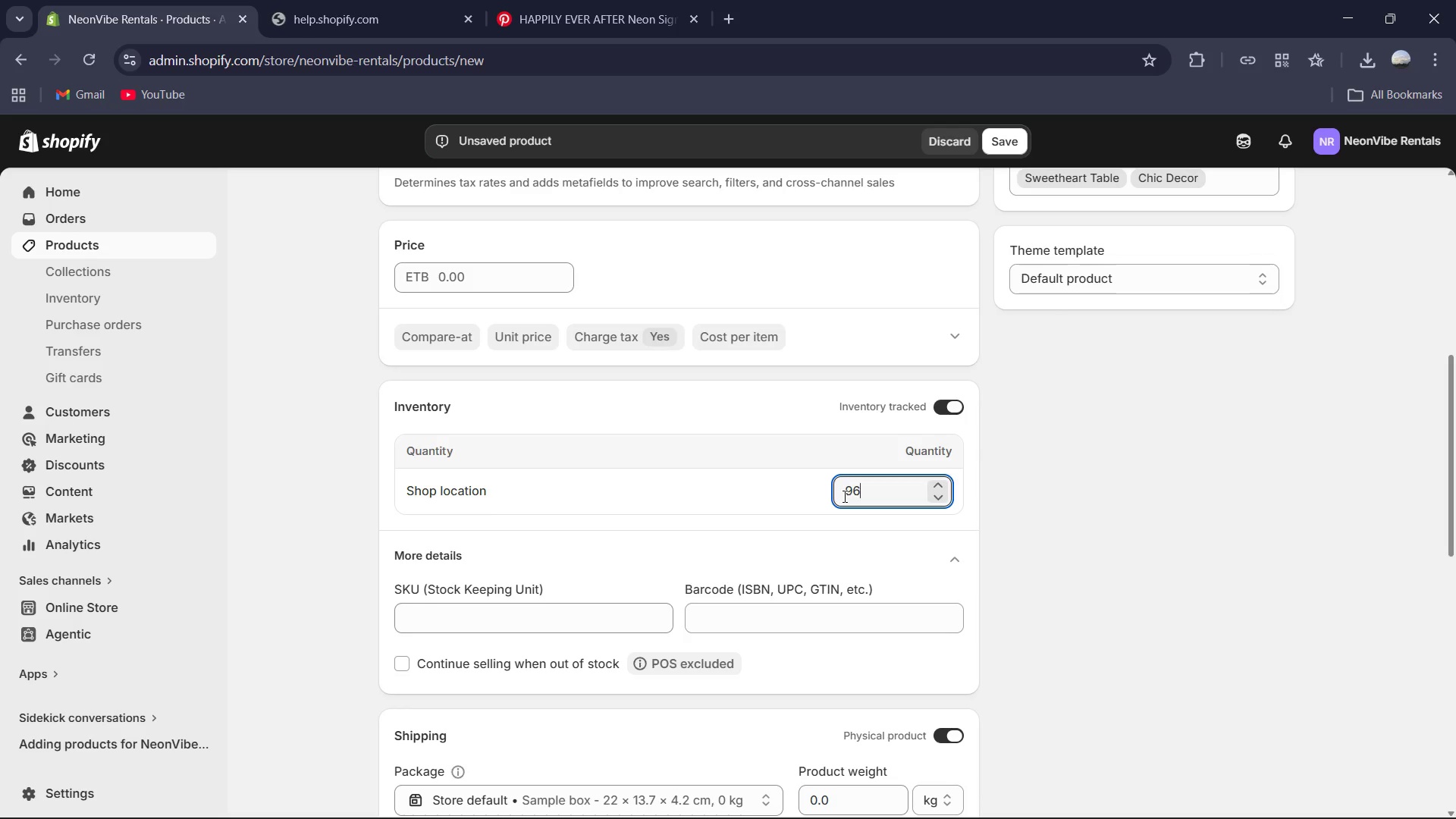 
key(Numpad7)
 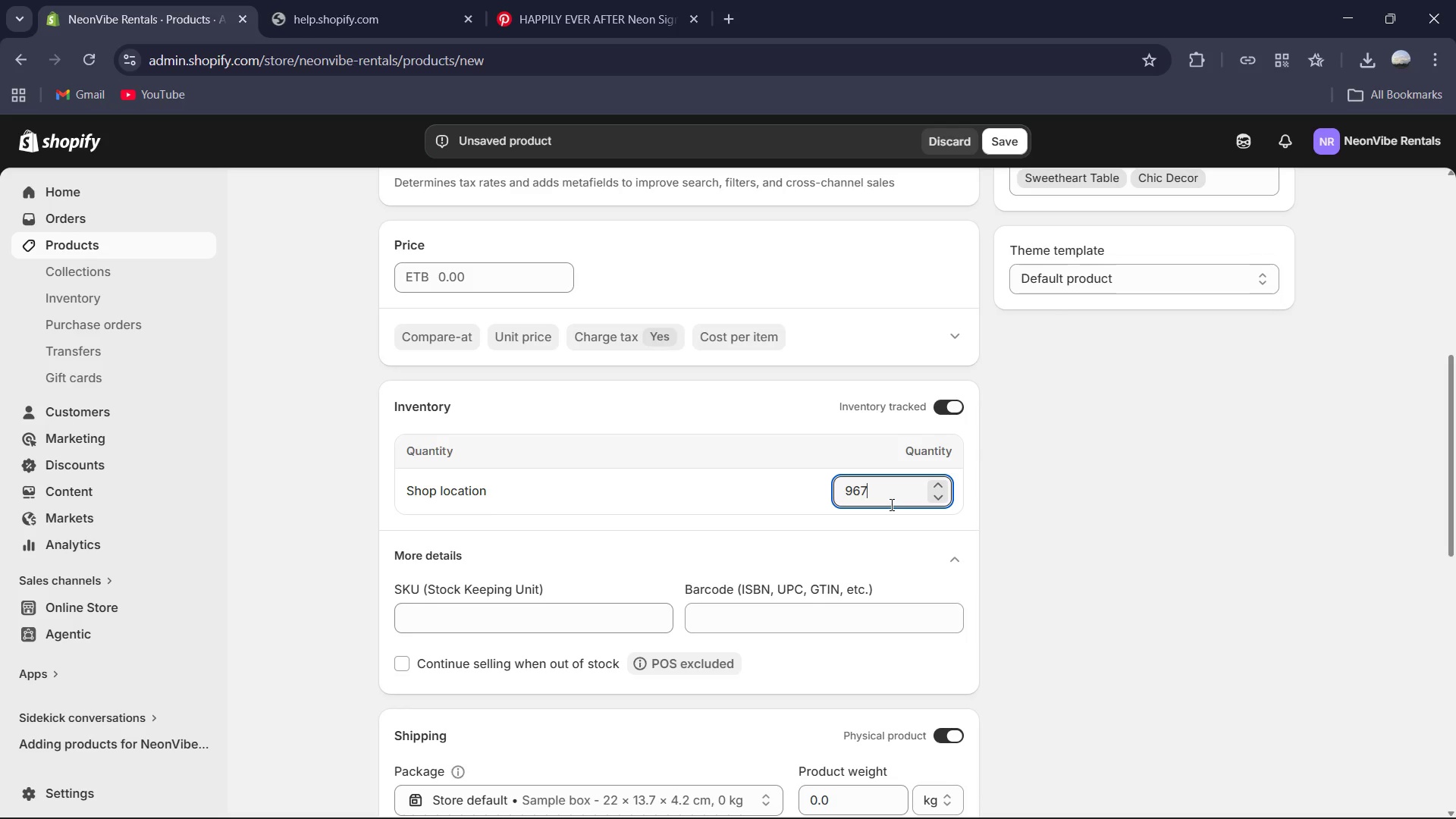 
wait(10.53)
 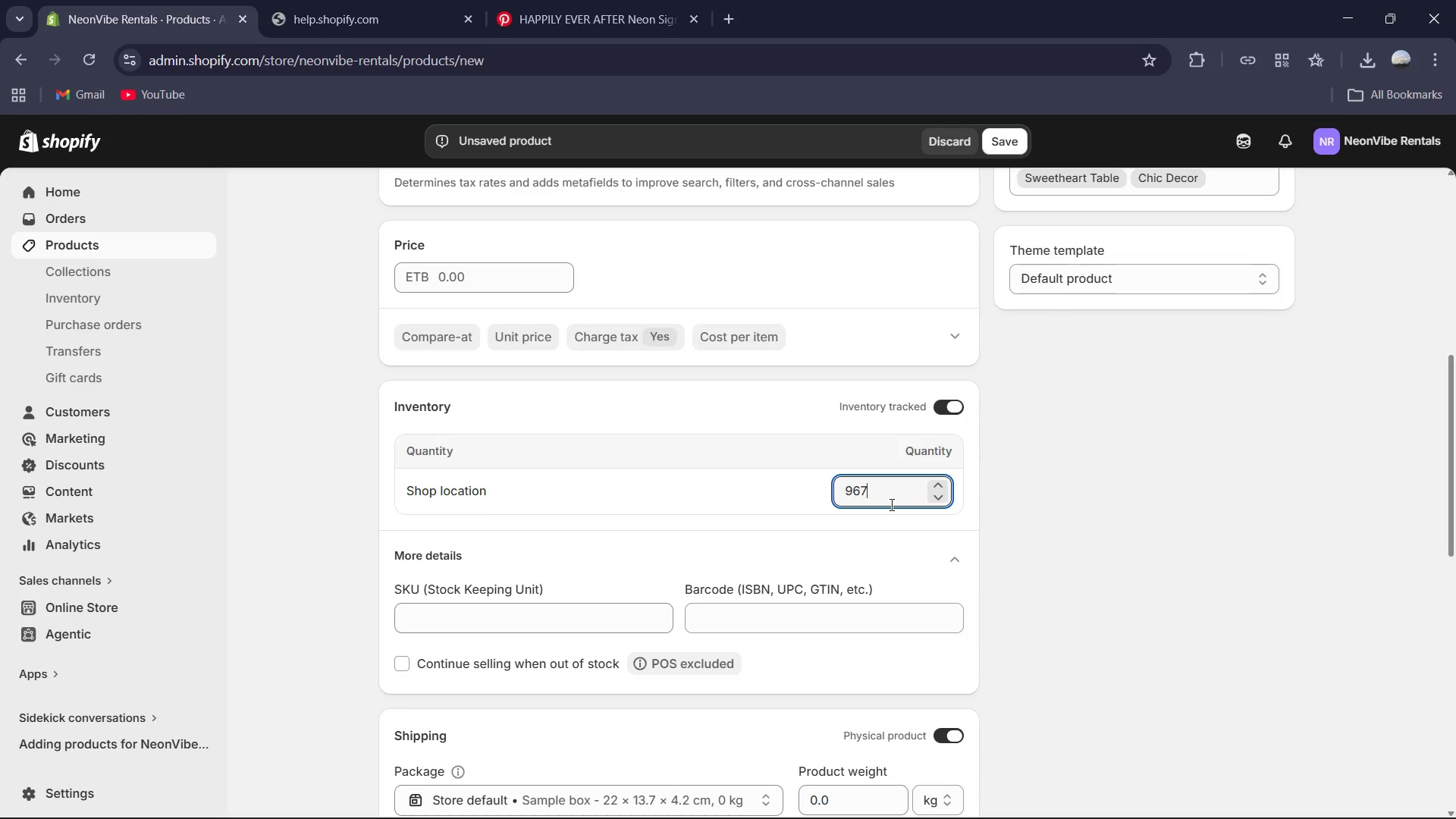 
left_click_drag(start_coordinate=[570, 610], to_coordinate=[560, 613])
 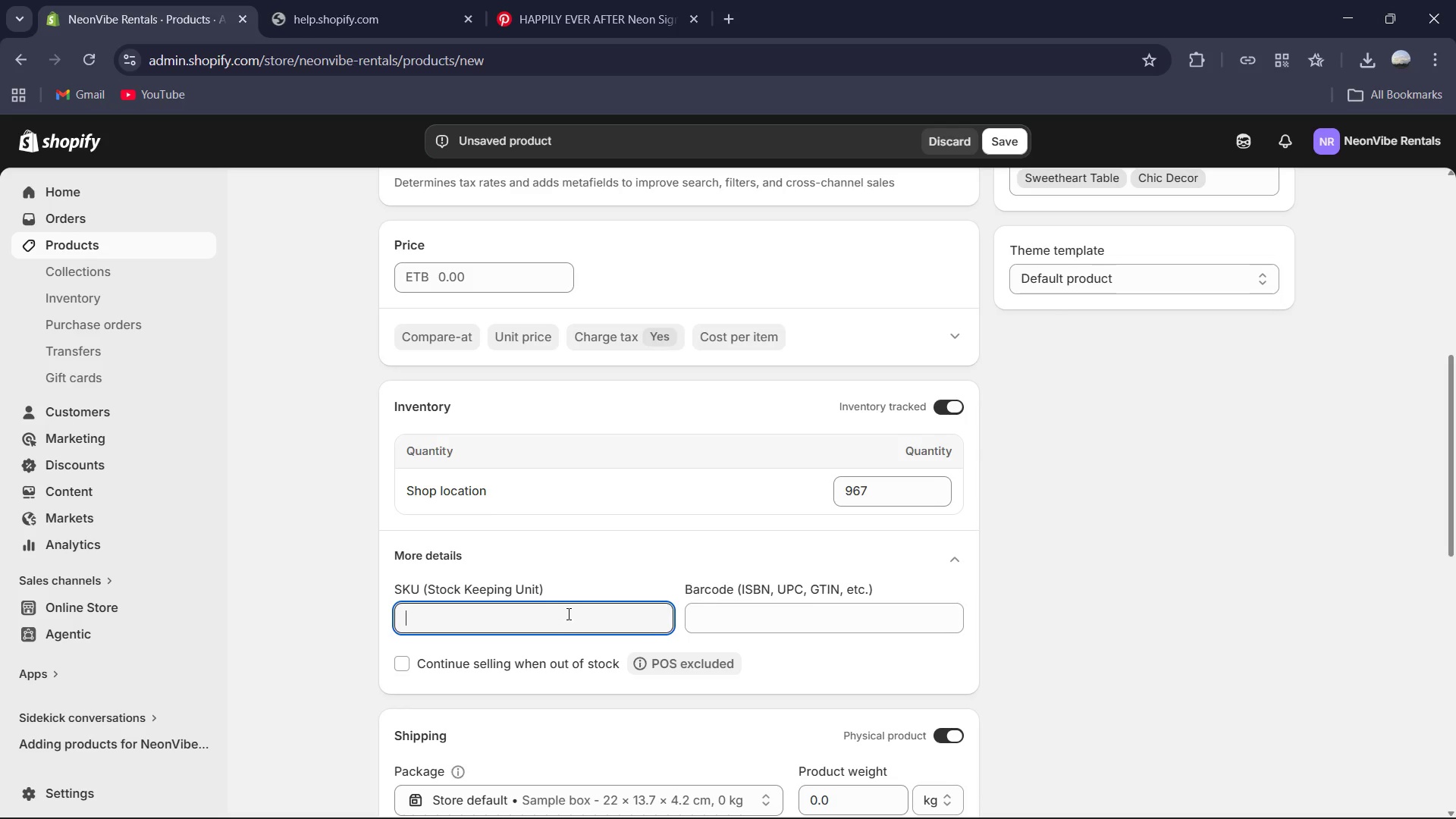 
type(nv)
key(Backspace)
key(Backspace)
type(NV-CEL=)
key(Backspace)
type(-000)
key(Backspace)
type(2)
 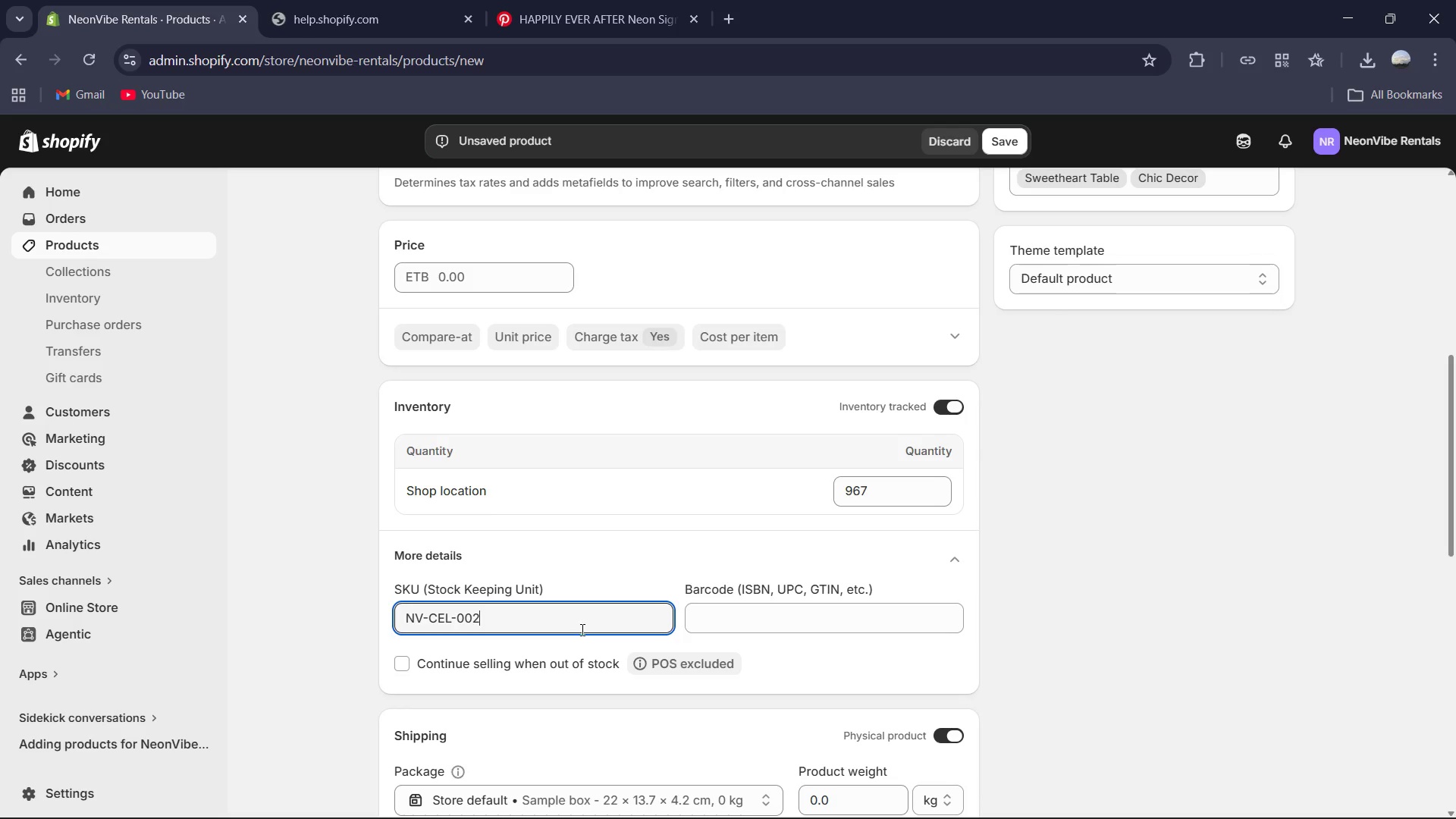 
scroll: coordinate [912, 577], scroll_direction: down, amount: 2.0
 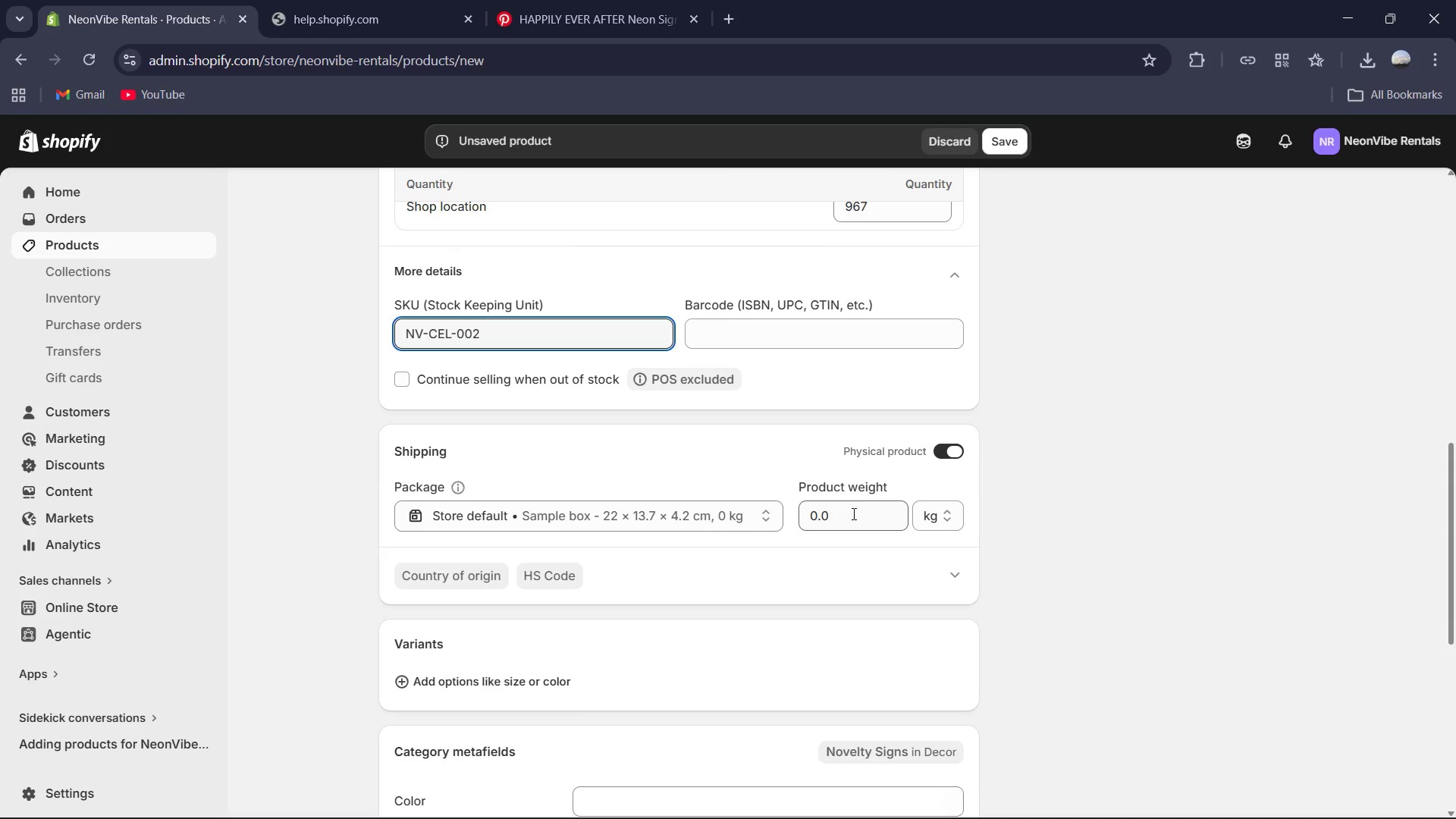 
left_click([852, 513])
 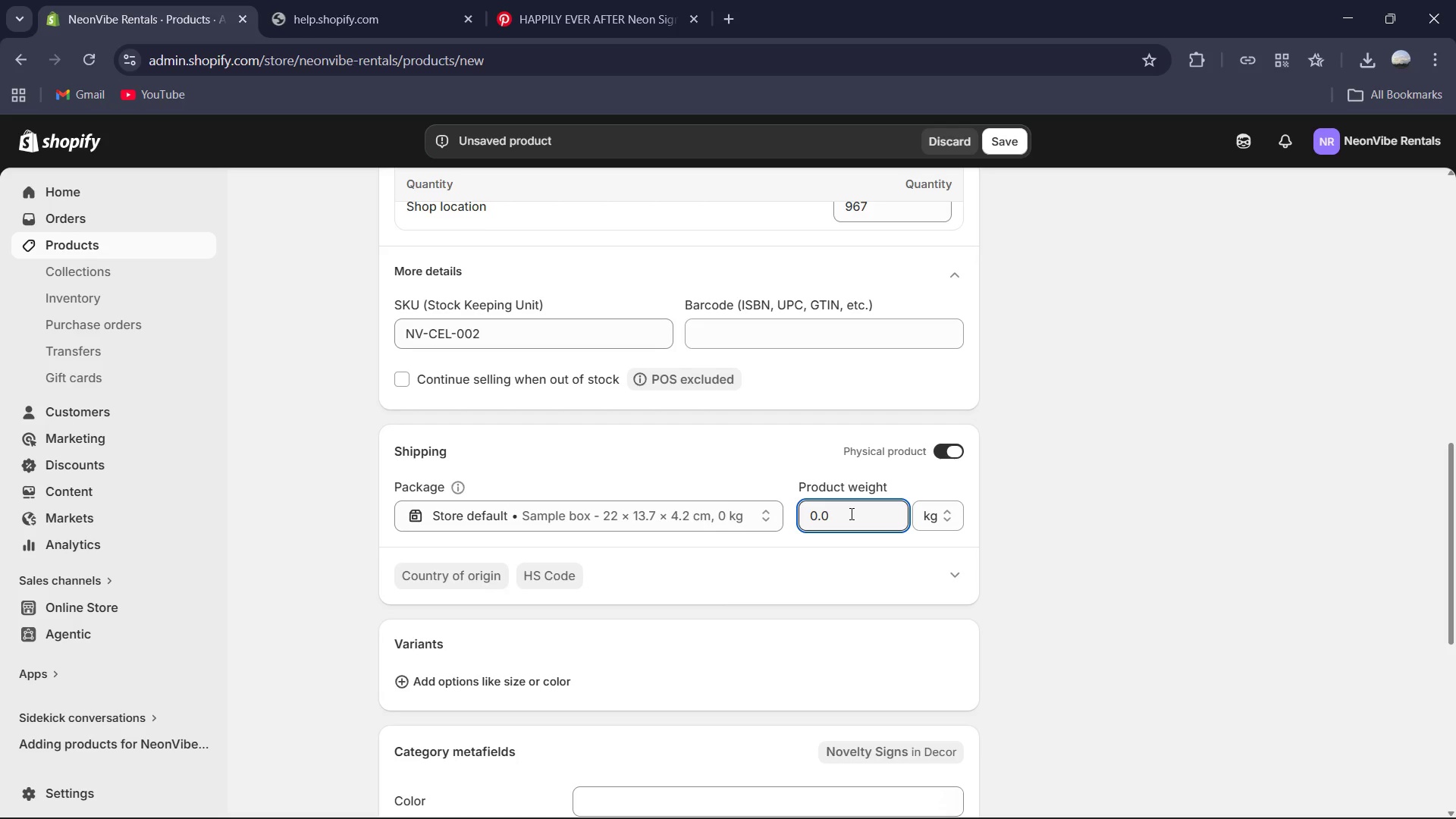 
key(Control+A)
 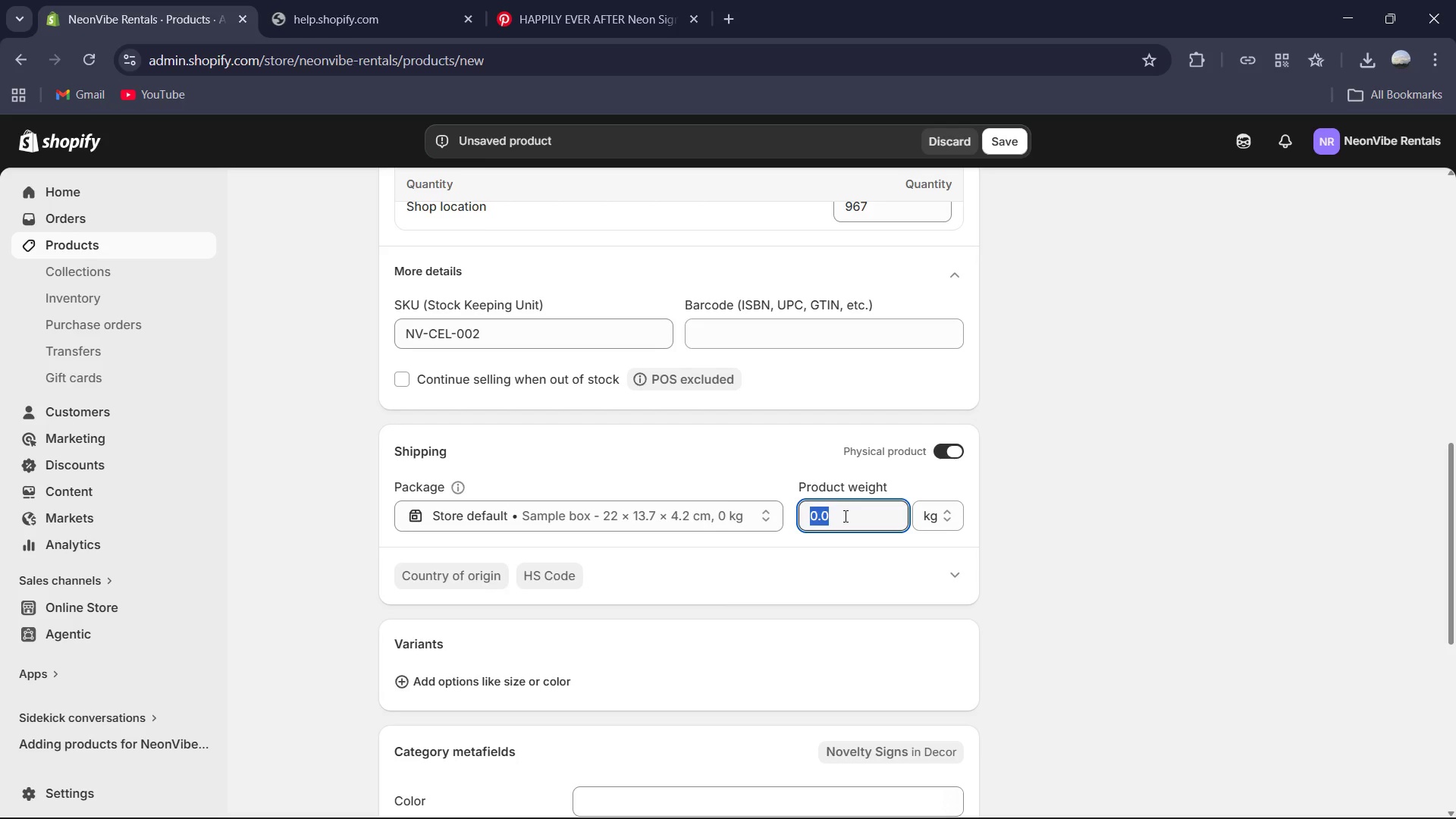 
wait(20.73)
 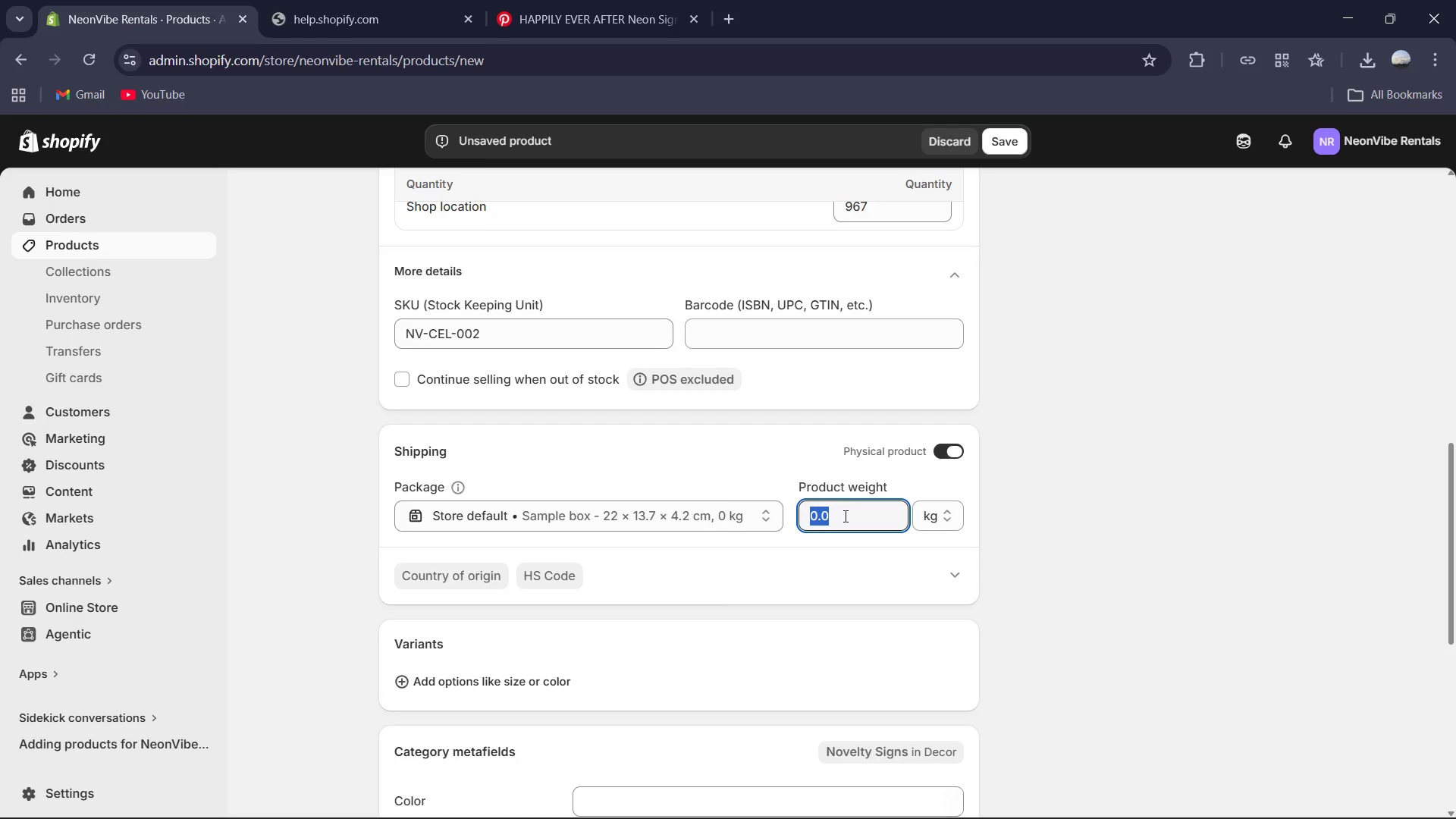 
scroll: coordinate [735, 462], scroll_direction: down, amount: 2.0
 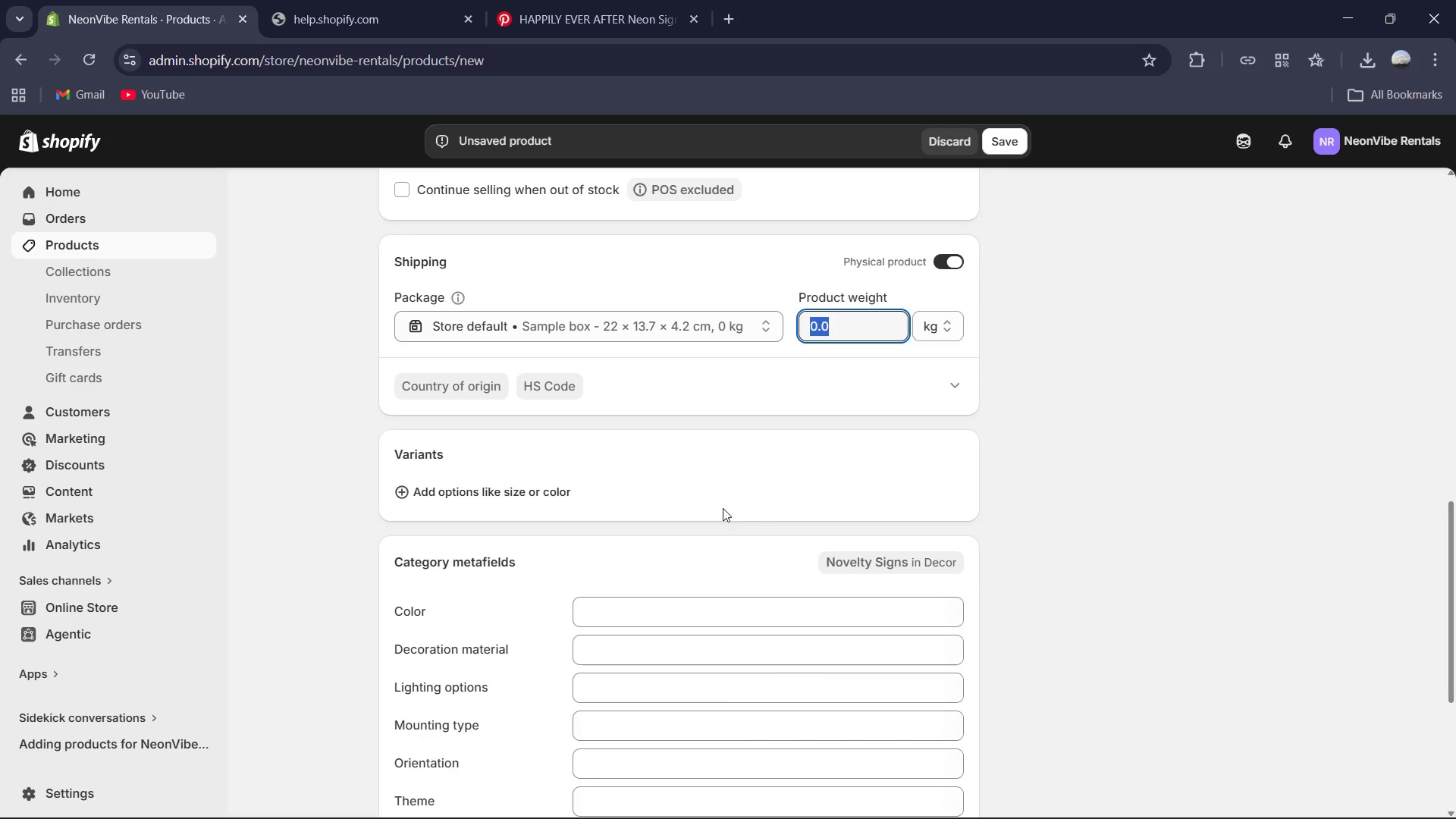 
wait(14.46)
 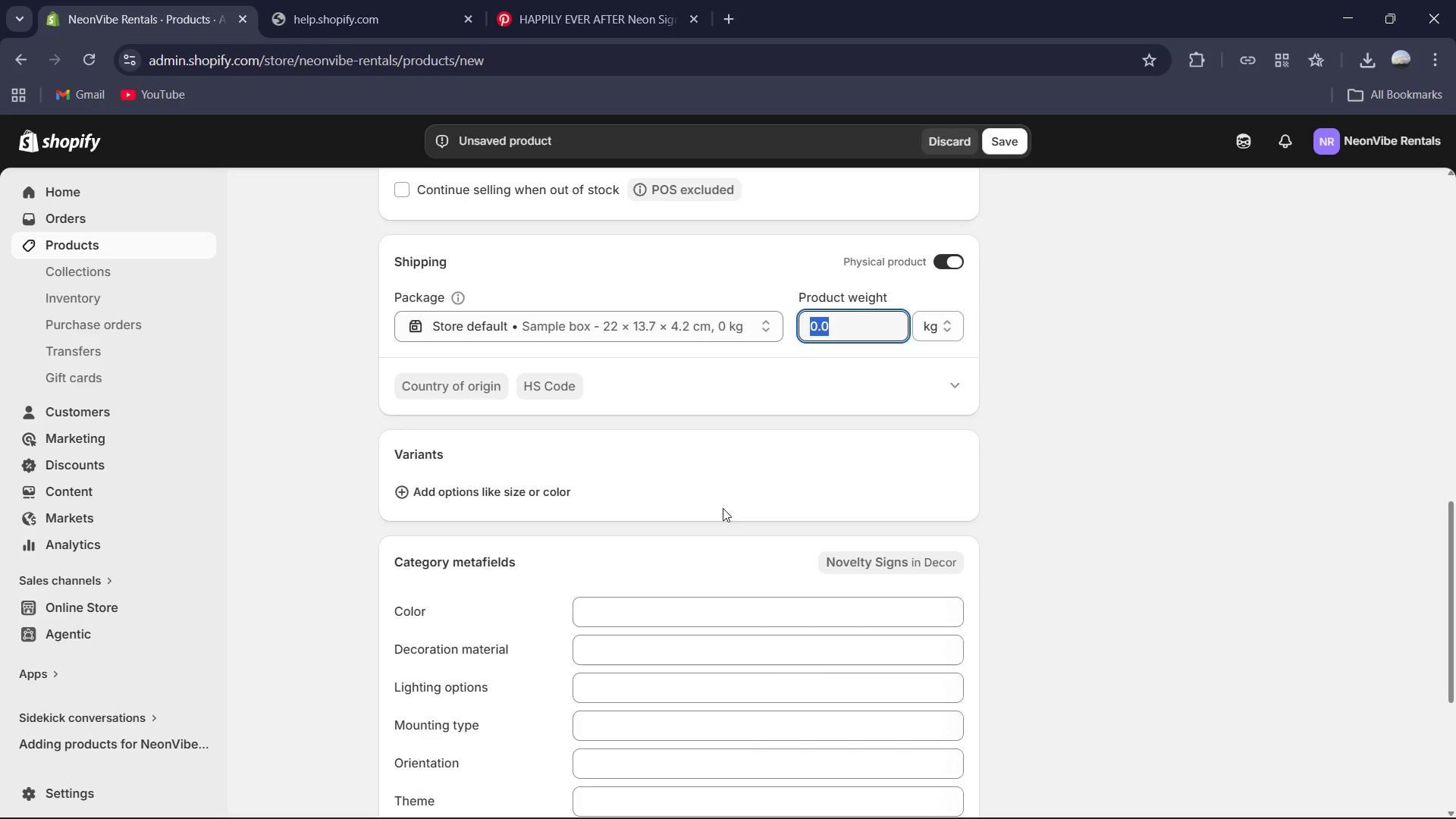 
key(Numpad7)
 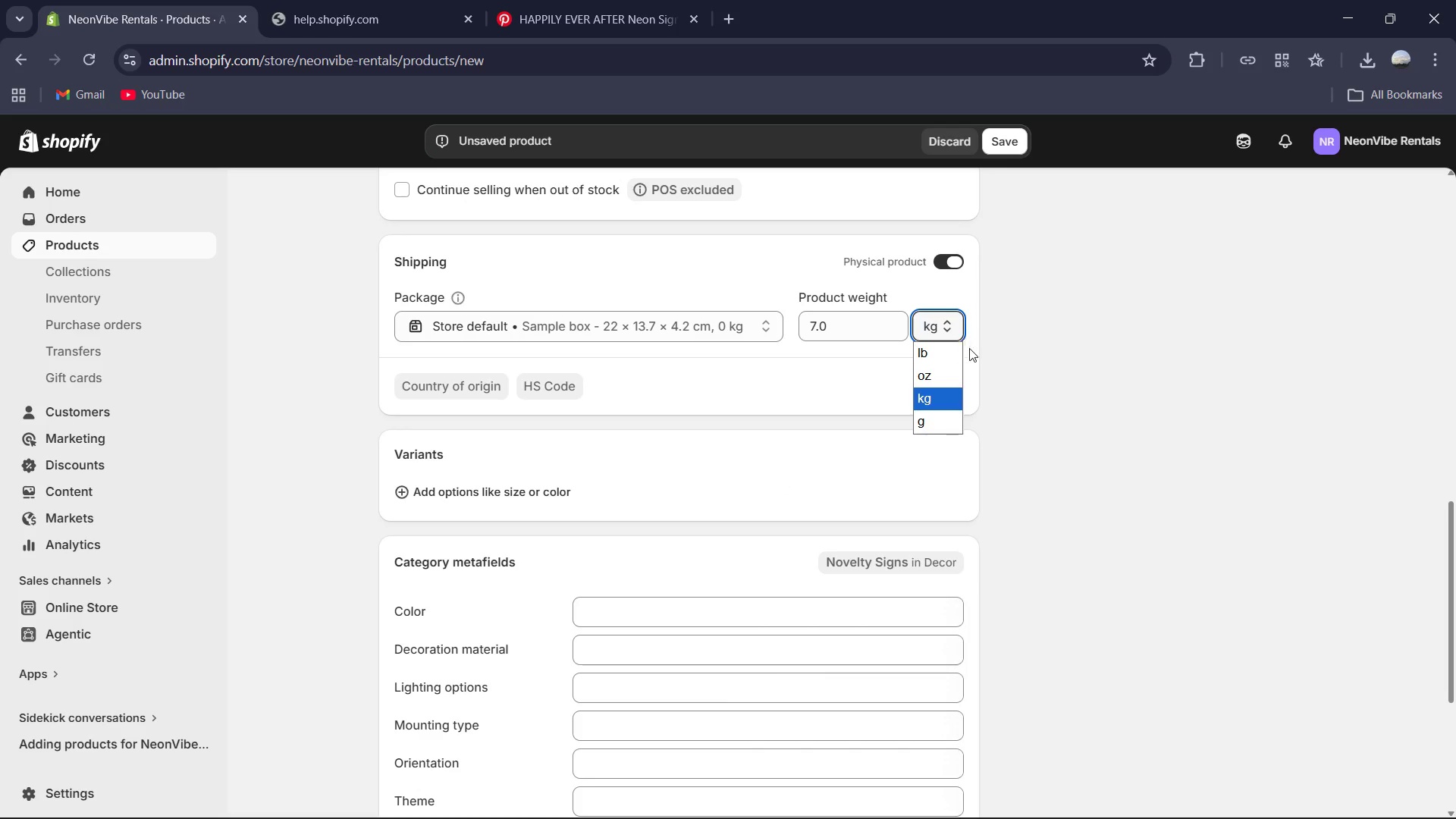 
left_click_drag(start_coordinate=[940, 347], to_coordinate=[936, 350])
 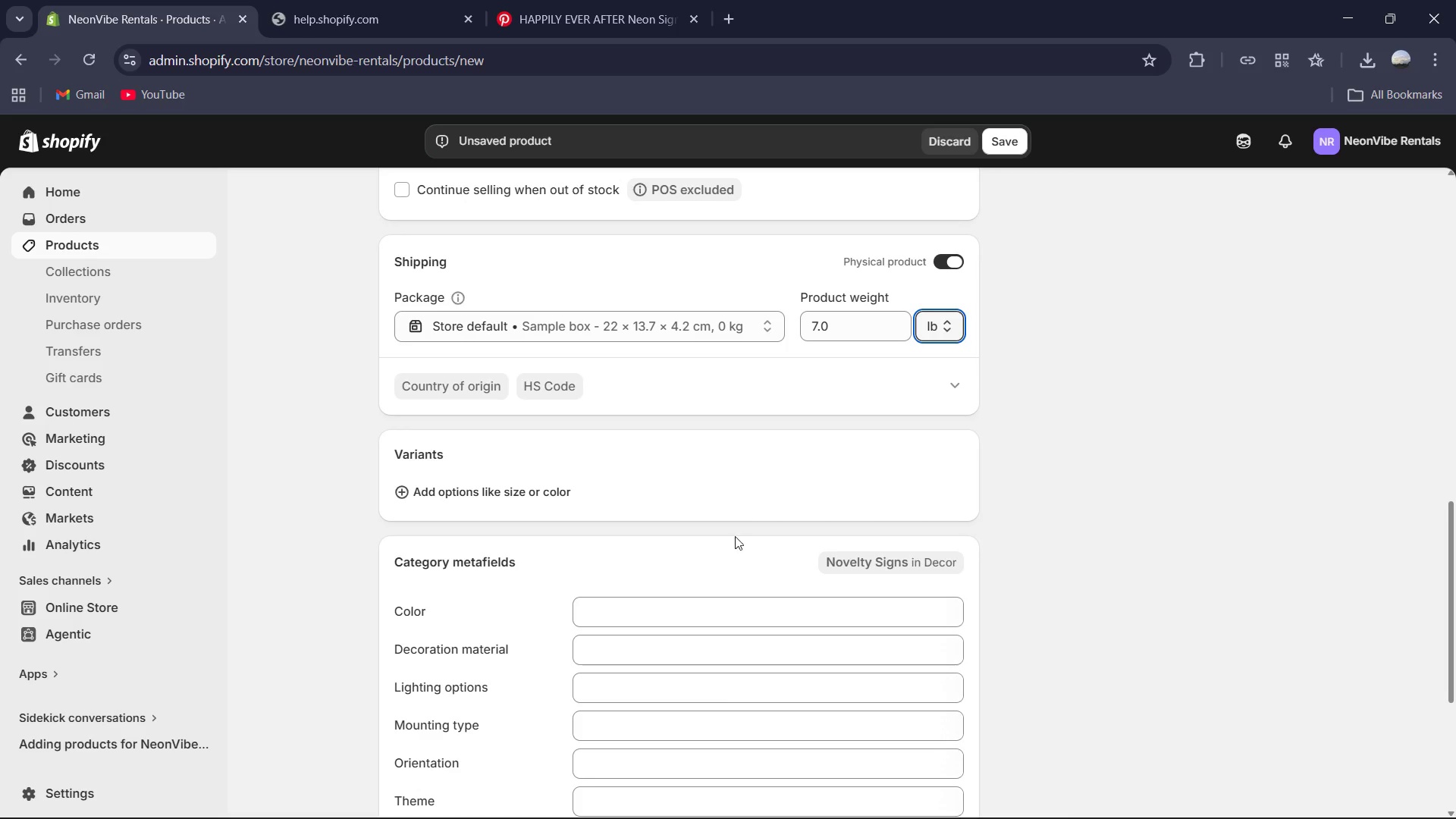 
scroll: coordinate [781, 532], scroll_direction: down, amount: 4.0
 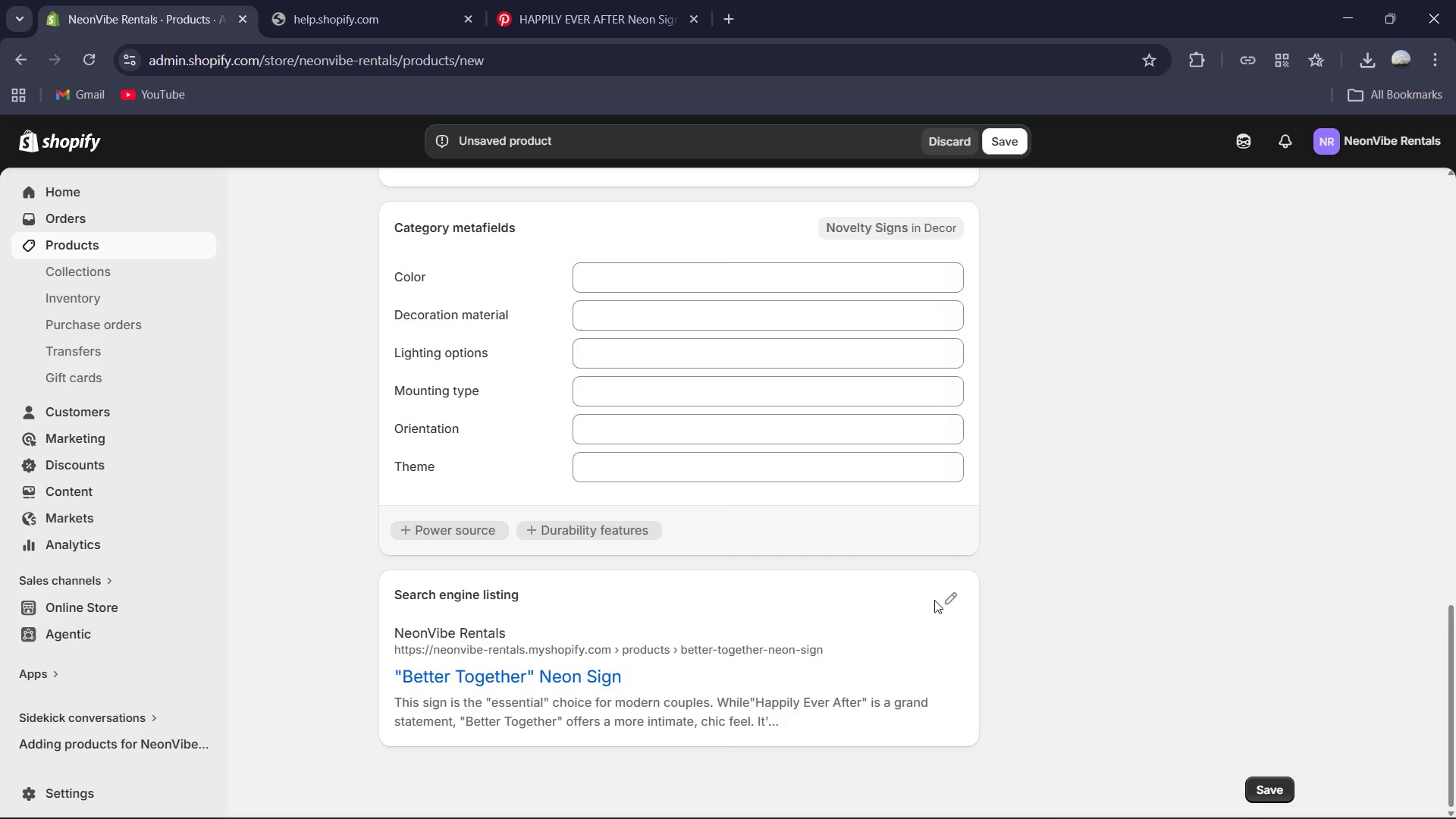 
left_click([937, 601])
 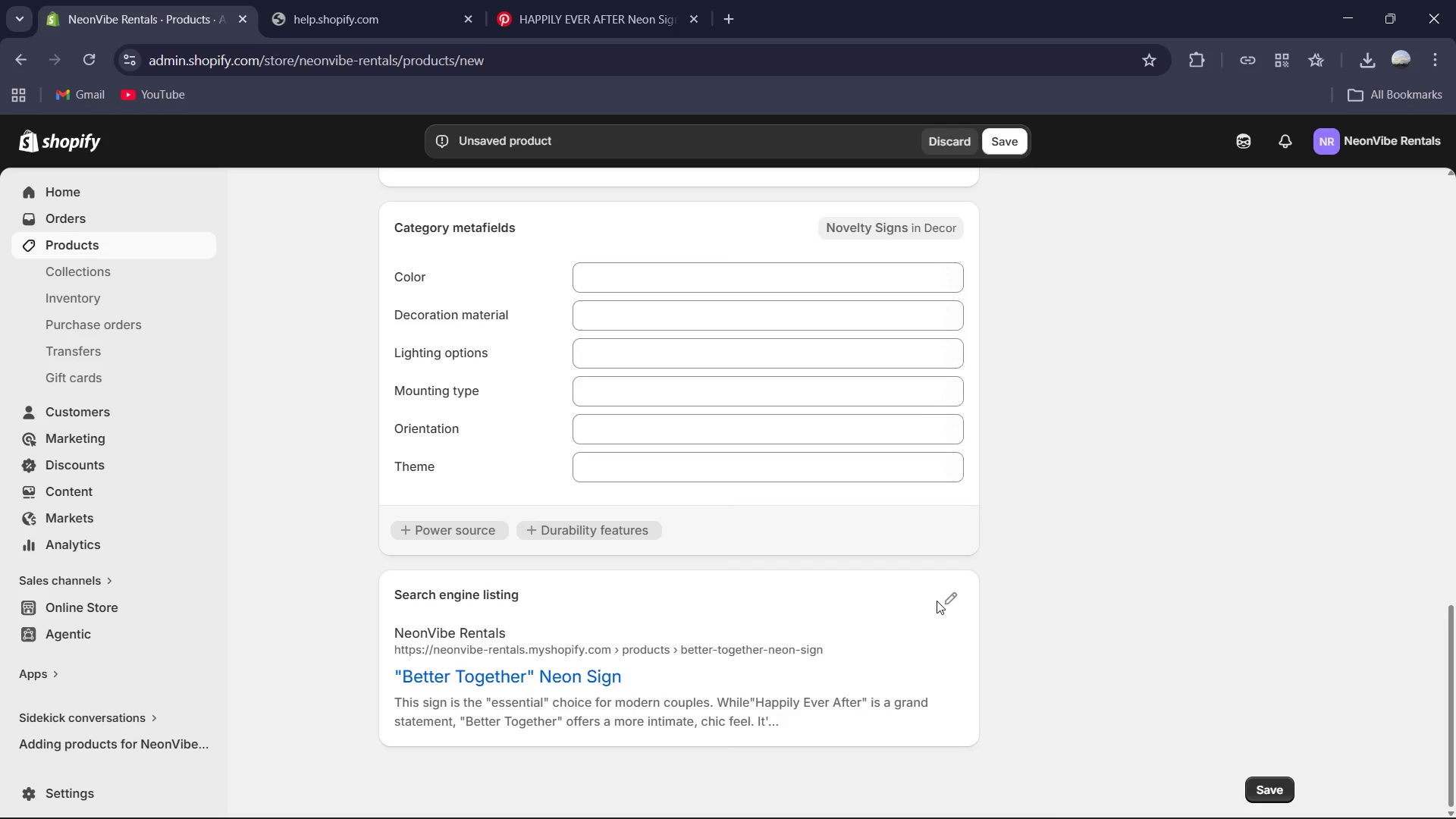 
wait(6.45)
 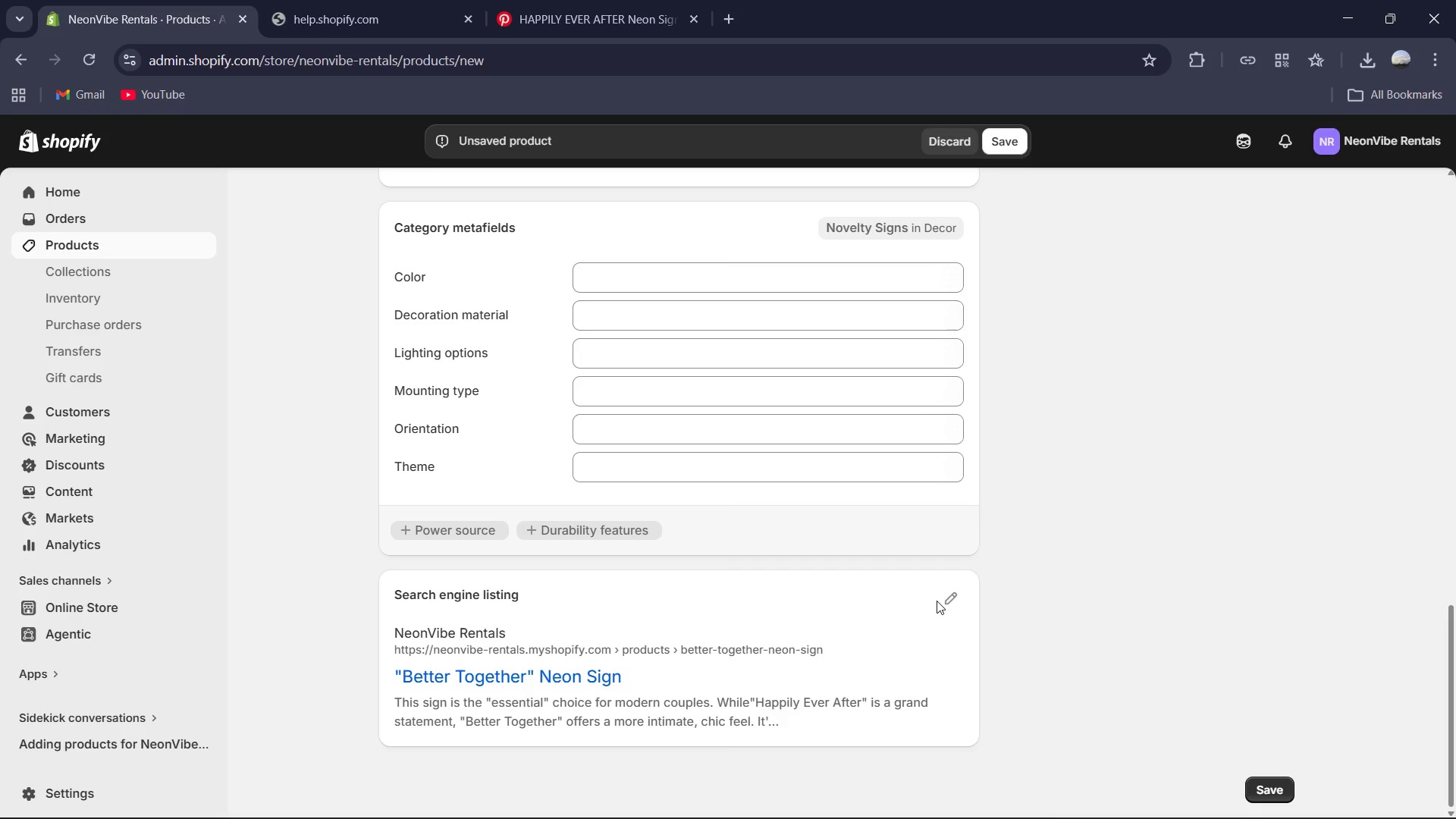 
scroll: coordinate [726, 649], scroll_direction: down, amount: 5.0
 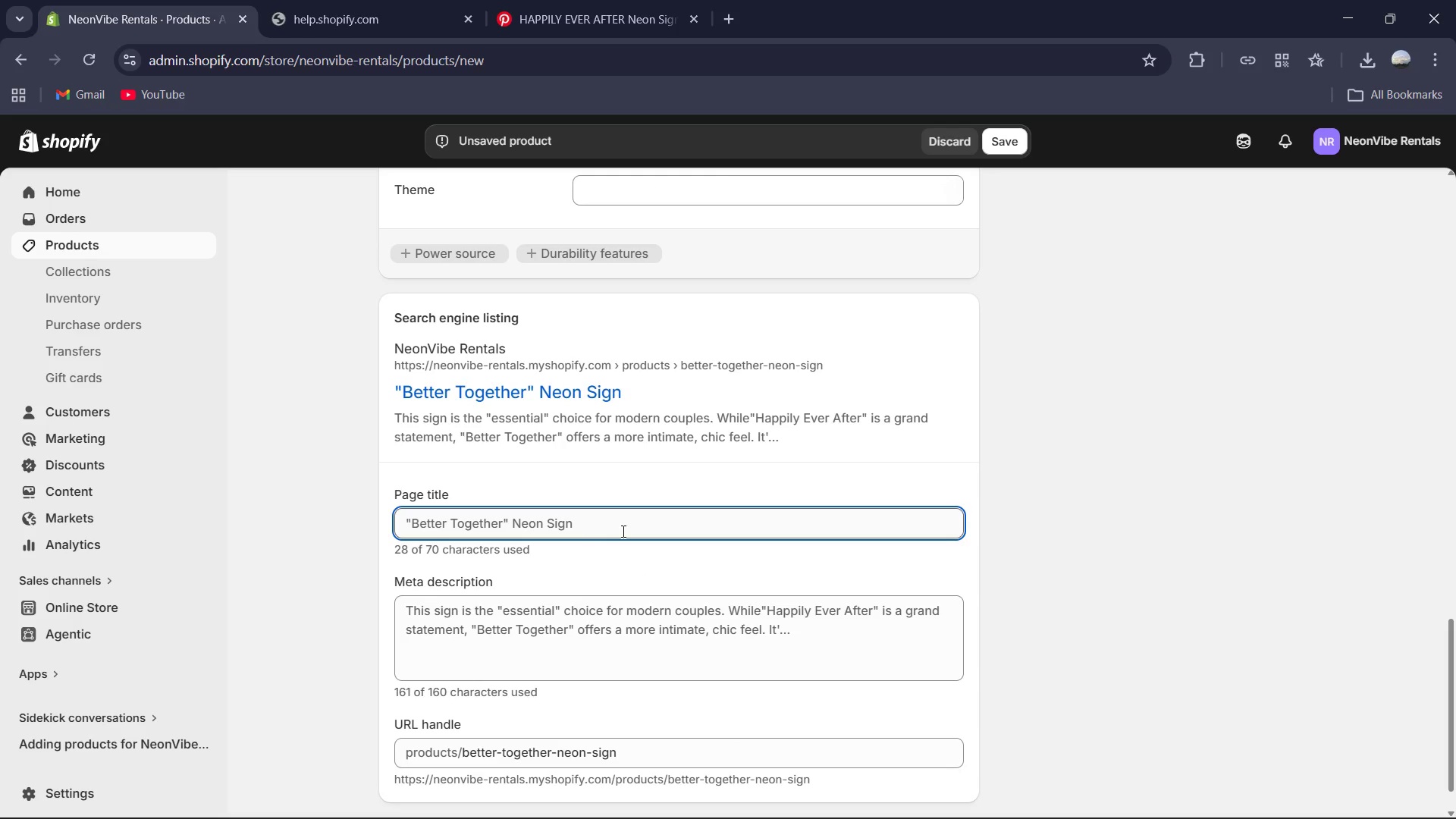 
left_click([622, 531])
 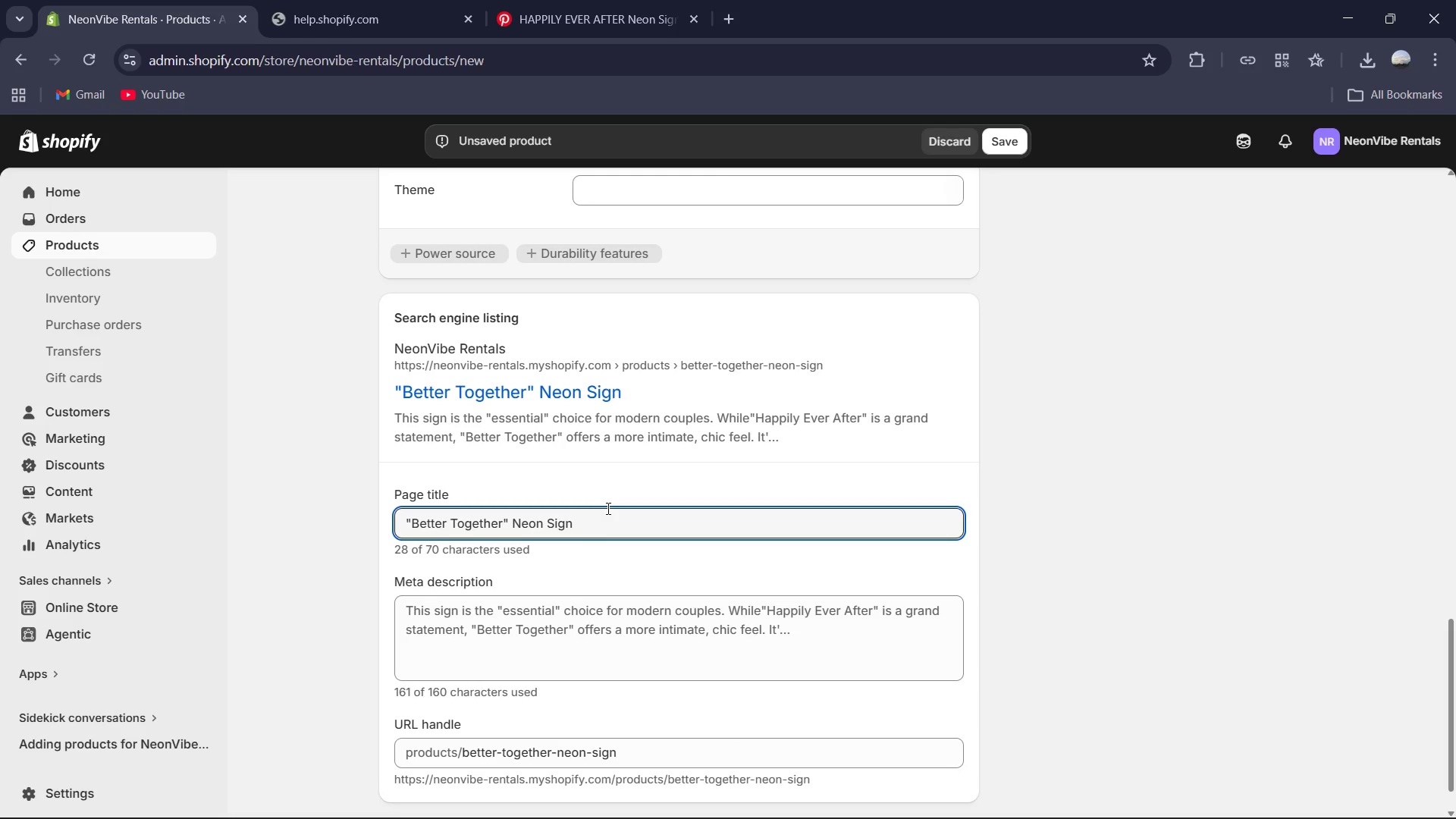 
key(Control+A)
 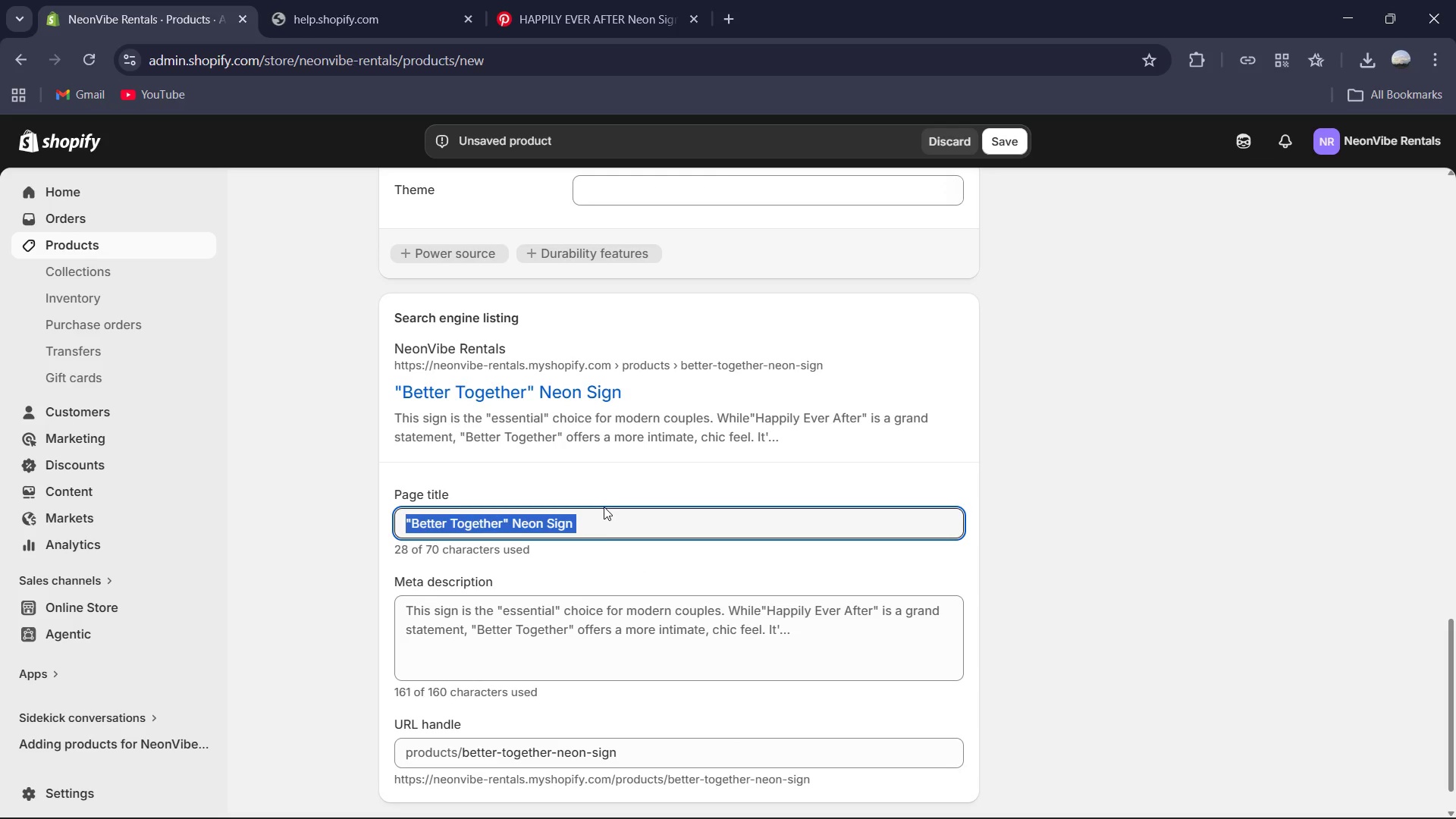 
type(bETTER)
key(Backspace)
key(Backspace)
key(Backspace)
key(Backspace)
key(Backspace)
key(Backspace)
type(Better Together M)
key(Backspace)
type(Neon Sign | Blush Pink LED Wedding Light | Neon )
key(Backspace)
type(Vibe )
 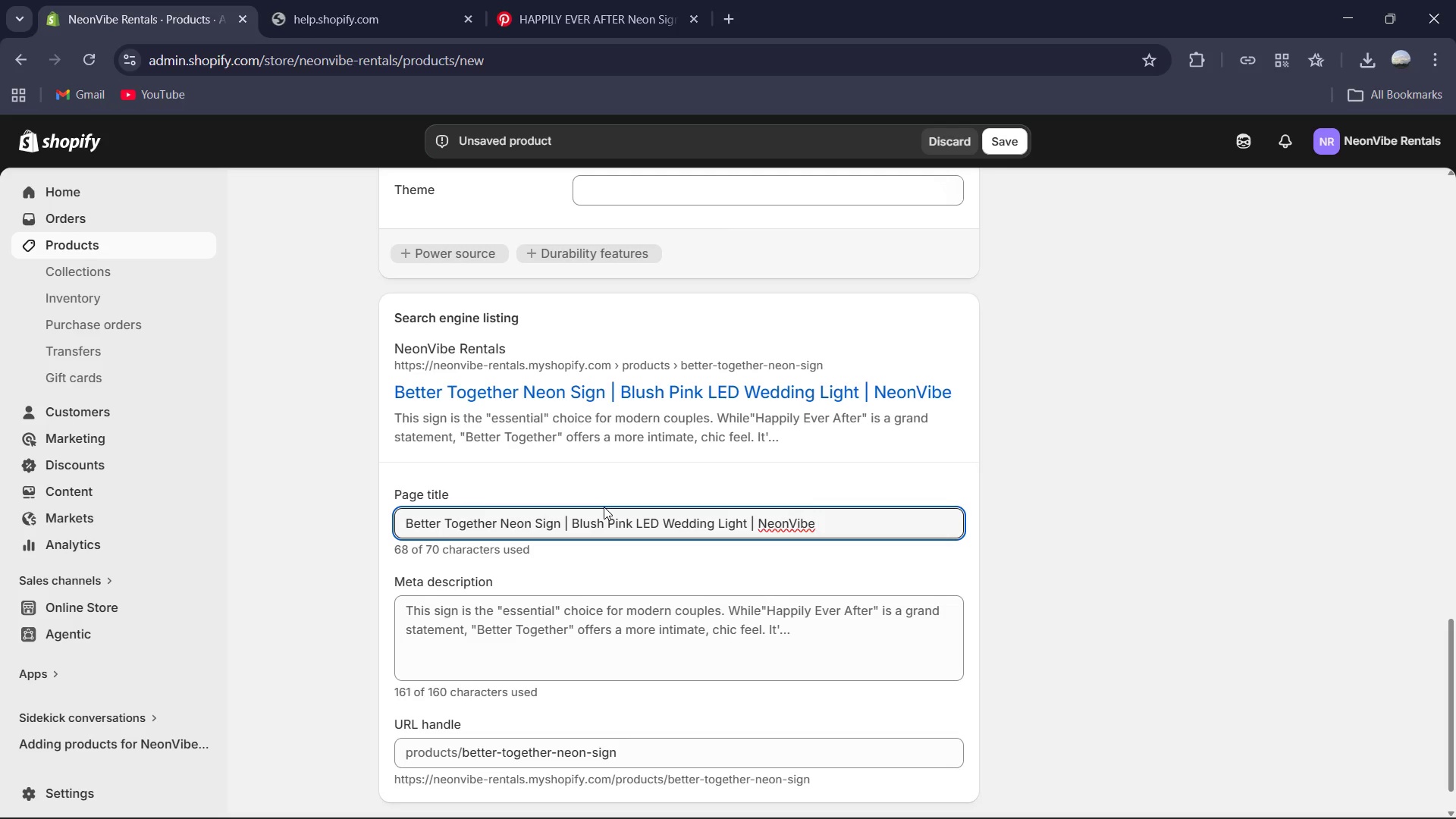 
left_click([631, 645])
 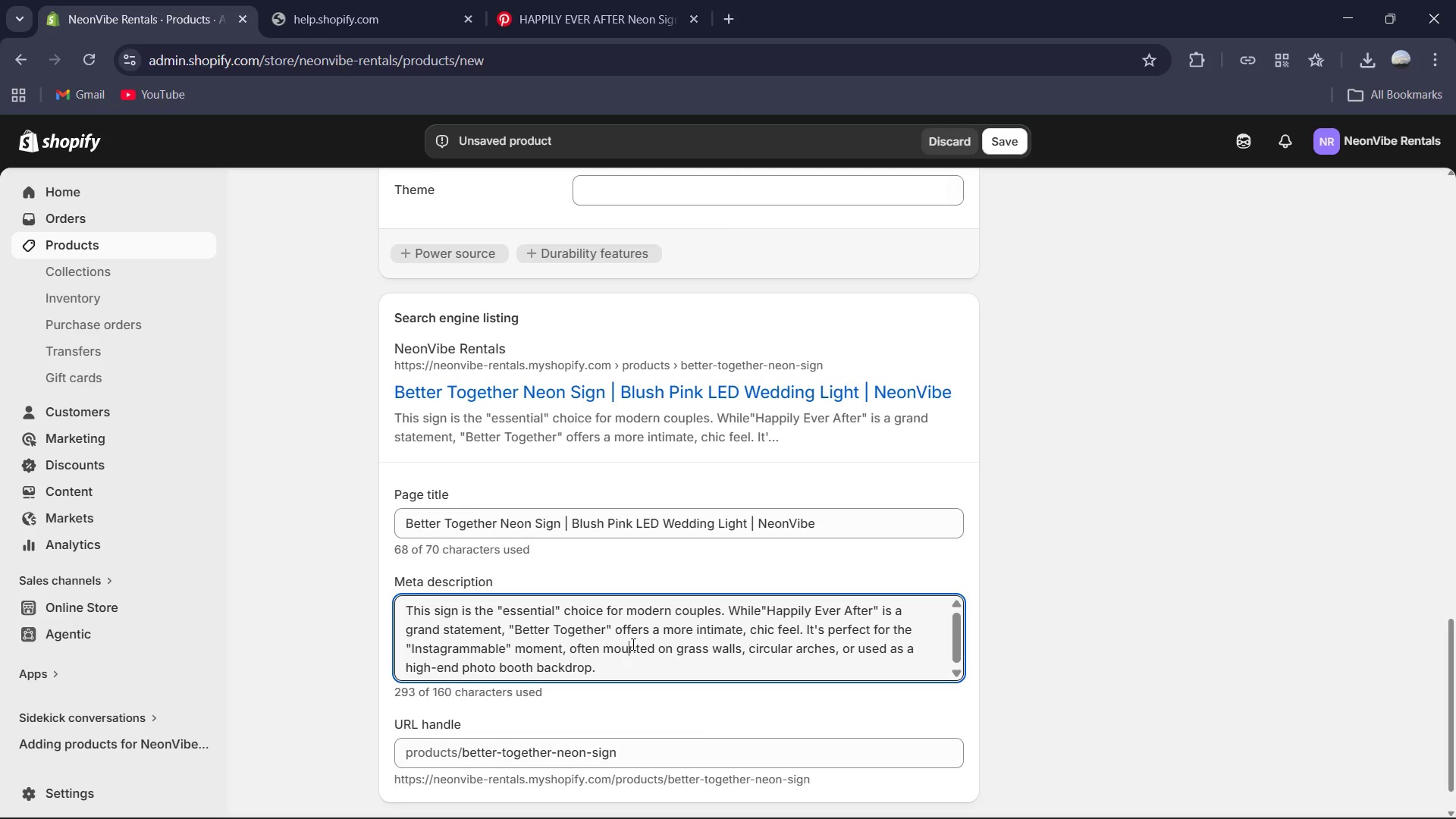 
key(Control+ControlLeft)
 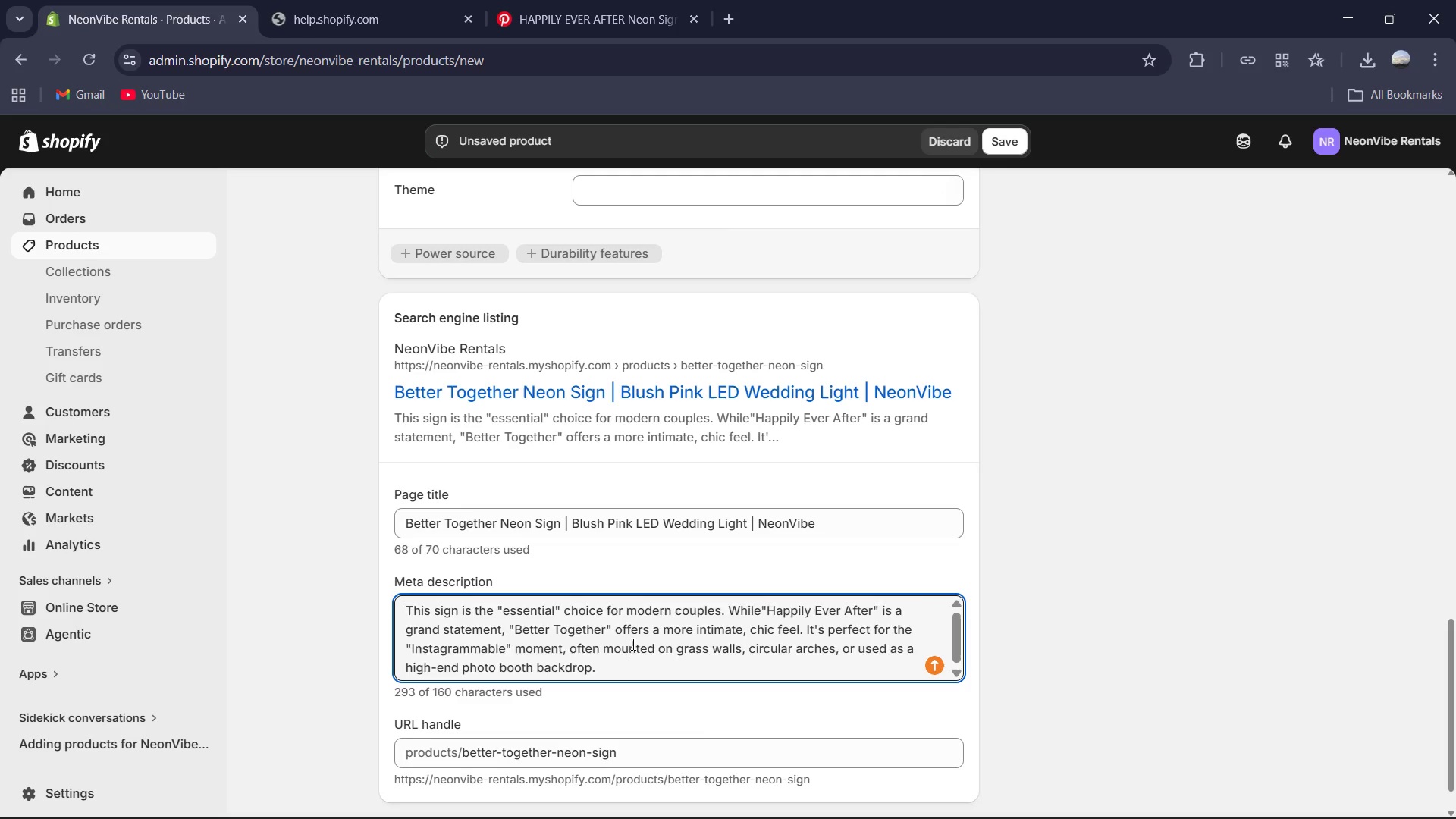 
key(Control+A)
 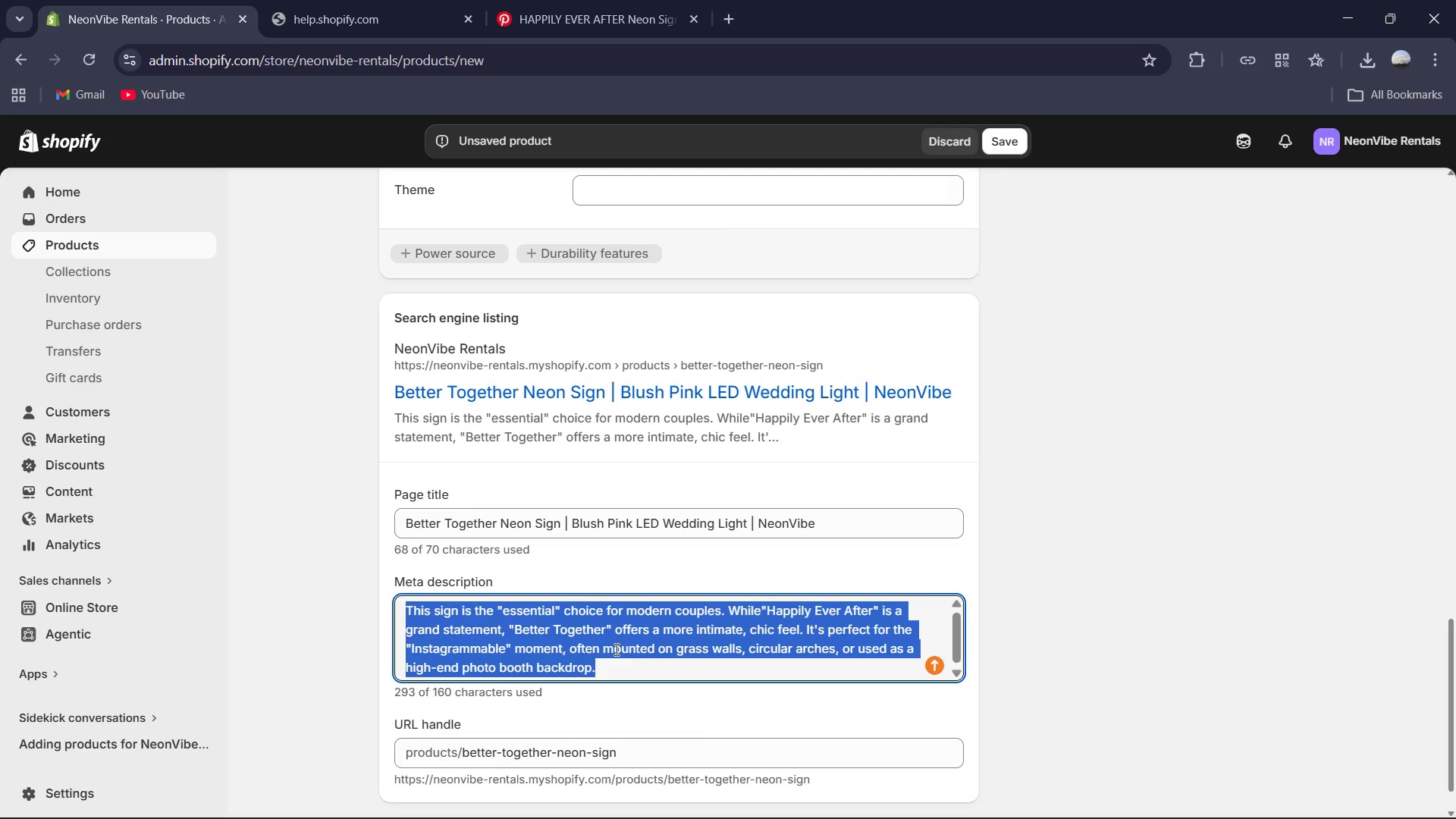 
type(Make your w)
key(Backspace)
type(Wedding unforgettable with our 'b)
key(Backspace)
type(Better Ti)
key(Backspace)
type(ogether' LED neon sign. A romantic additional)
key(Backspace)
type( )
key(Backspace)
key(Backspace)
type( to any celebration, this high-end lightn)
key(Backspace)
type(ing piece is perfect for backdrops and pg)
key(Backspace)
type(hoto booths. )
 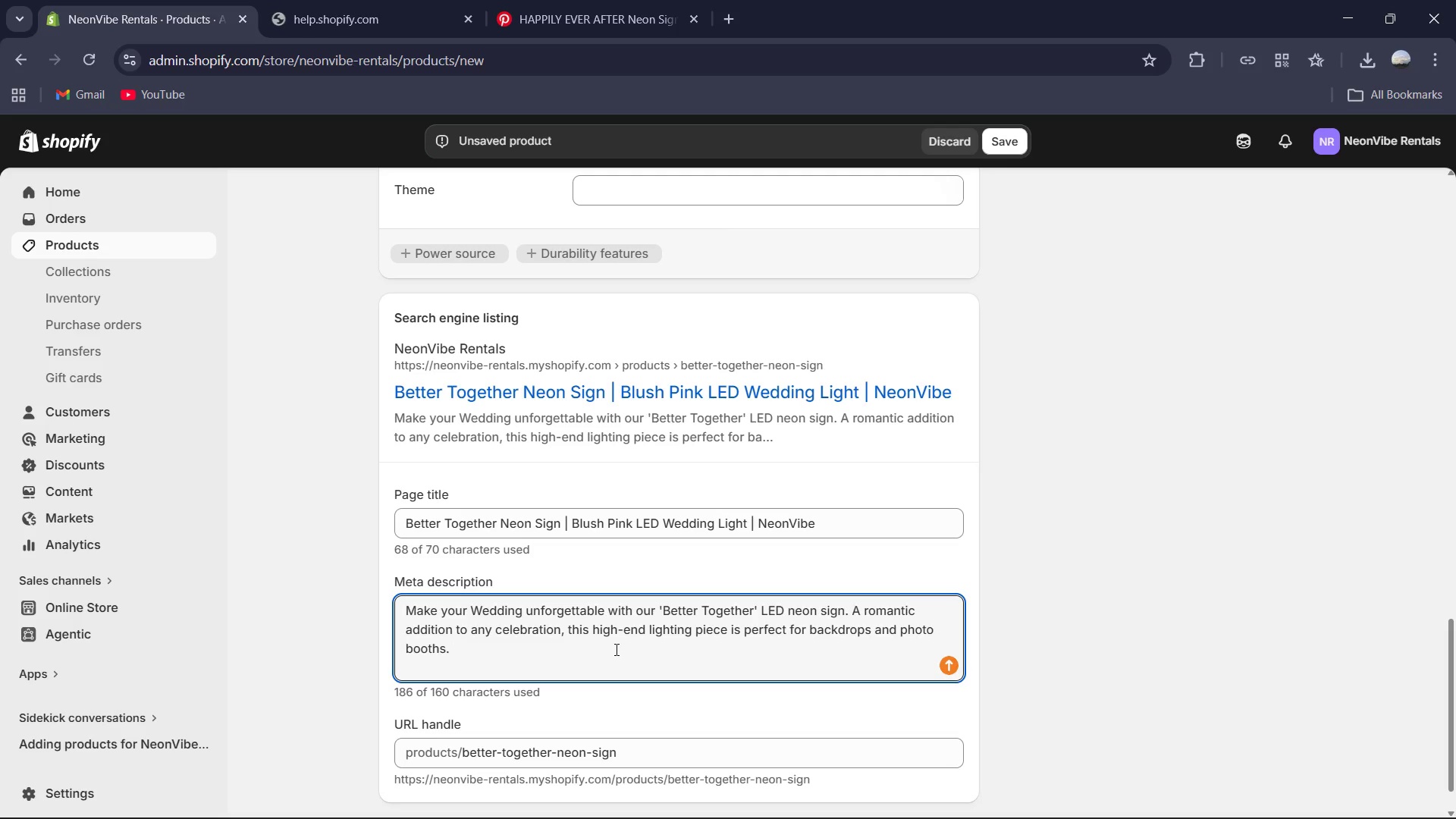 
key(Control+A)
 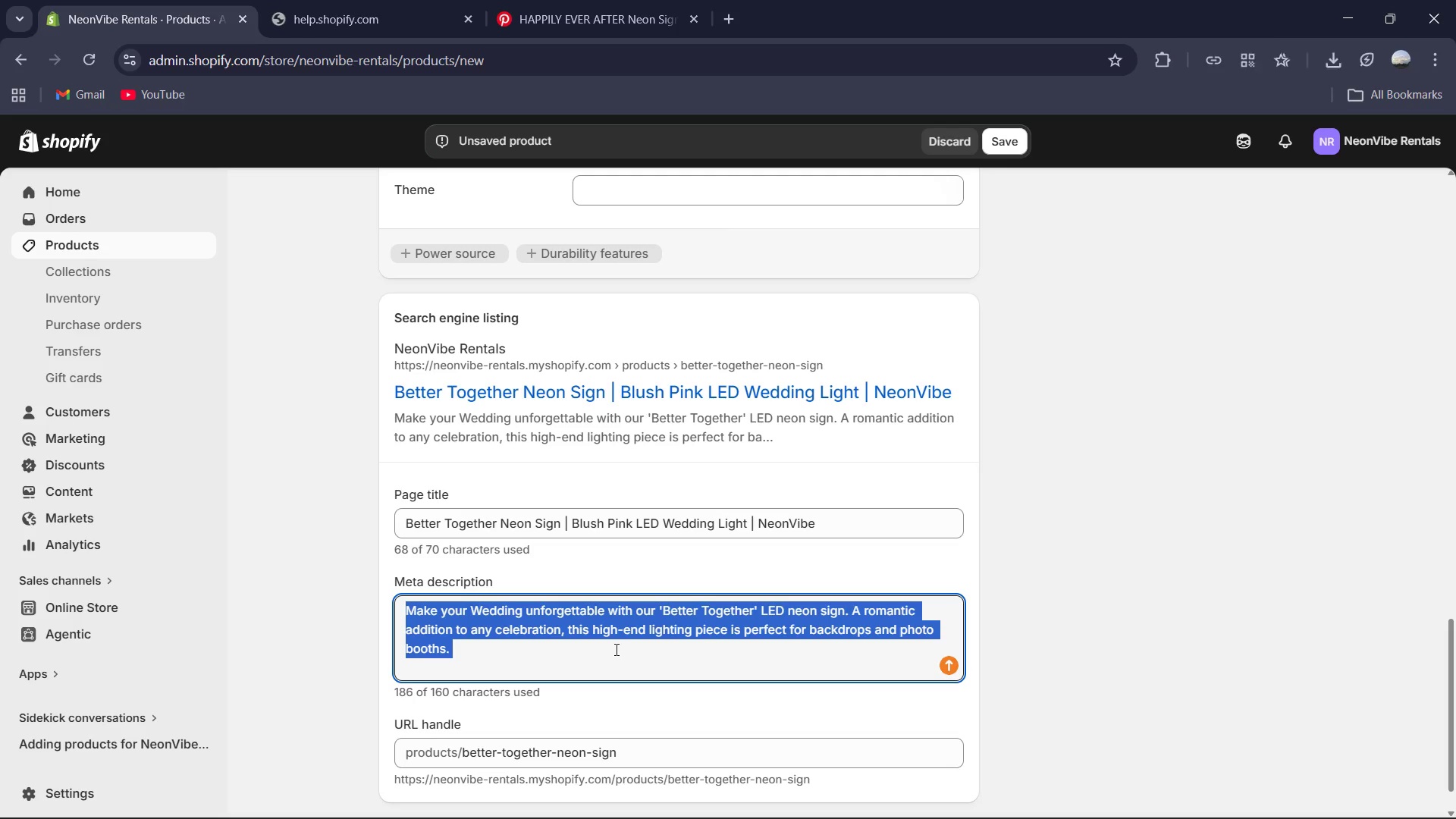 
key(Control+C)
 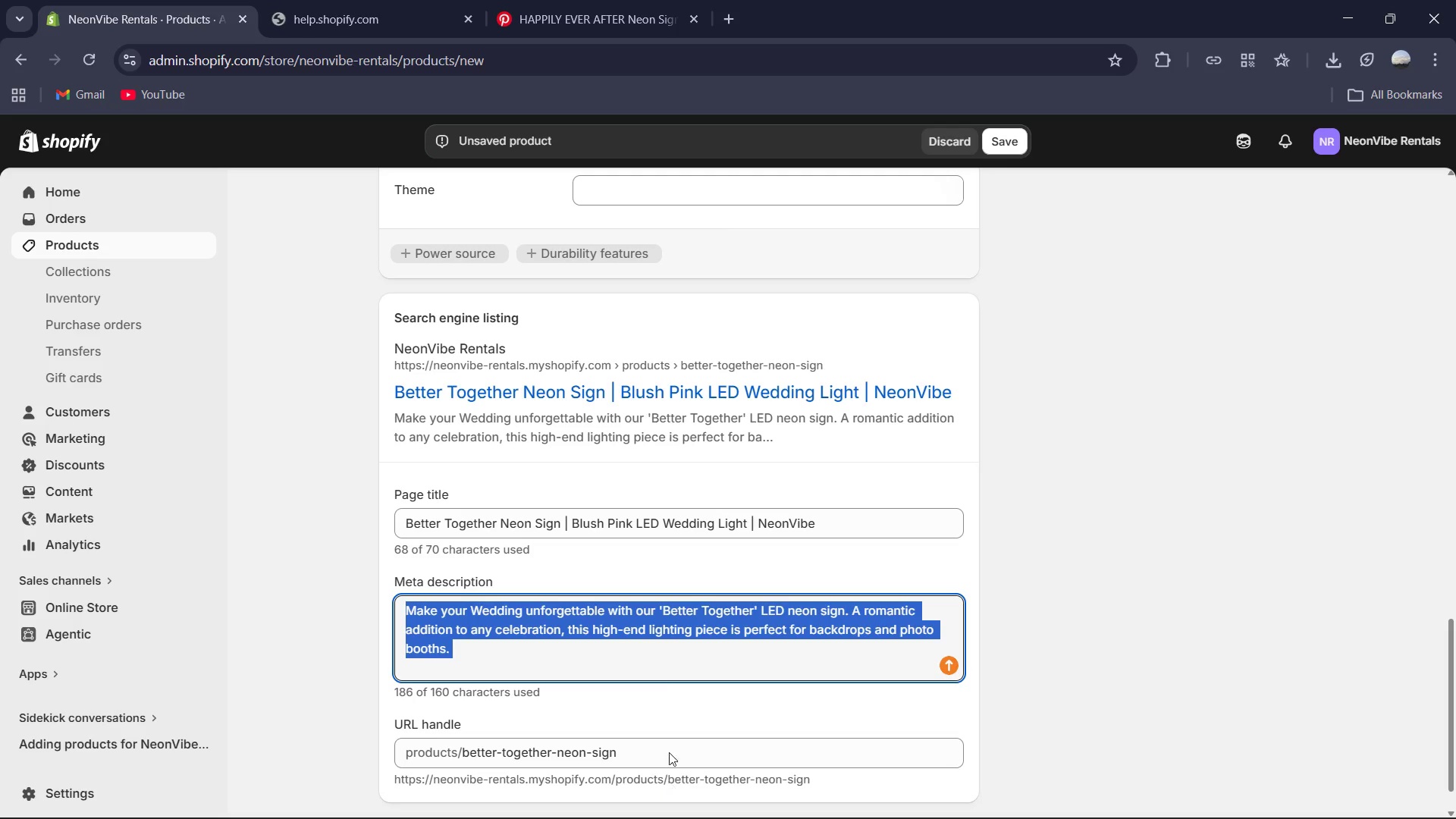 
left_click([650, 642])
 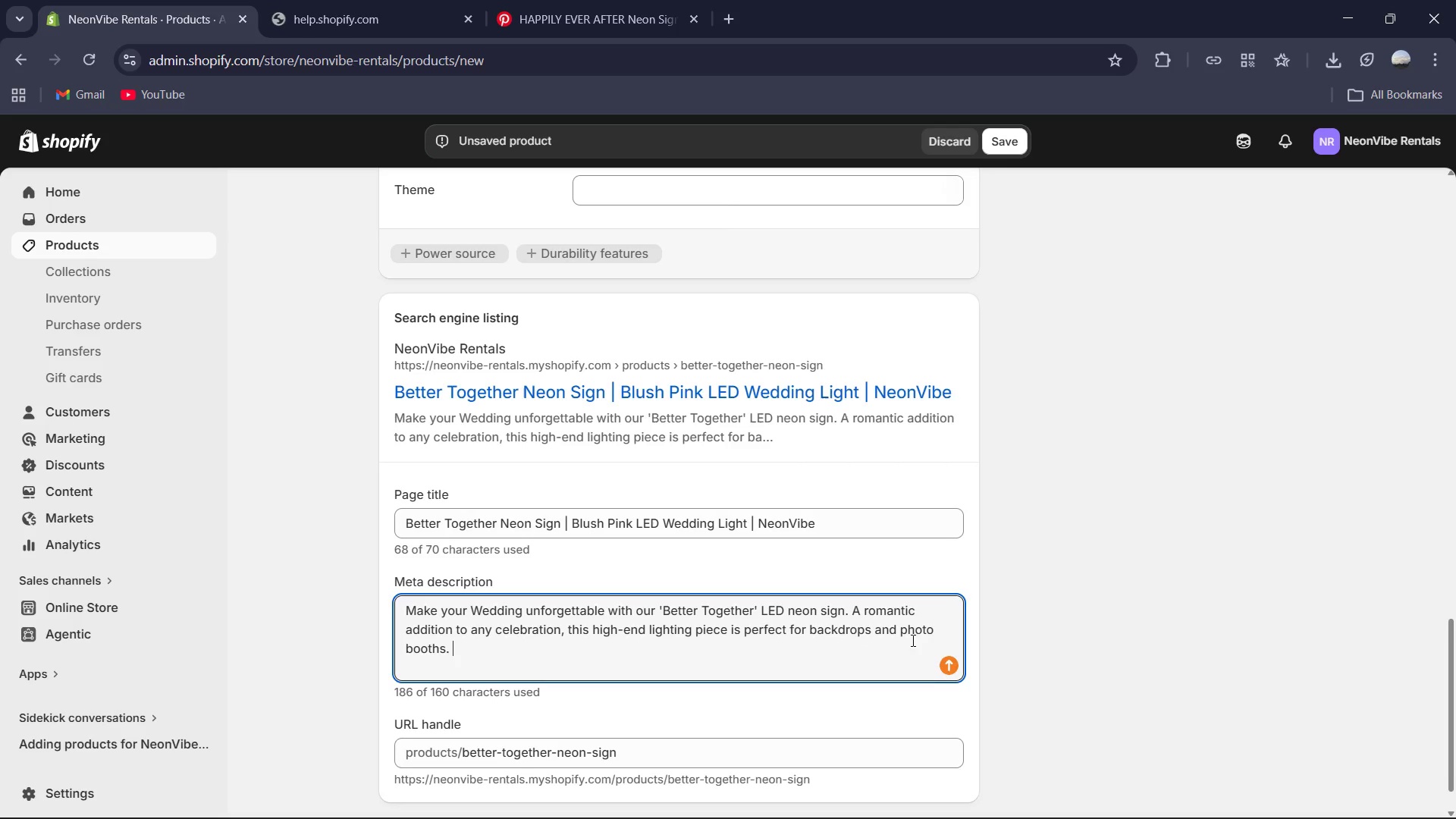 
scroll: coordinate [740, 557], scroll_direction: up, amount: 15.0
 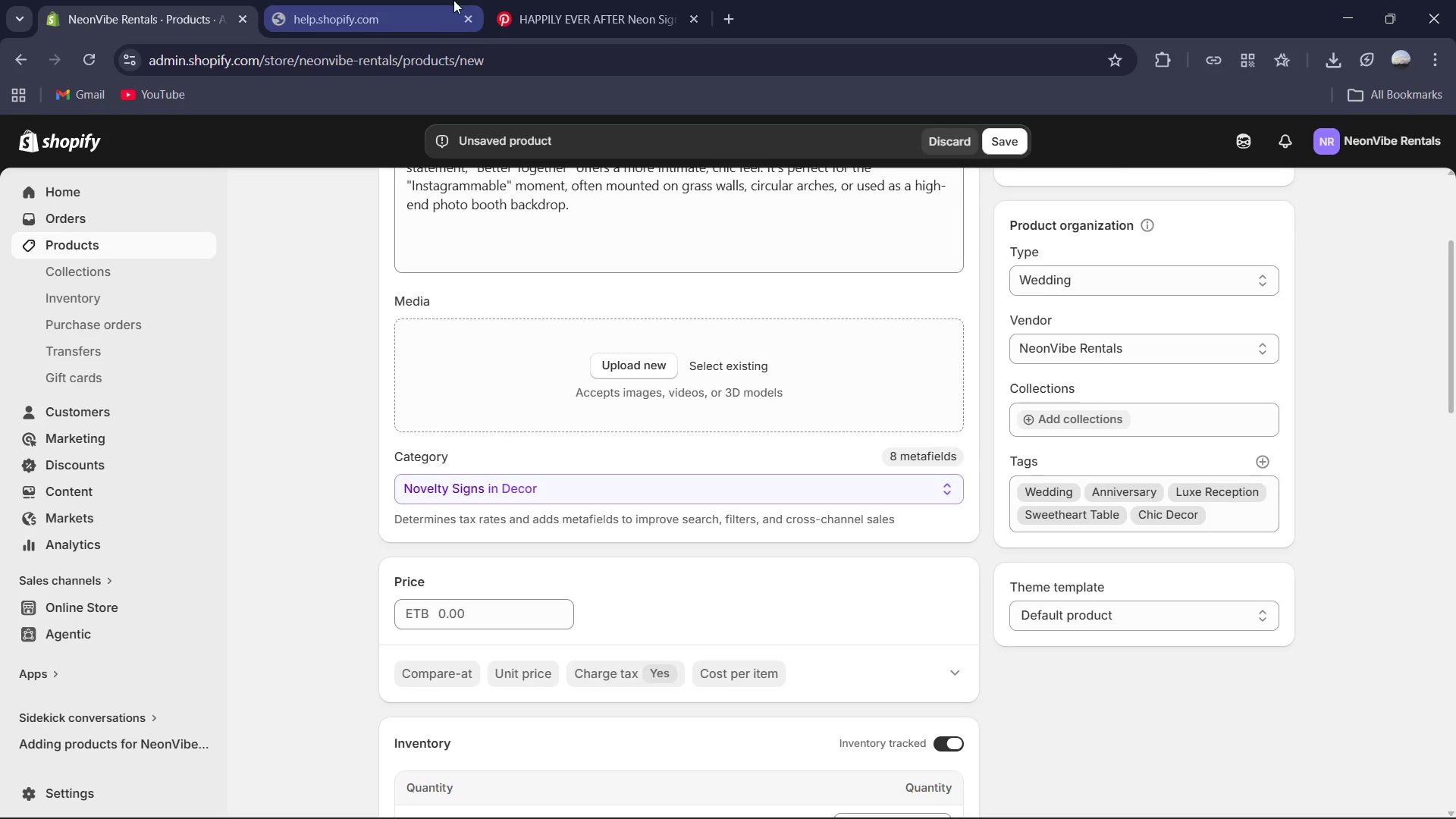 
left_click([557, 0])
 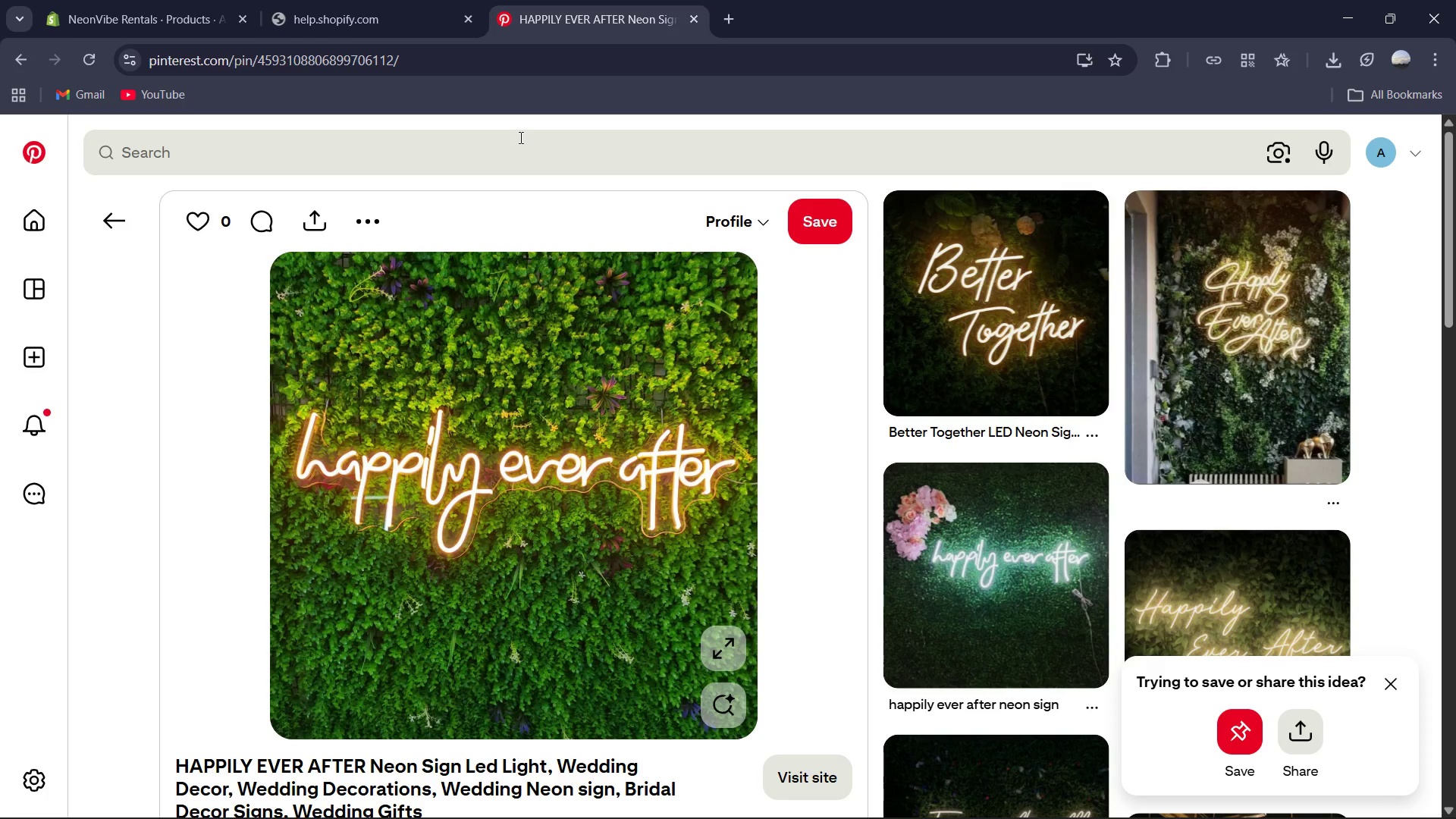 
left_click([519, 138])
 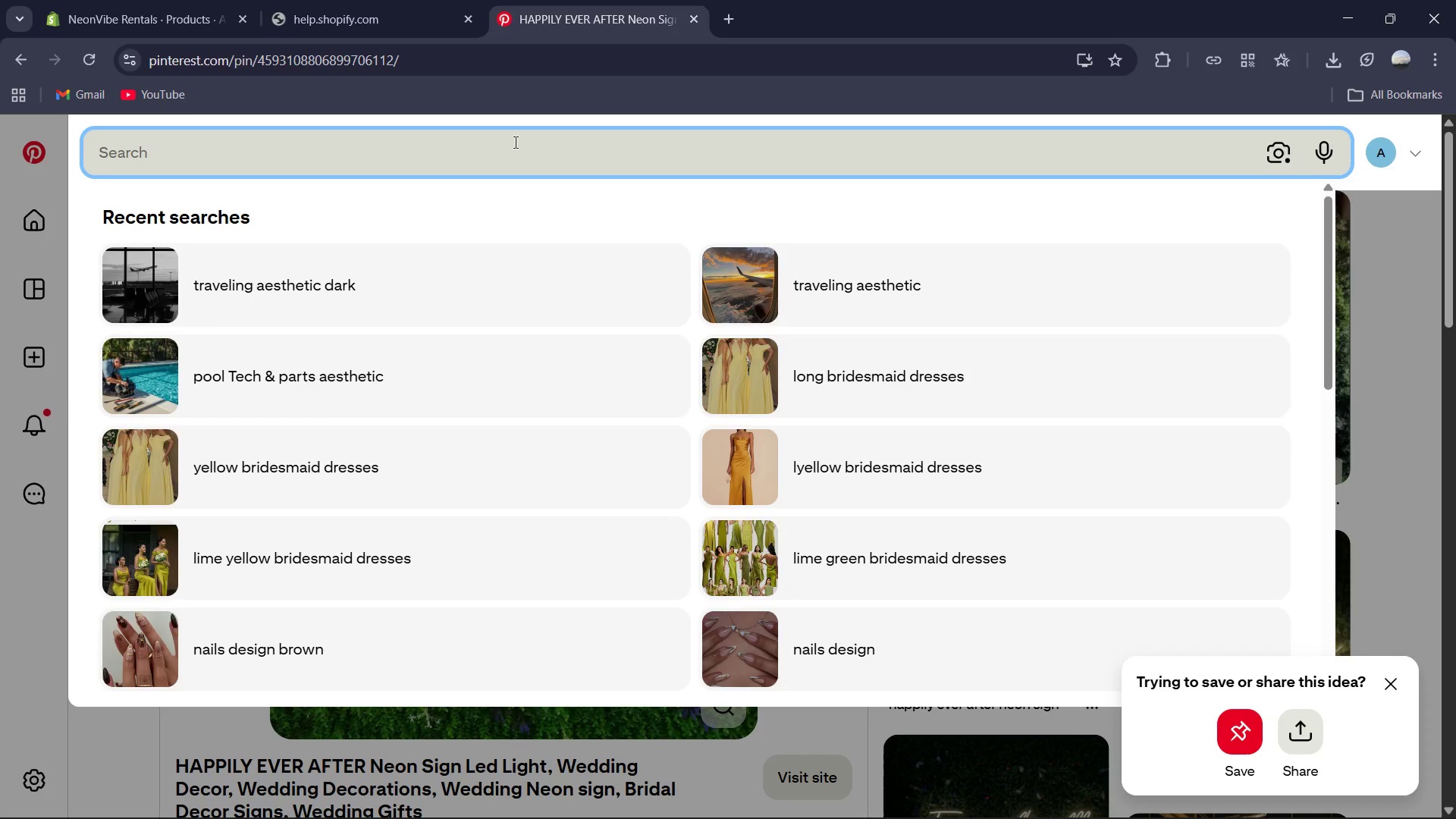 
type(better together sign)
key(Backspace)
key(Backspace)
key(Backspace)
key(Backspace)
type(neon sign on boxwood green wall wedding)
 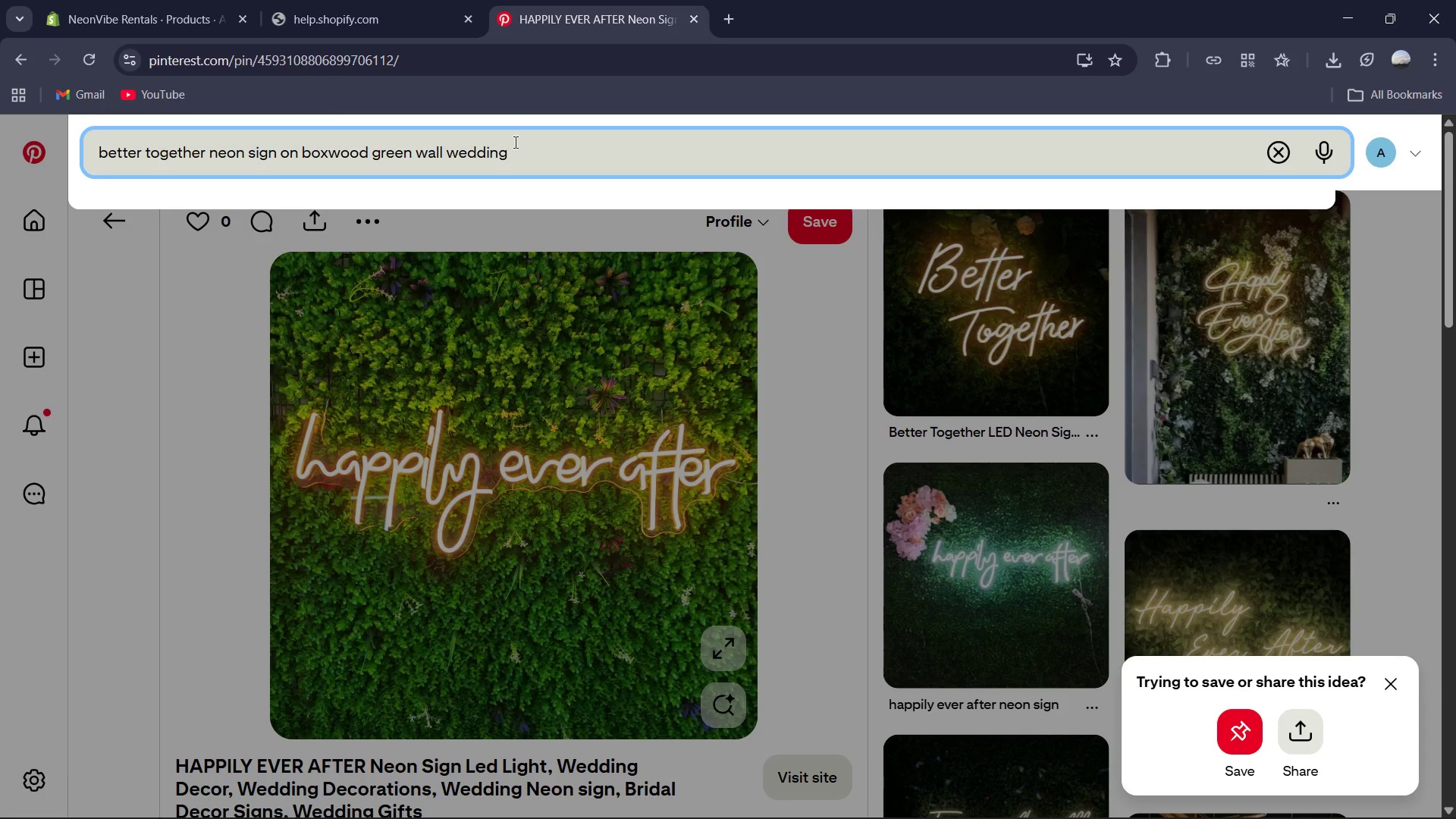 
key(Enter)
 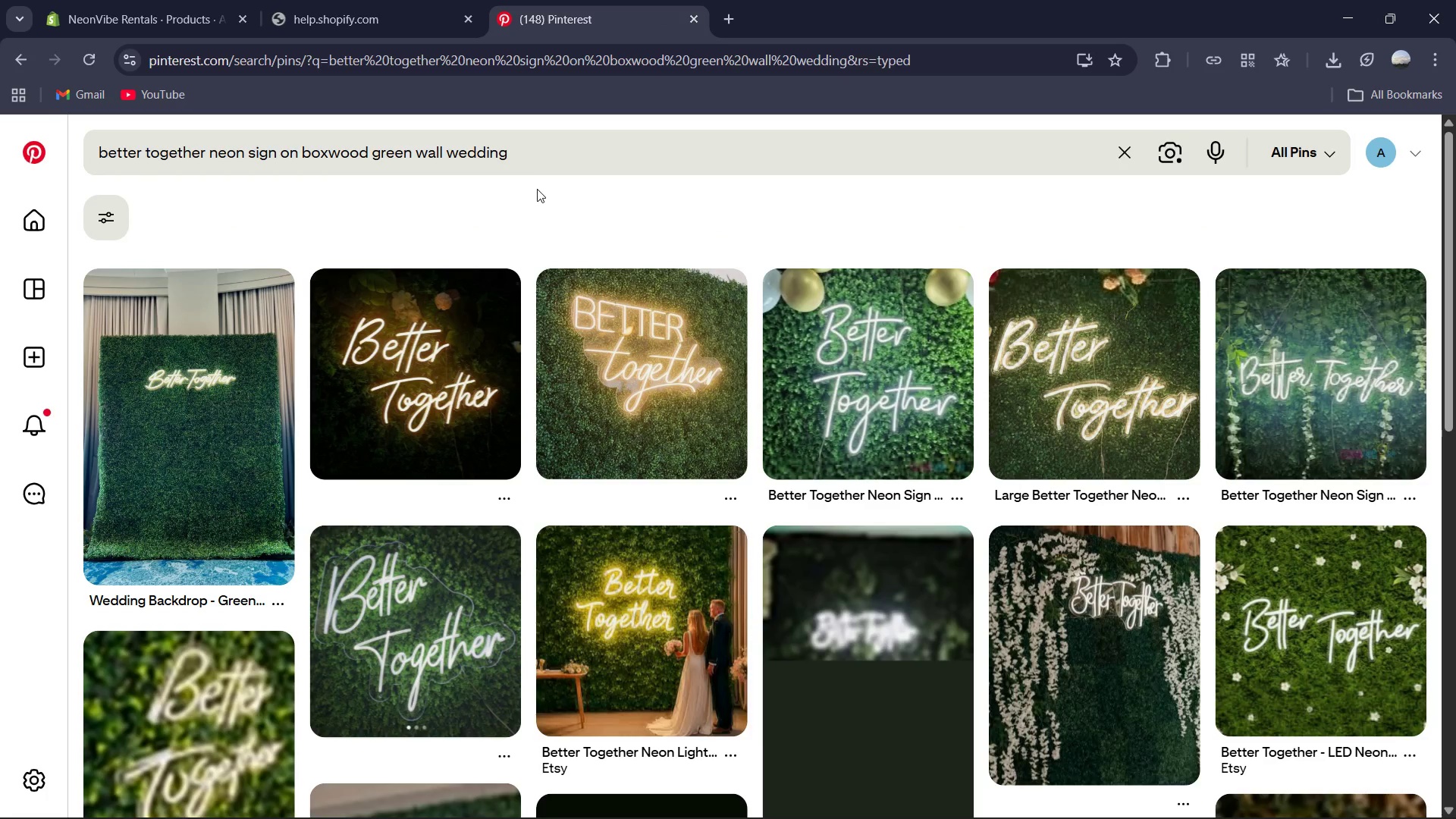 
mouse_move([694, 403])
 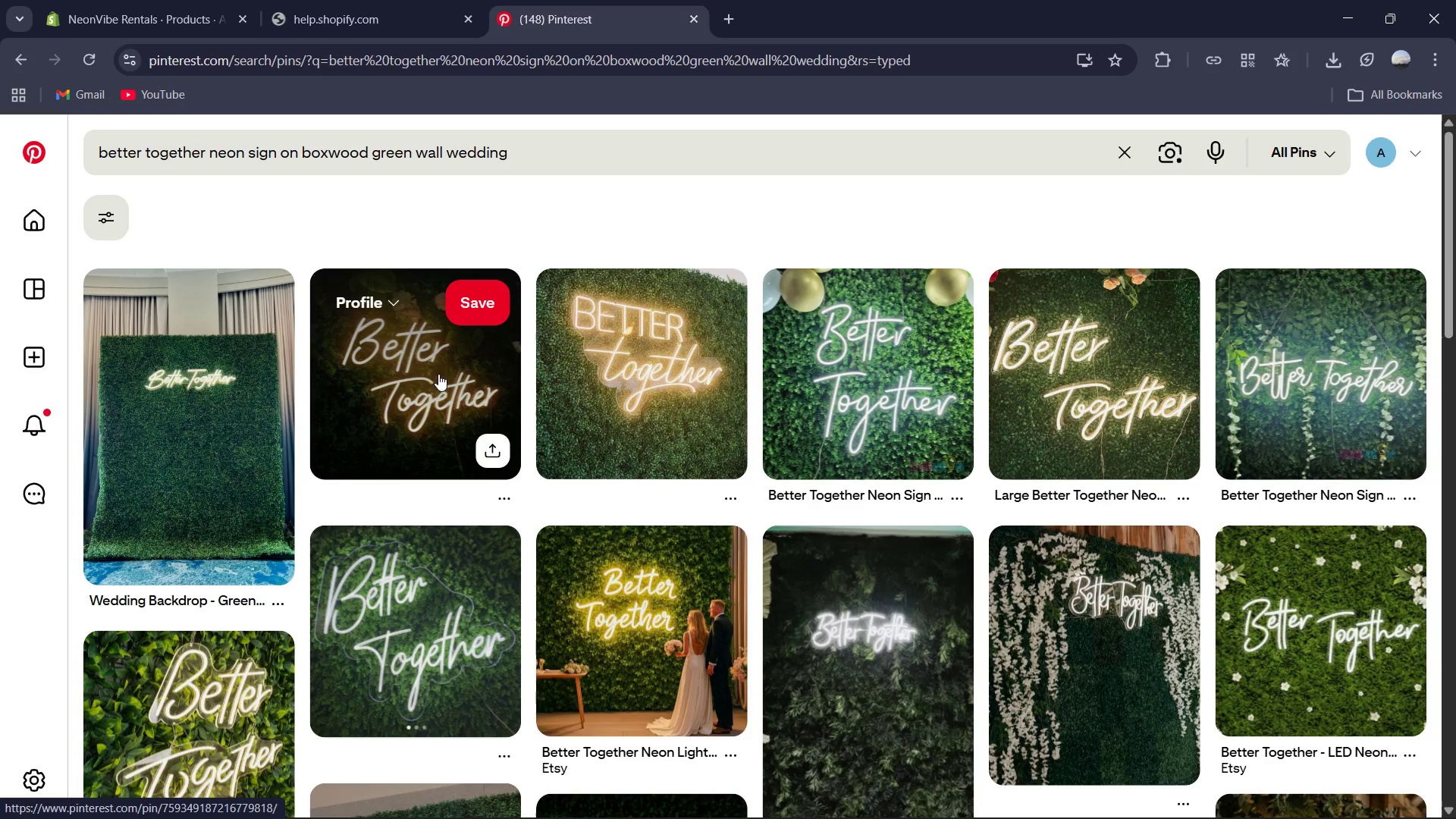 
left_click([416, 372])
 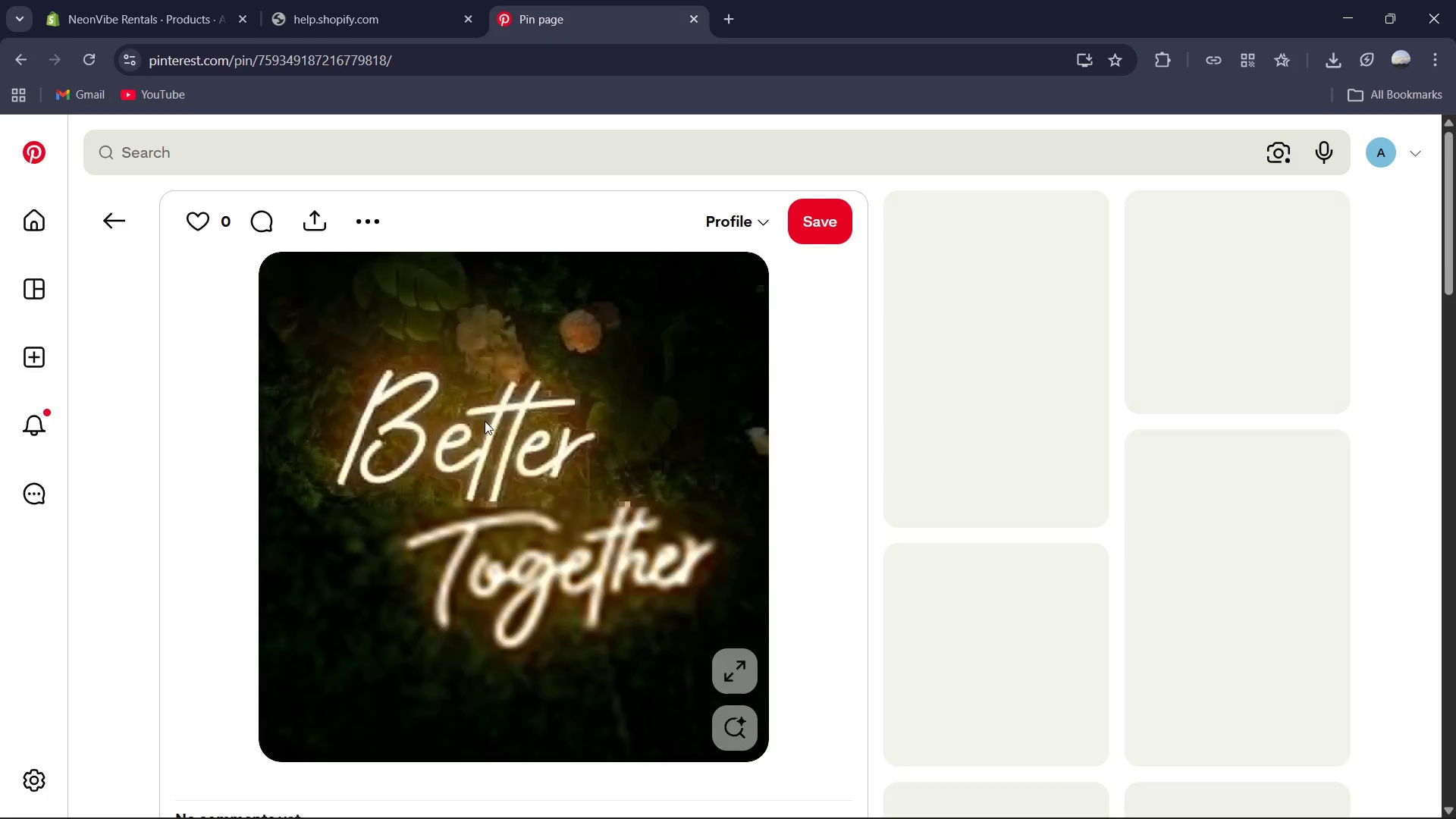 
right_click([657, 546])
 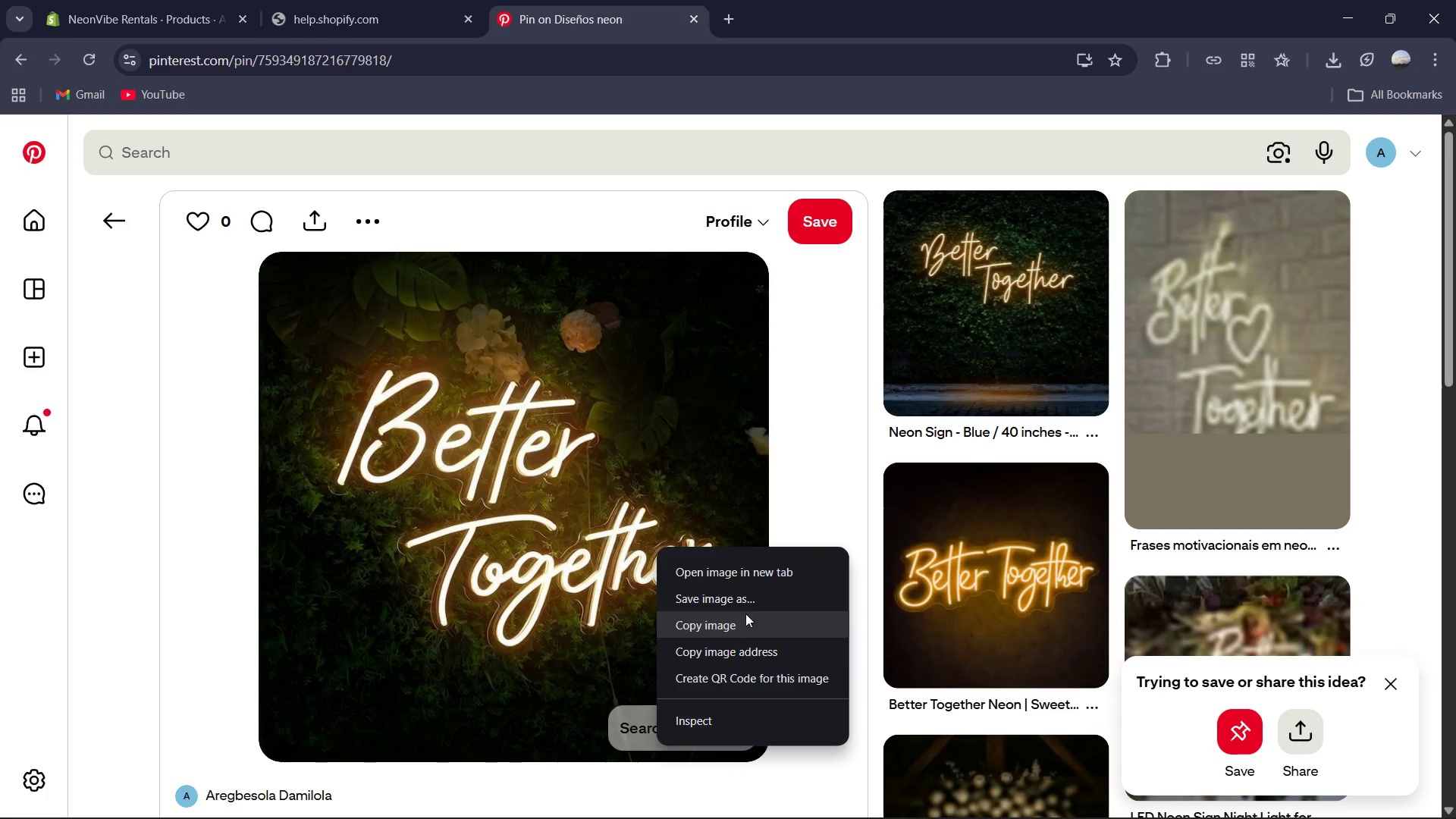 
left_click([755, 601])
 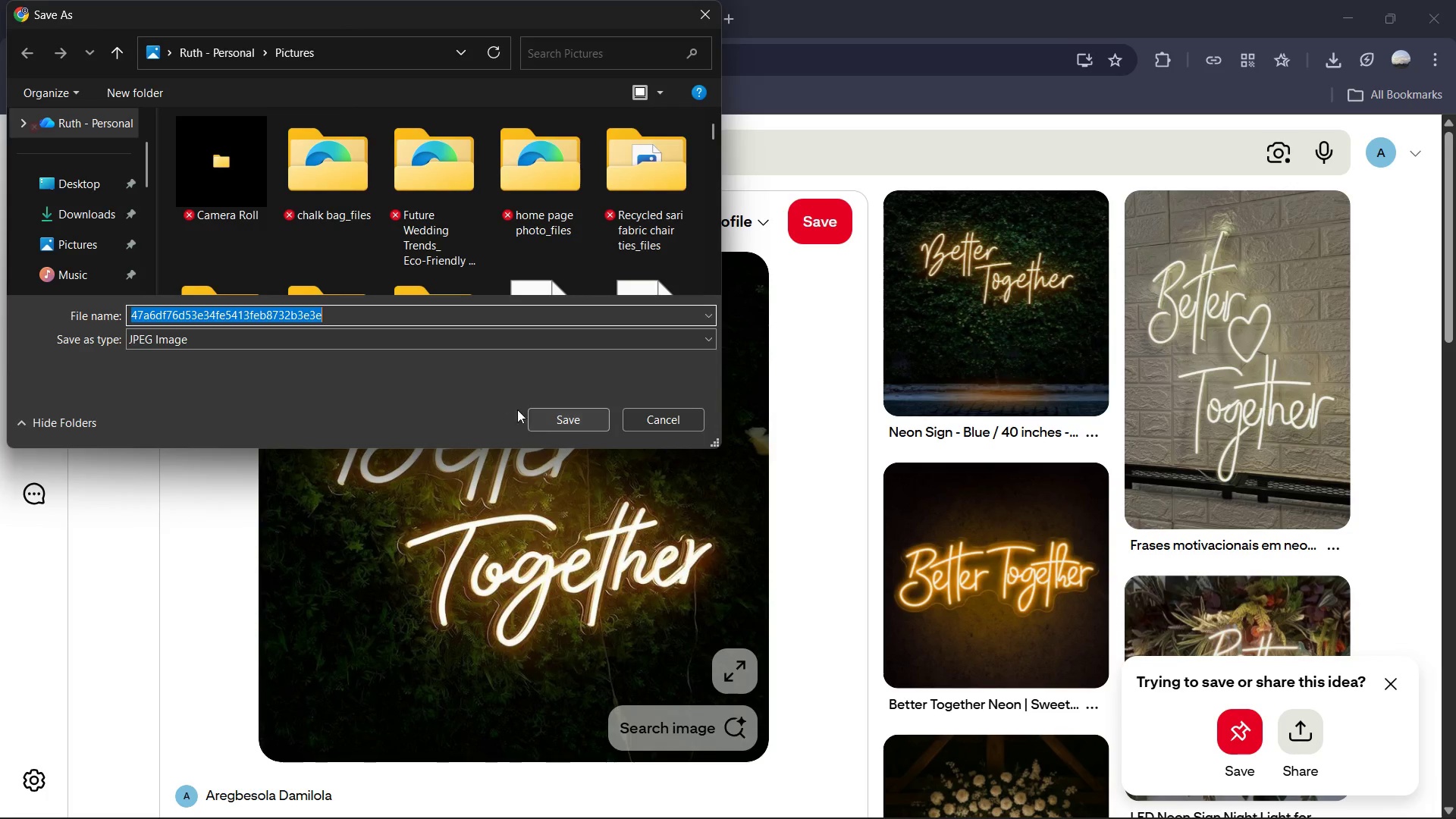 
left_click([553, 420])
 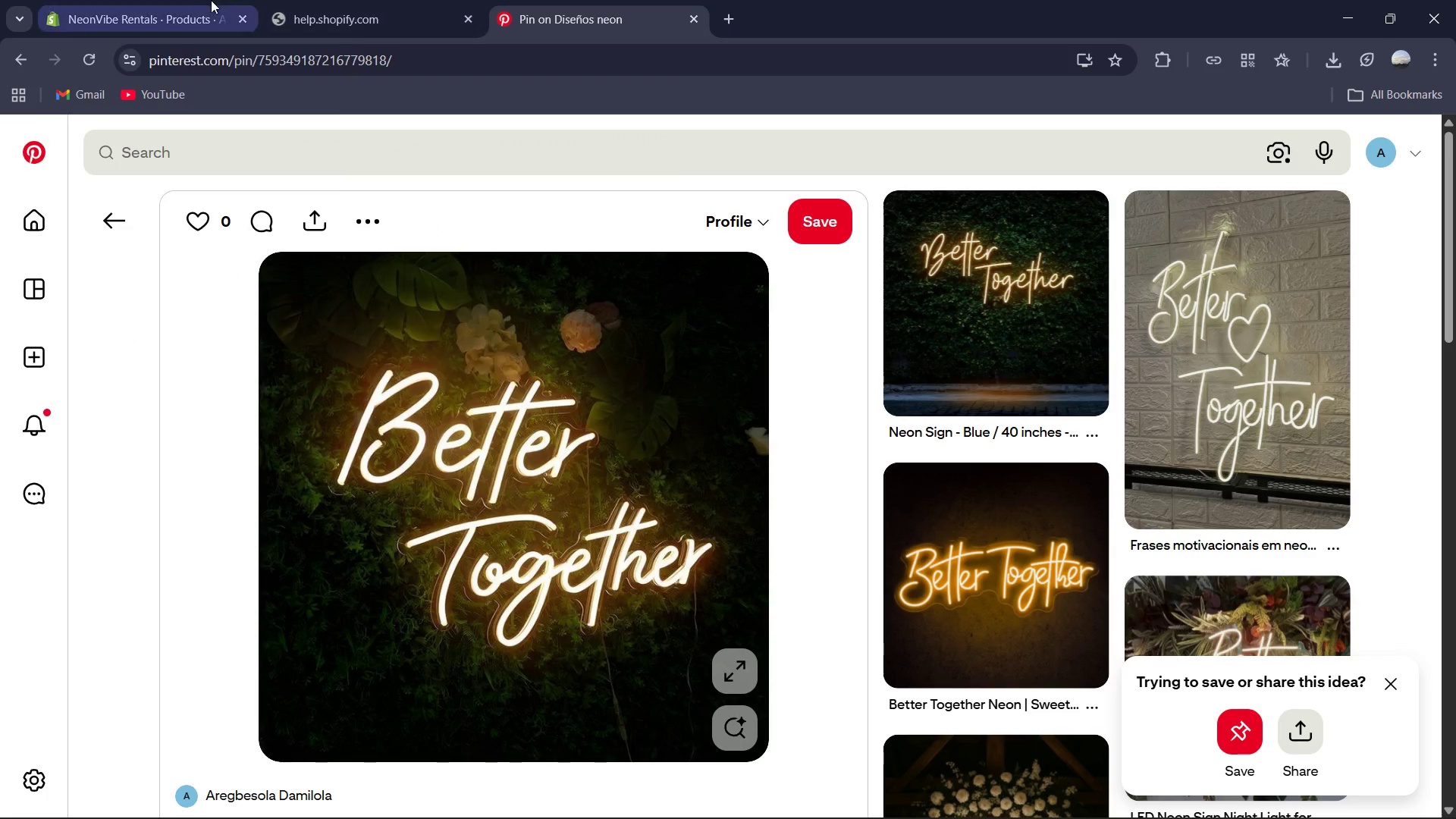 
left_click([212, 0])
 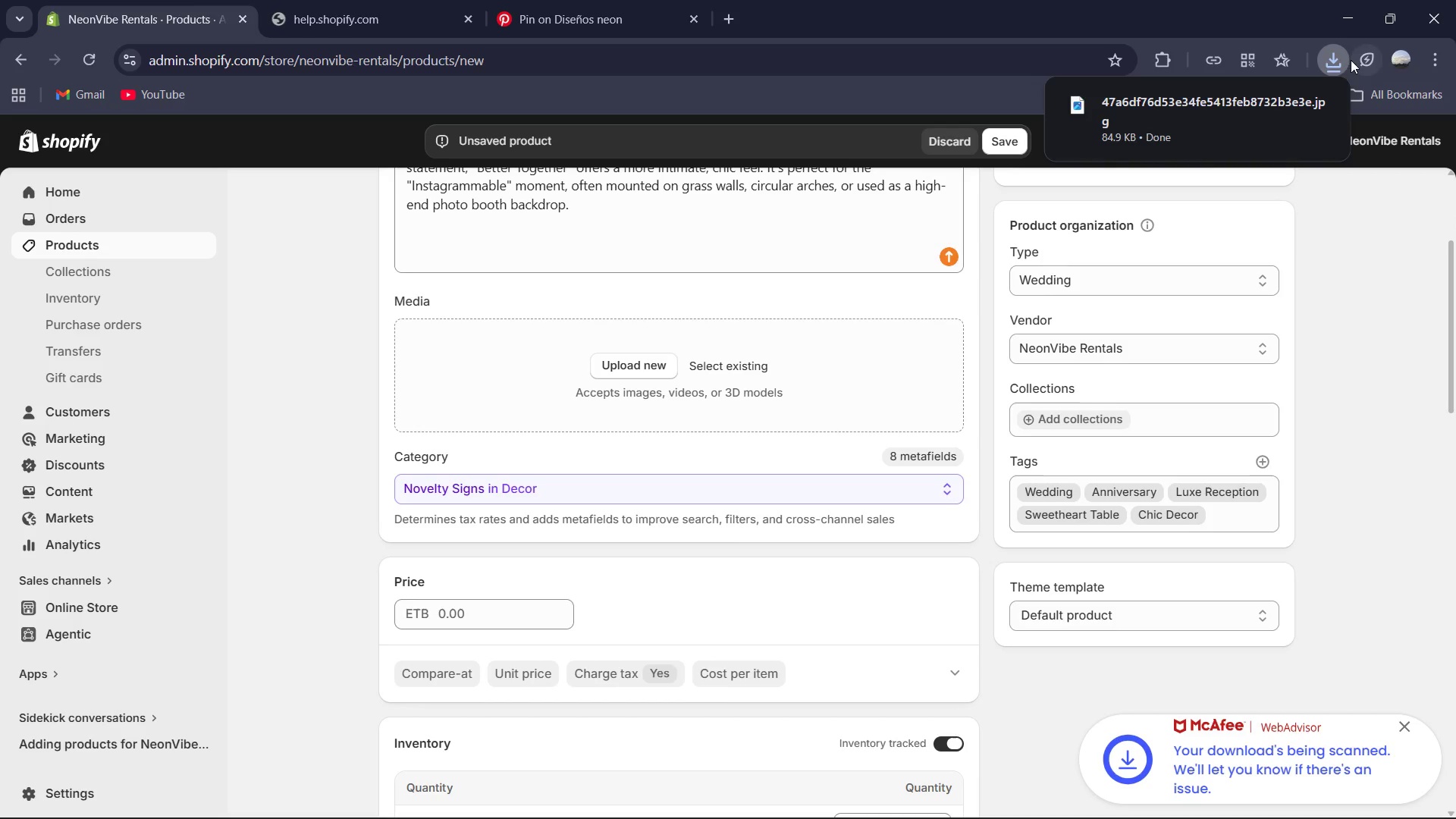 
left_click([1338, 58])
 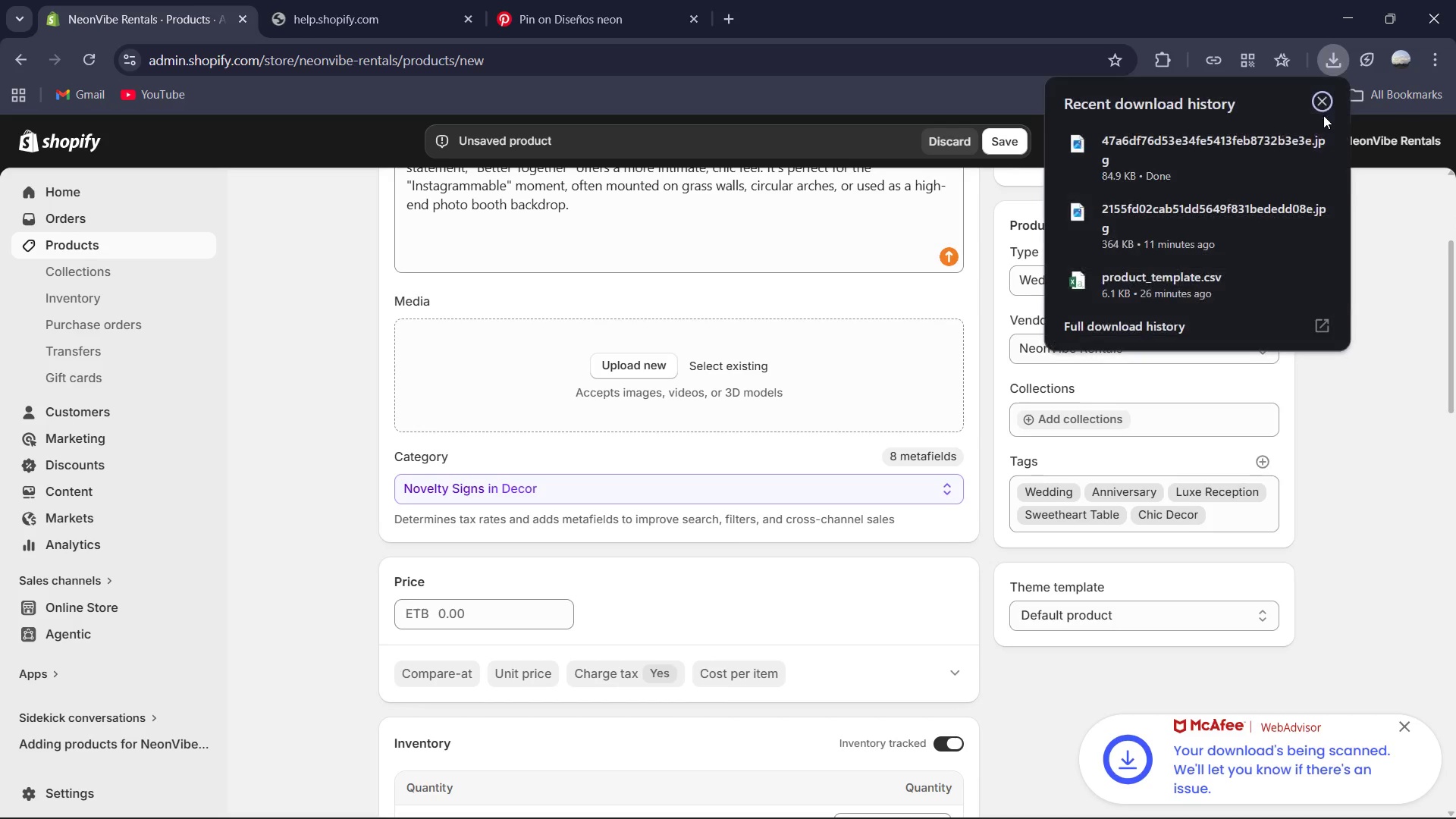 
left_click_drag(start_coordinate=[1265, 144], to_coordinate=[696, 355])
 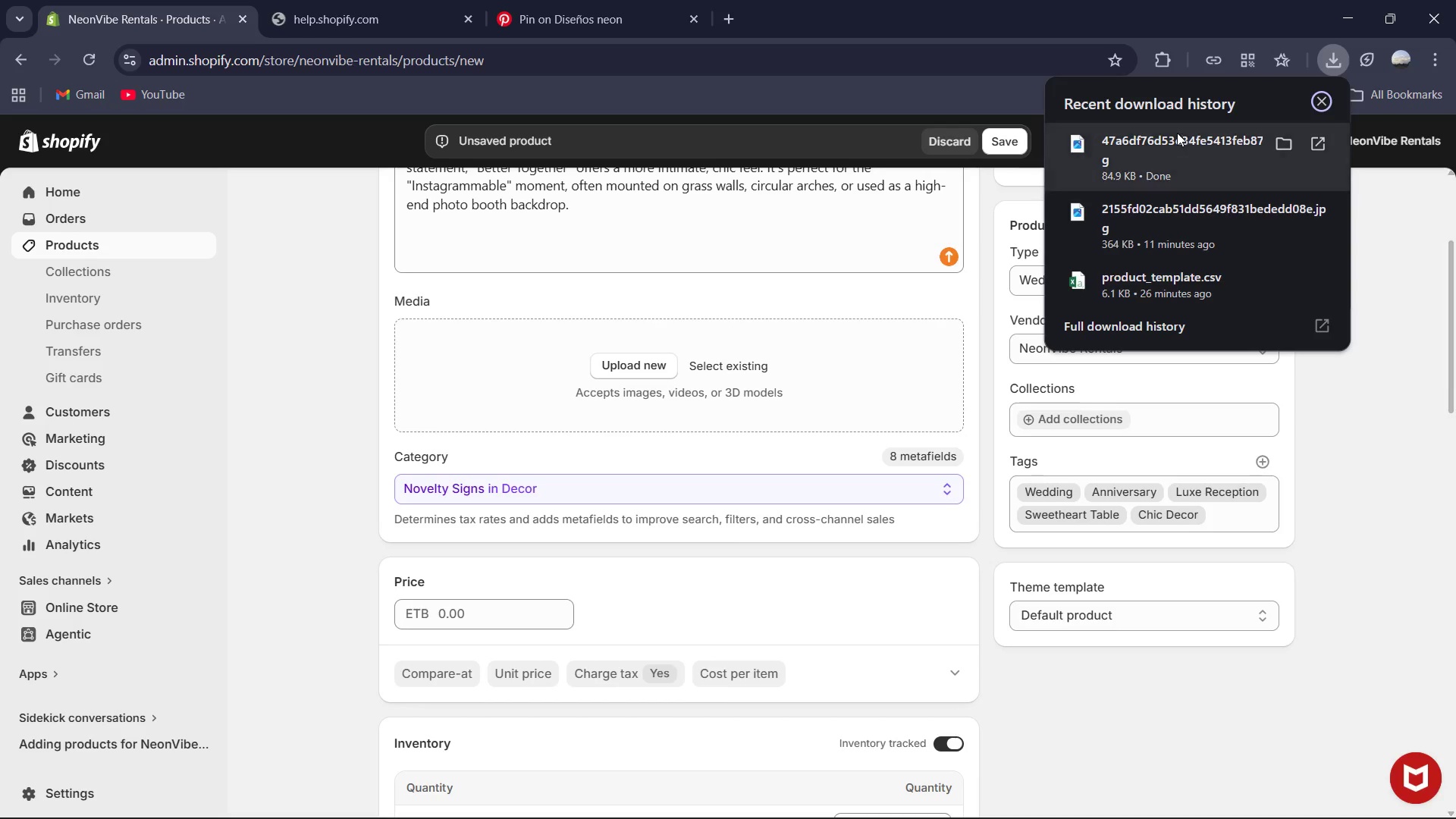 
left_click_drag(start_coordinate=[1156, 135], to_coordinate=[699, 358])
 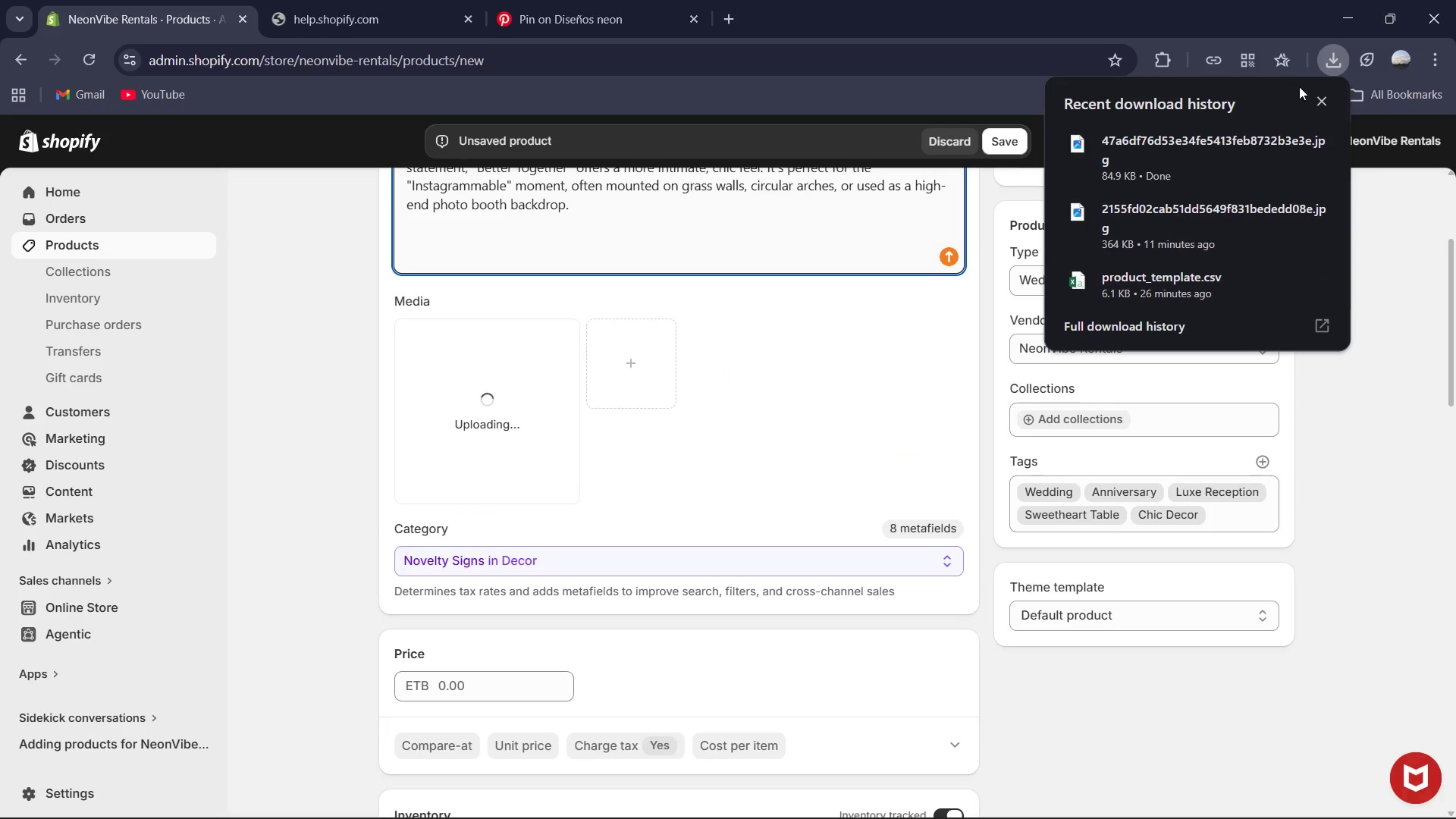 
left_click([1323, 100])
 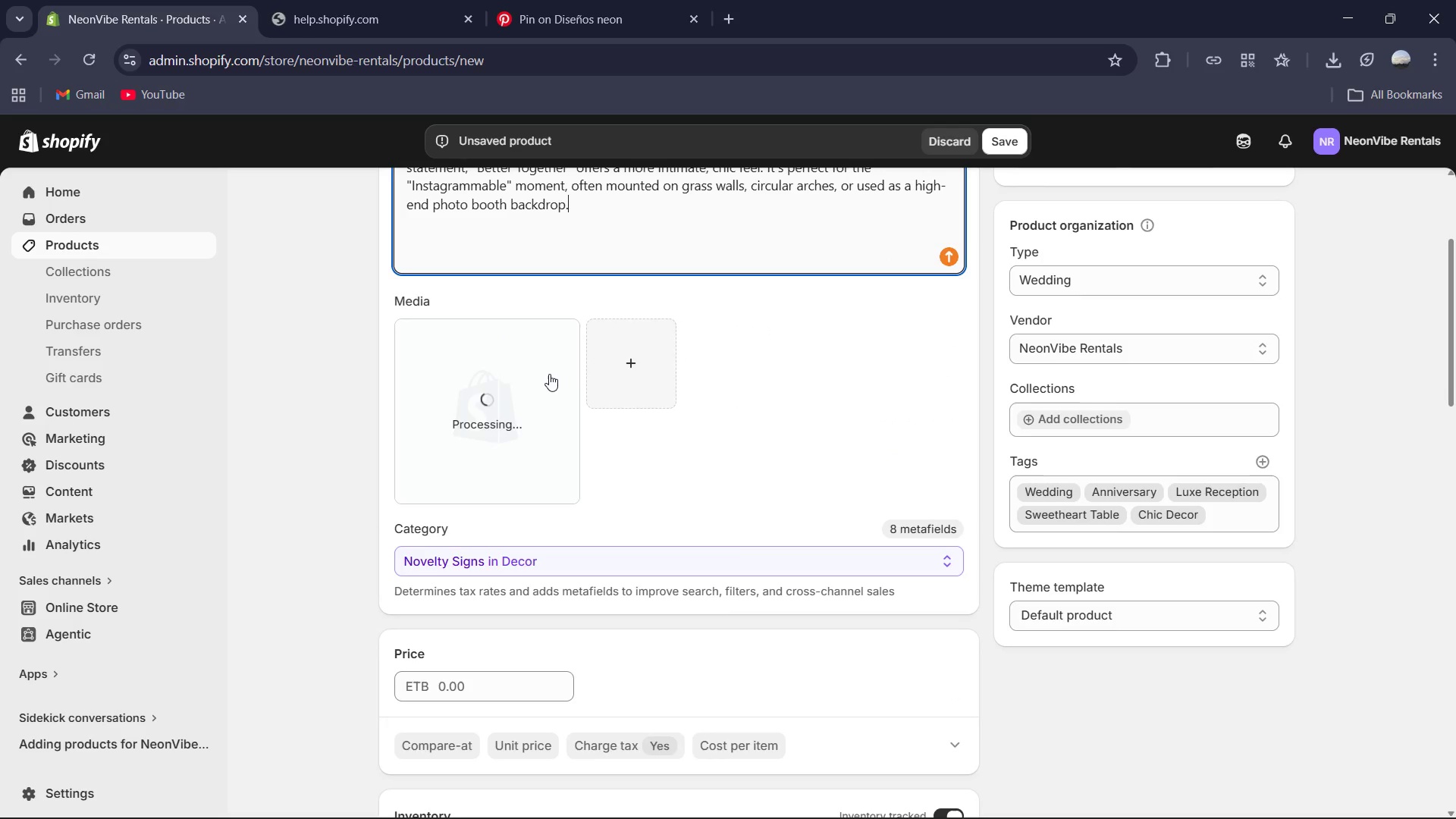 
wait(8.09)
 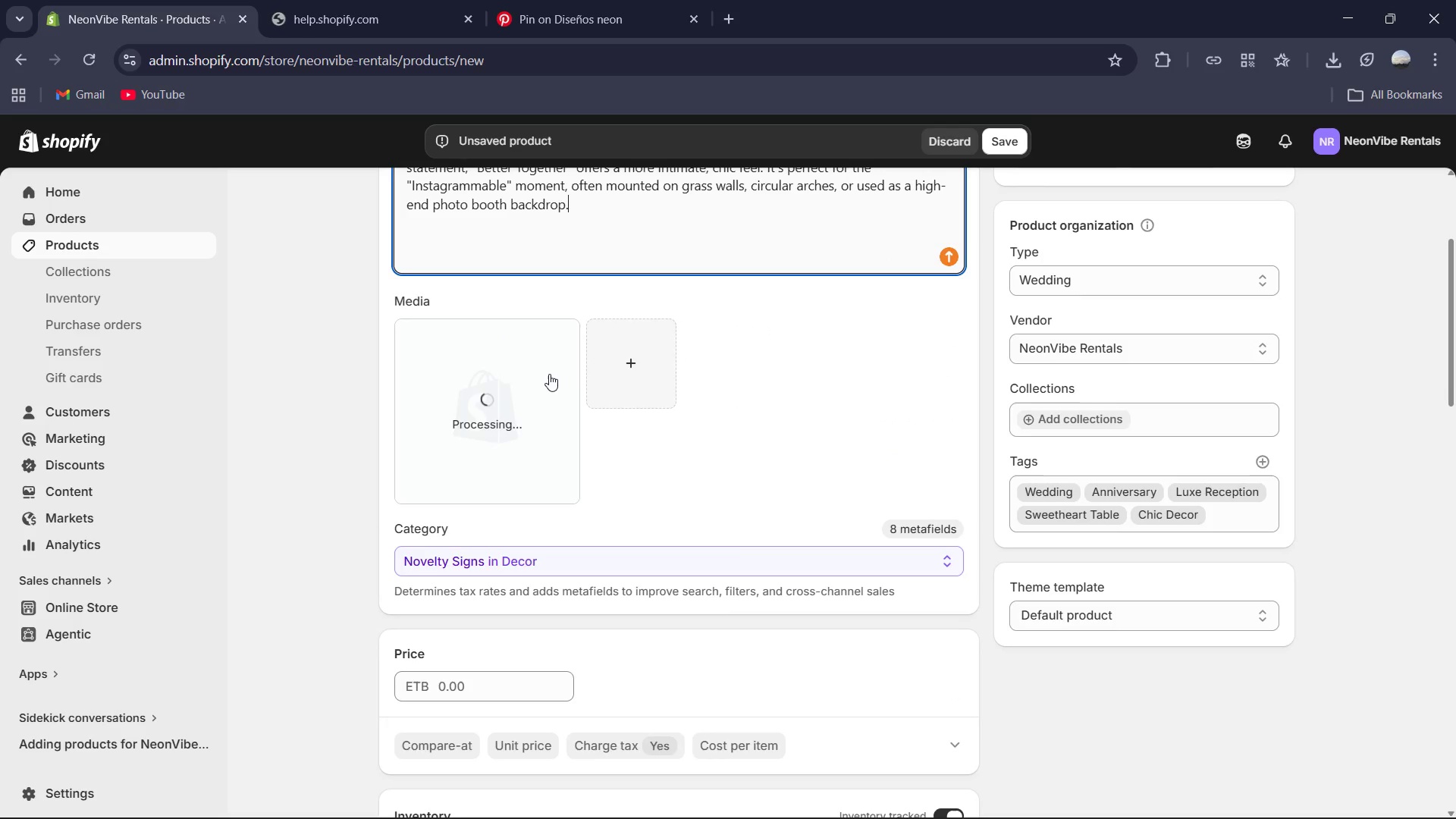 
left_click([496, 434])
 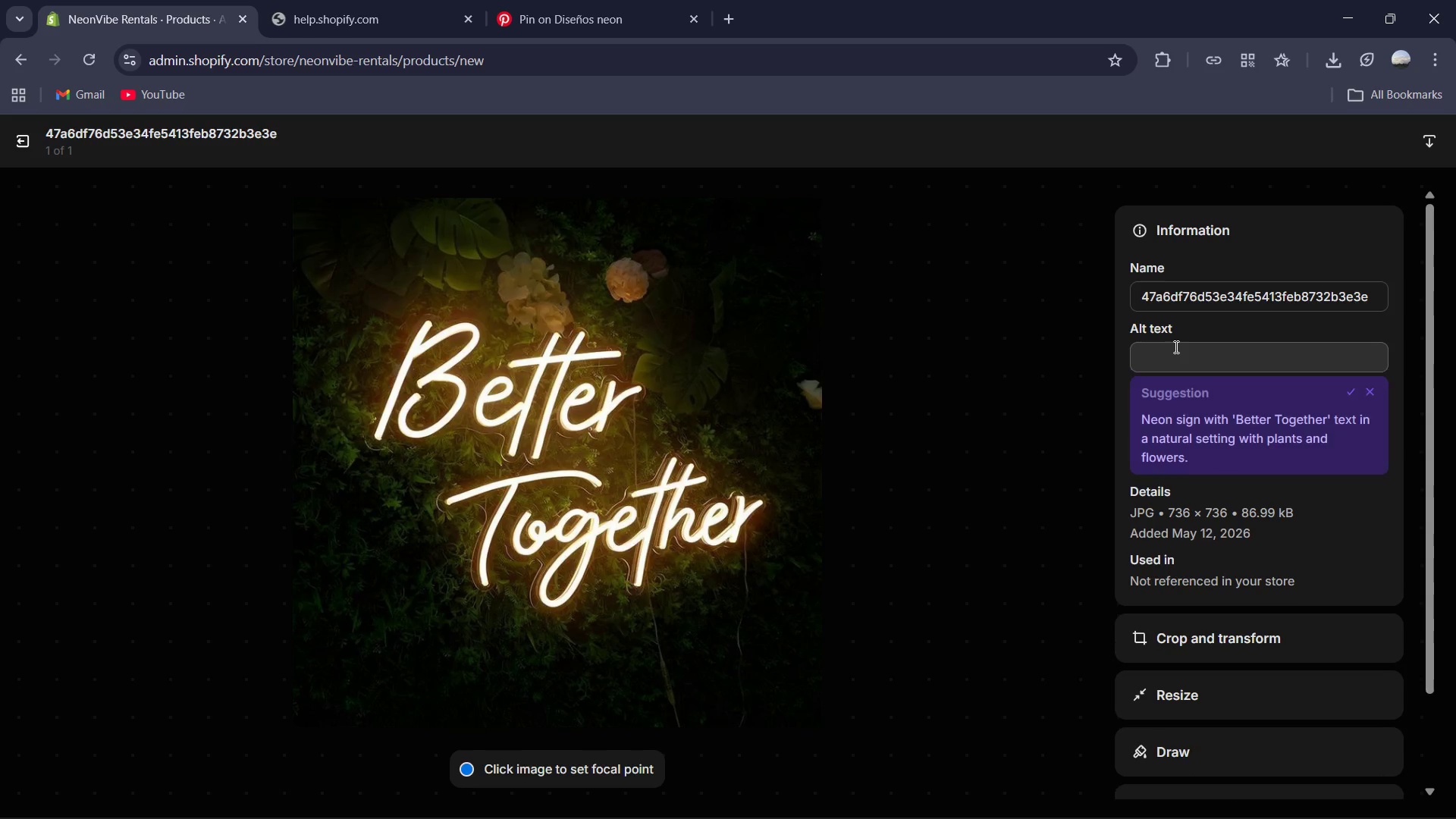 
left_click([1184, 347])
 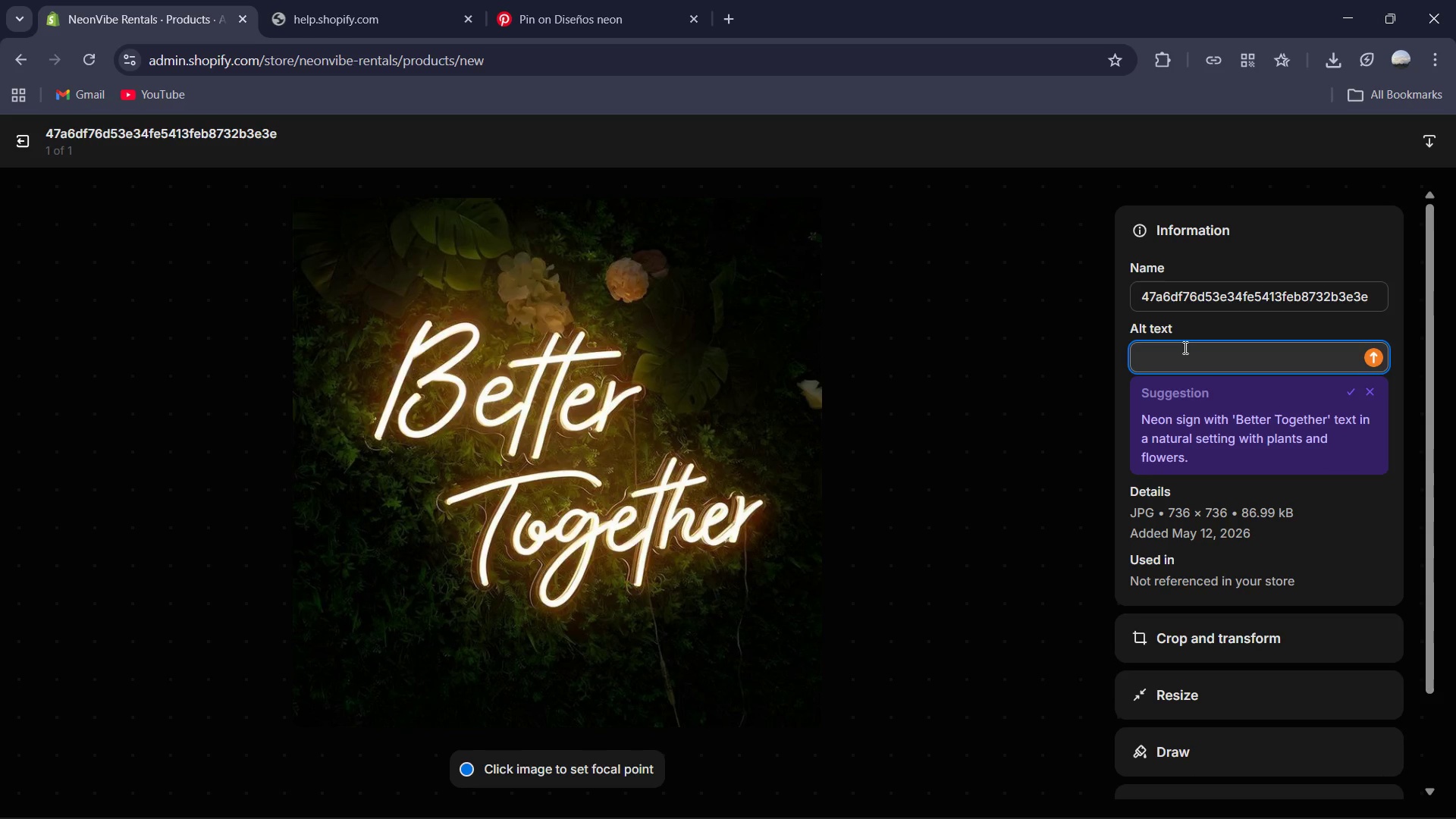 
type(Neon )
key(Backspace)
type(Vibe Rentals Better Y)
key(Backspace)
type(Together LED sign in Blush Po)
key(Backspace)
type(ink for Wedding decor )
key(Backspace)
type(.)
 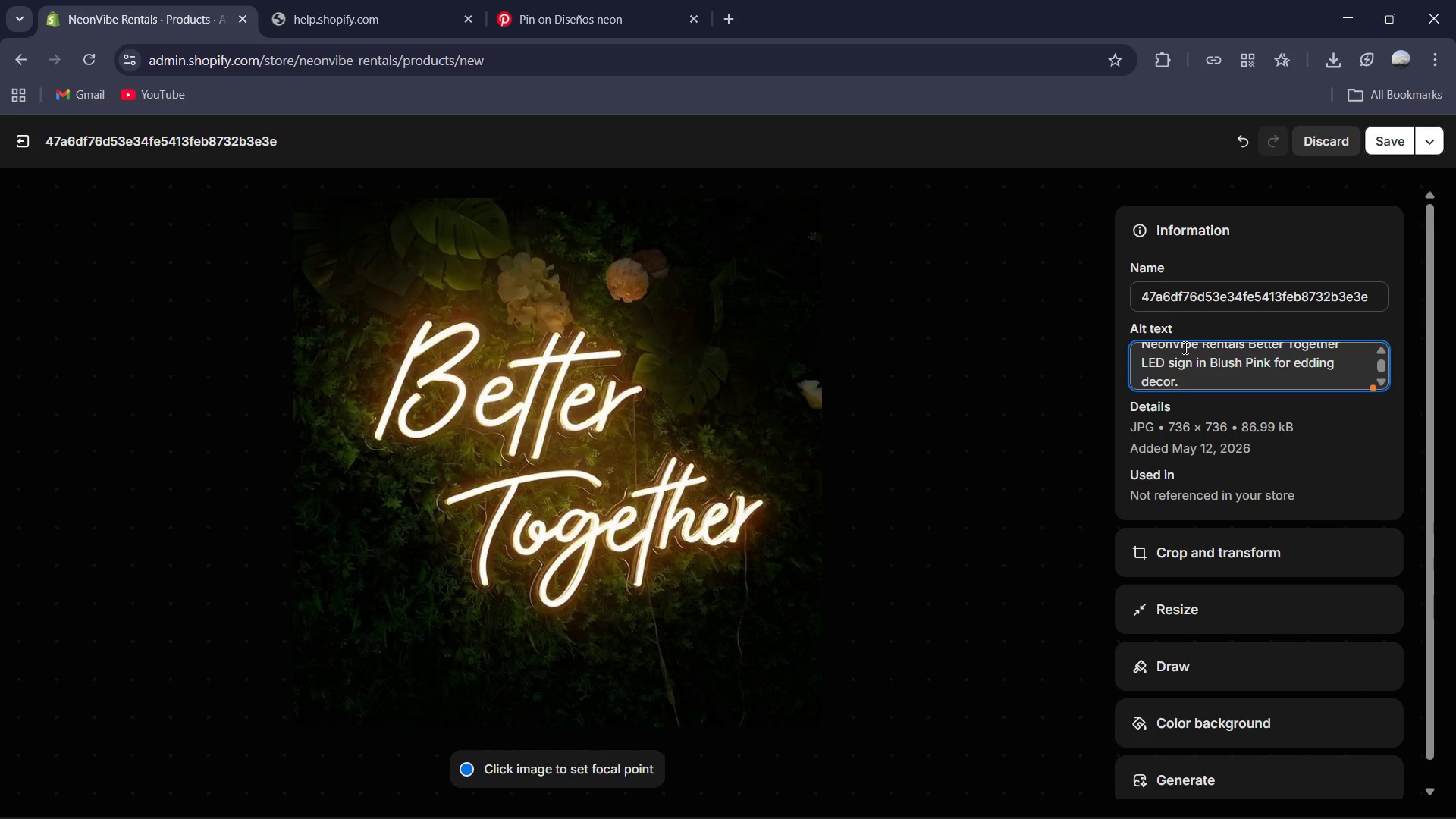 
 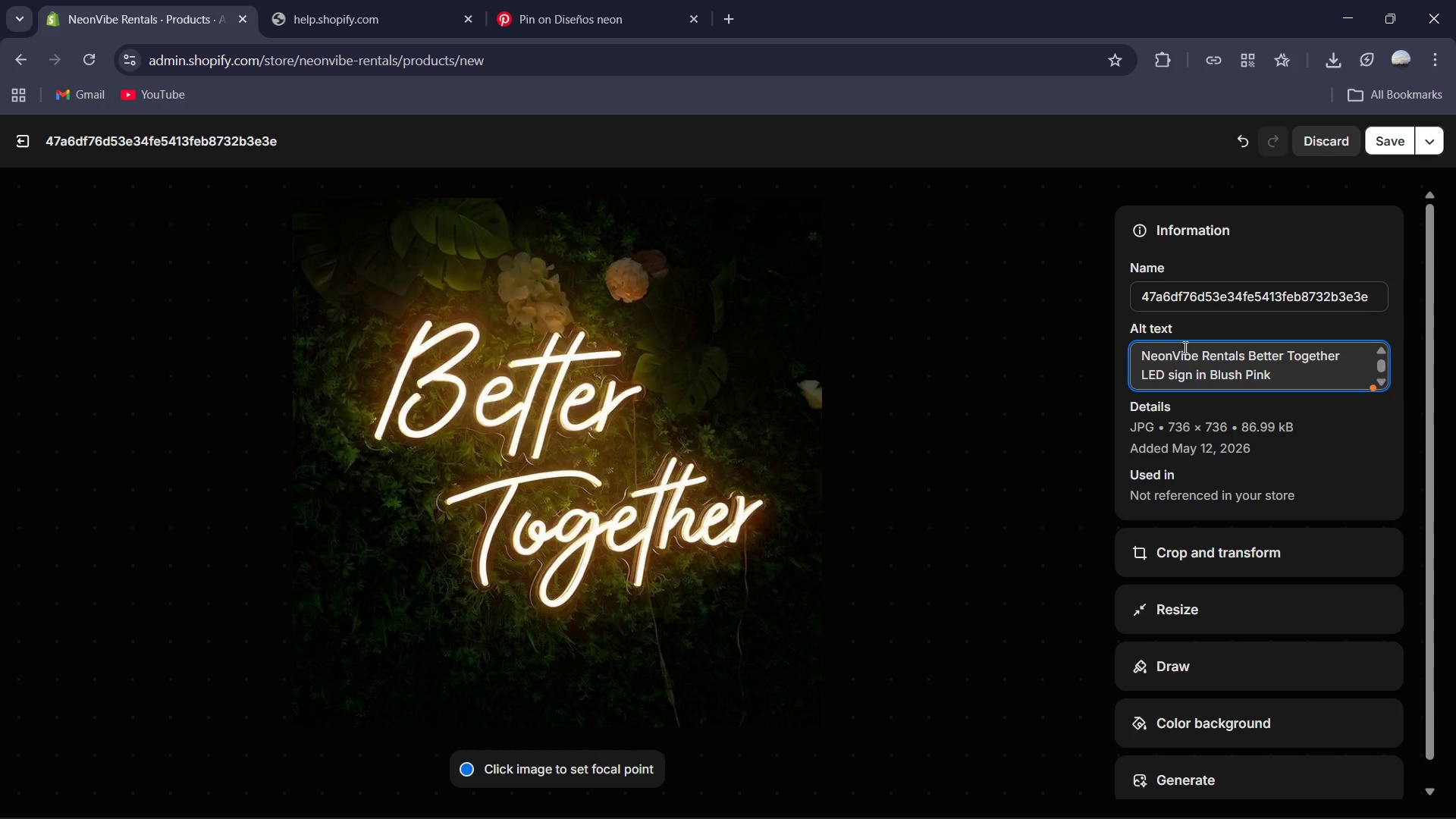 
hold_key(key=ControlLeft, duration=0.33)
 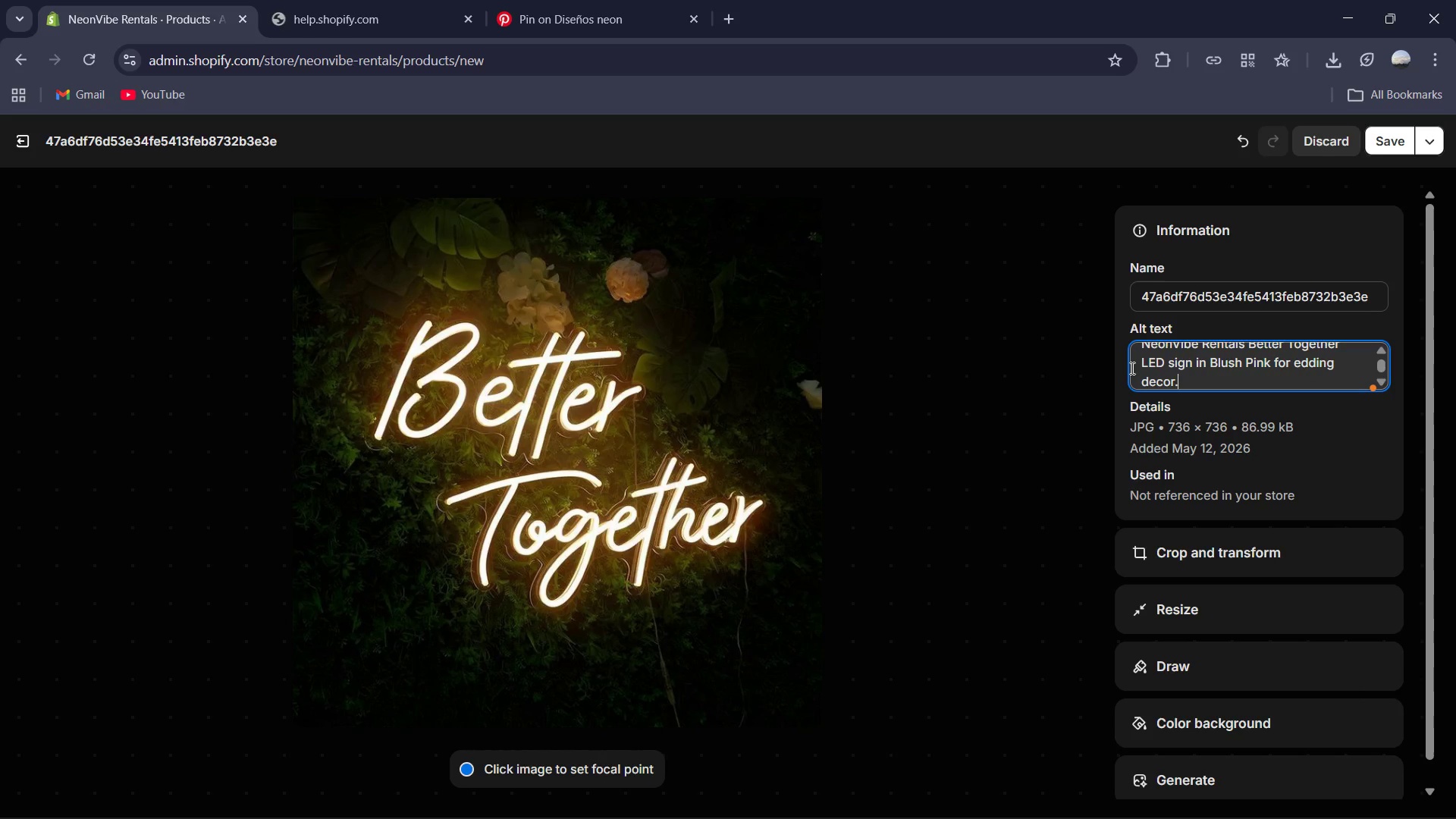 
scroll: coordinate [1131, 368], scroll_direction: up, amount: 2.0
 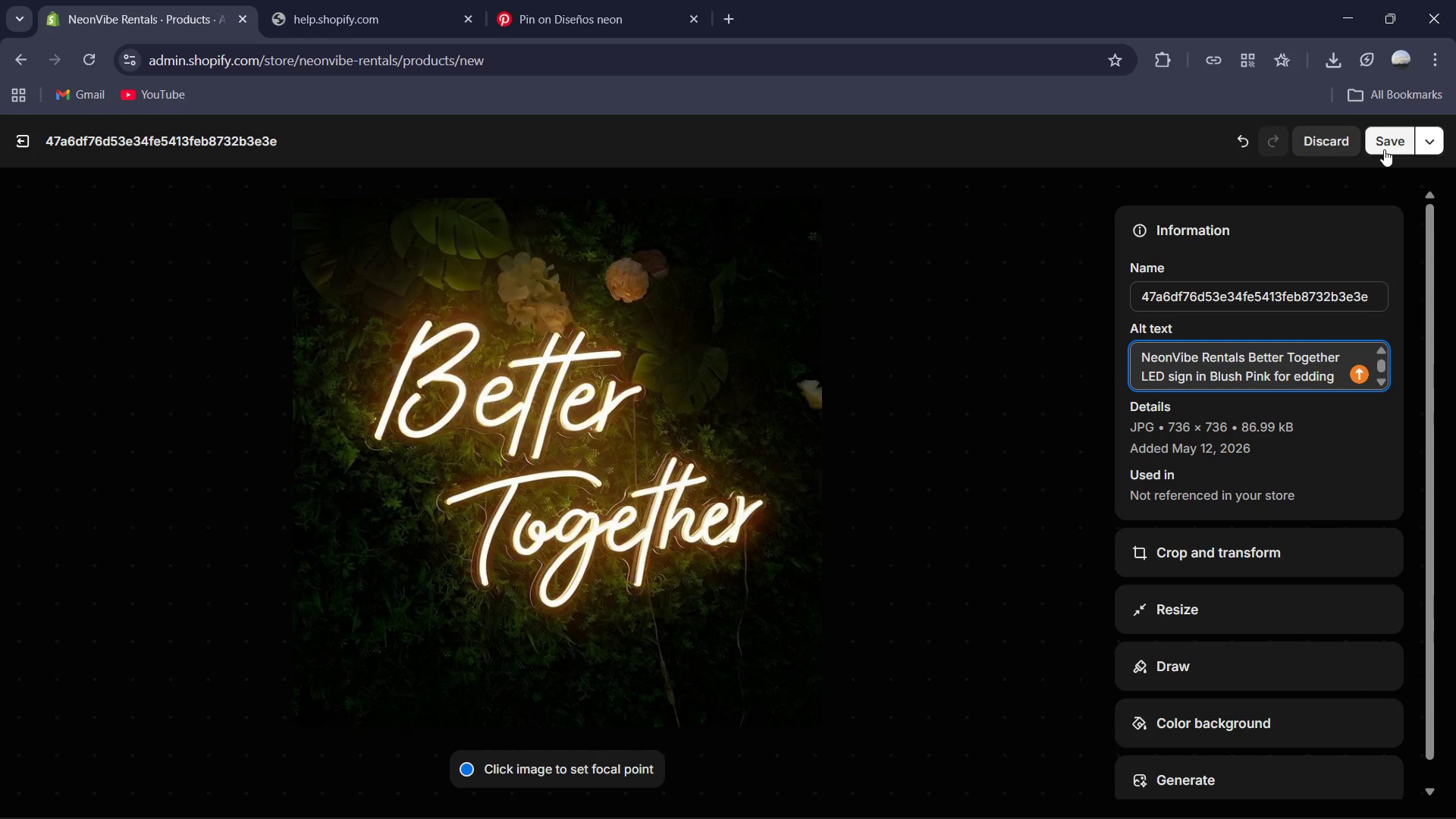 
left_click([1385, 147])
 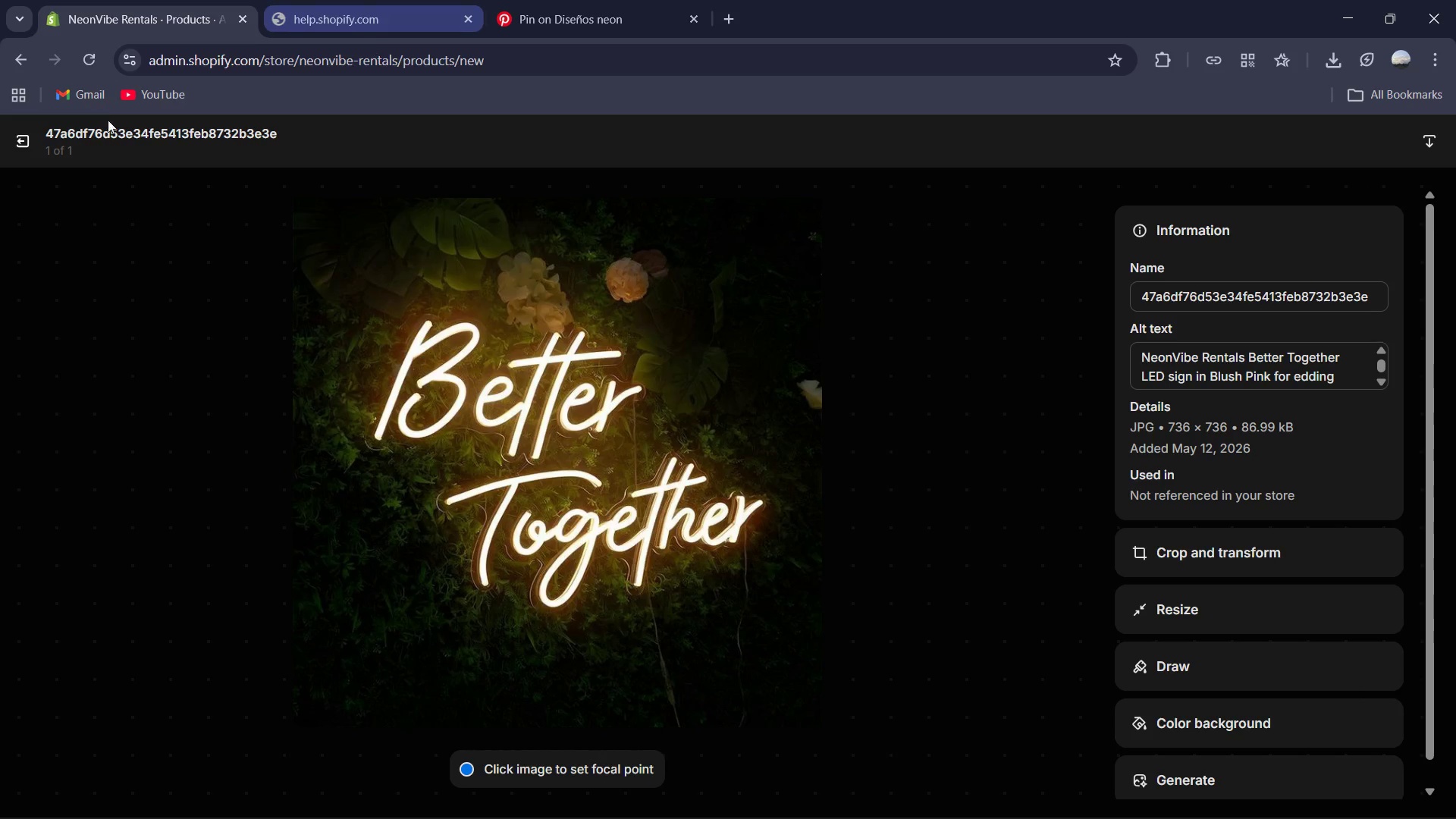 
left_click([17, 133])
 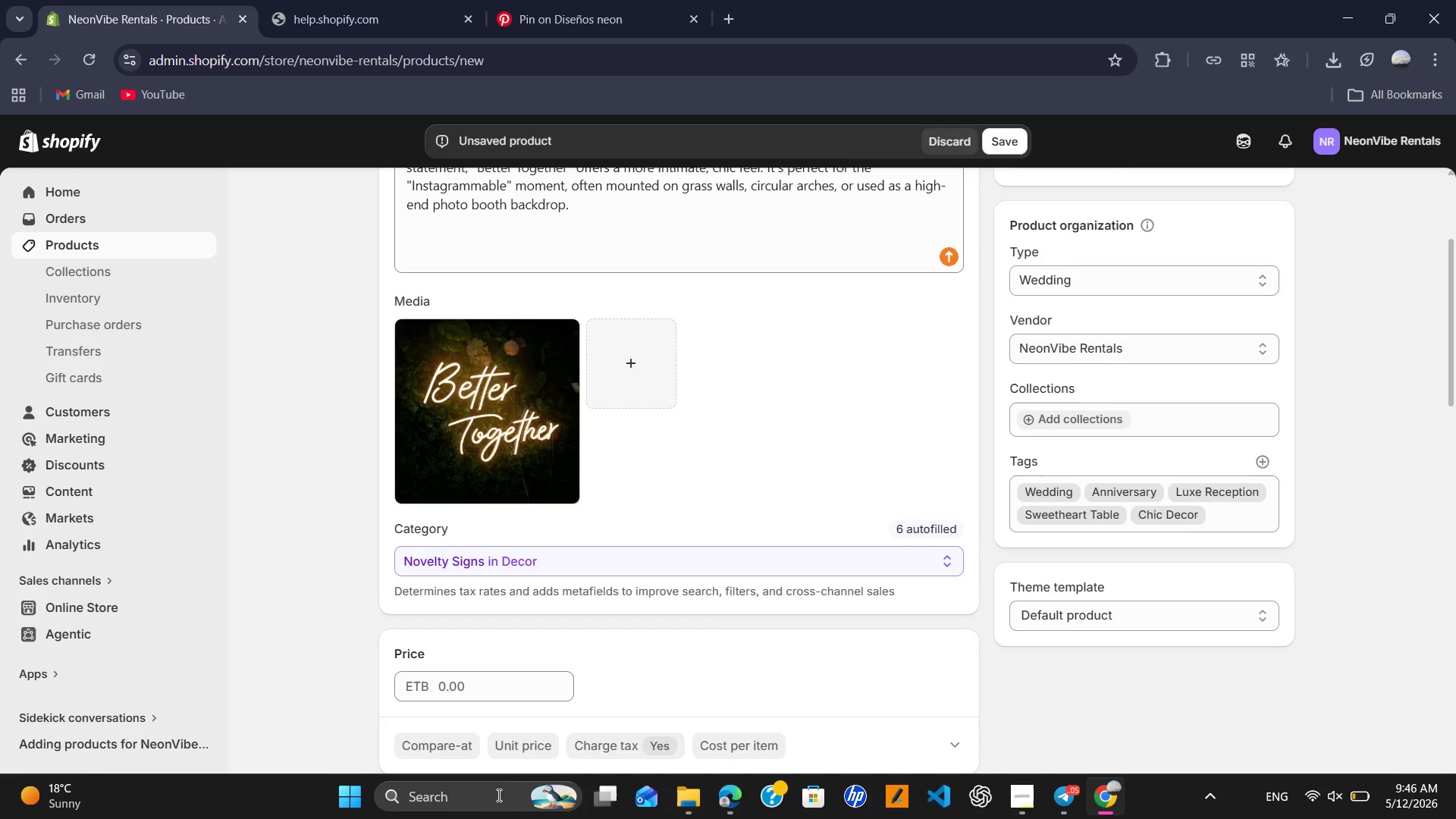 
wait(5.52)
 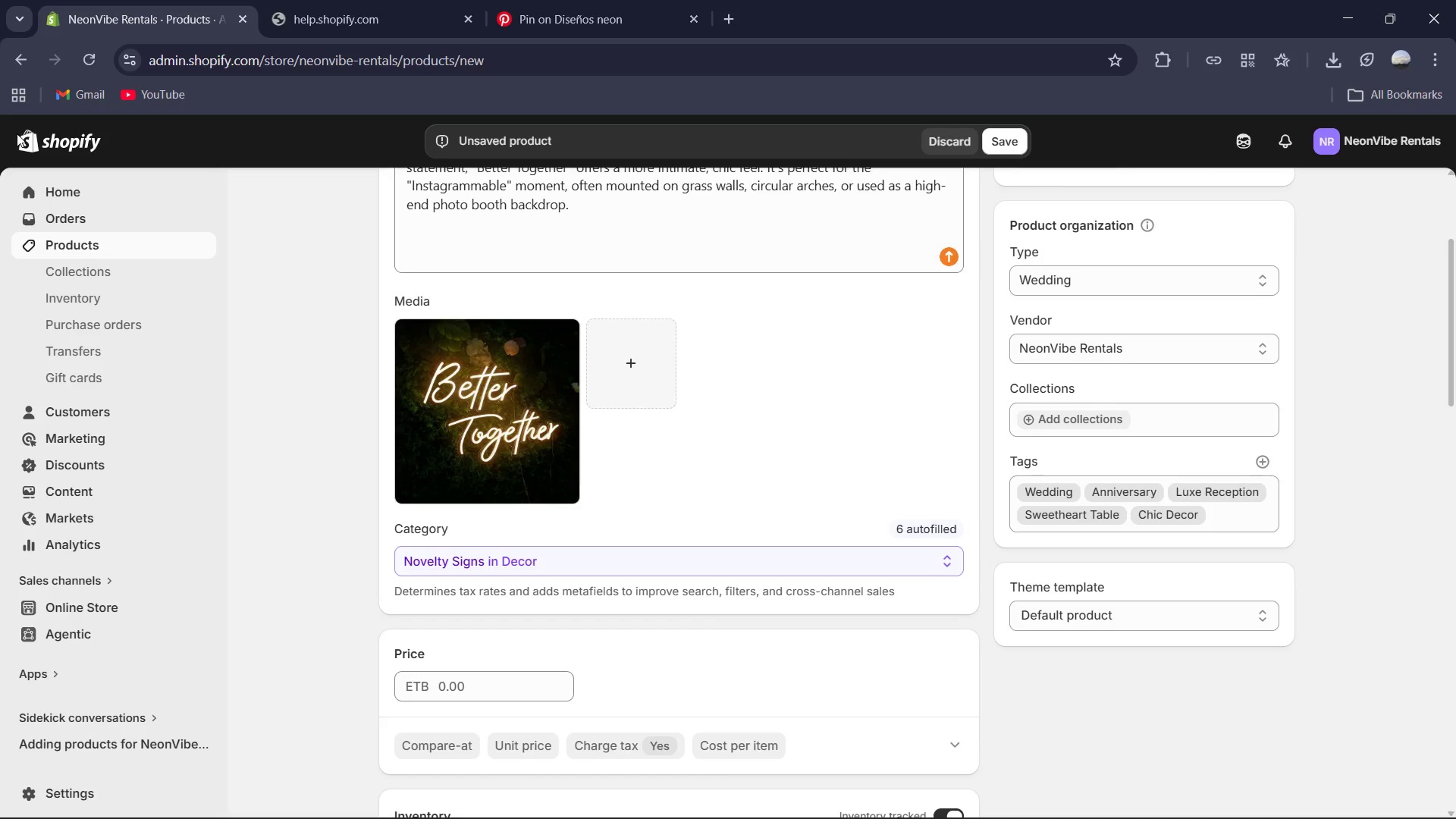 
scroll: coordinate [617, 664], scroll_direction: down, amount: 10.0
 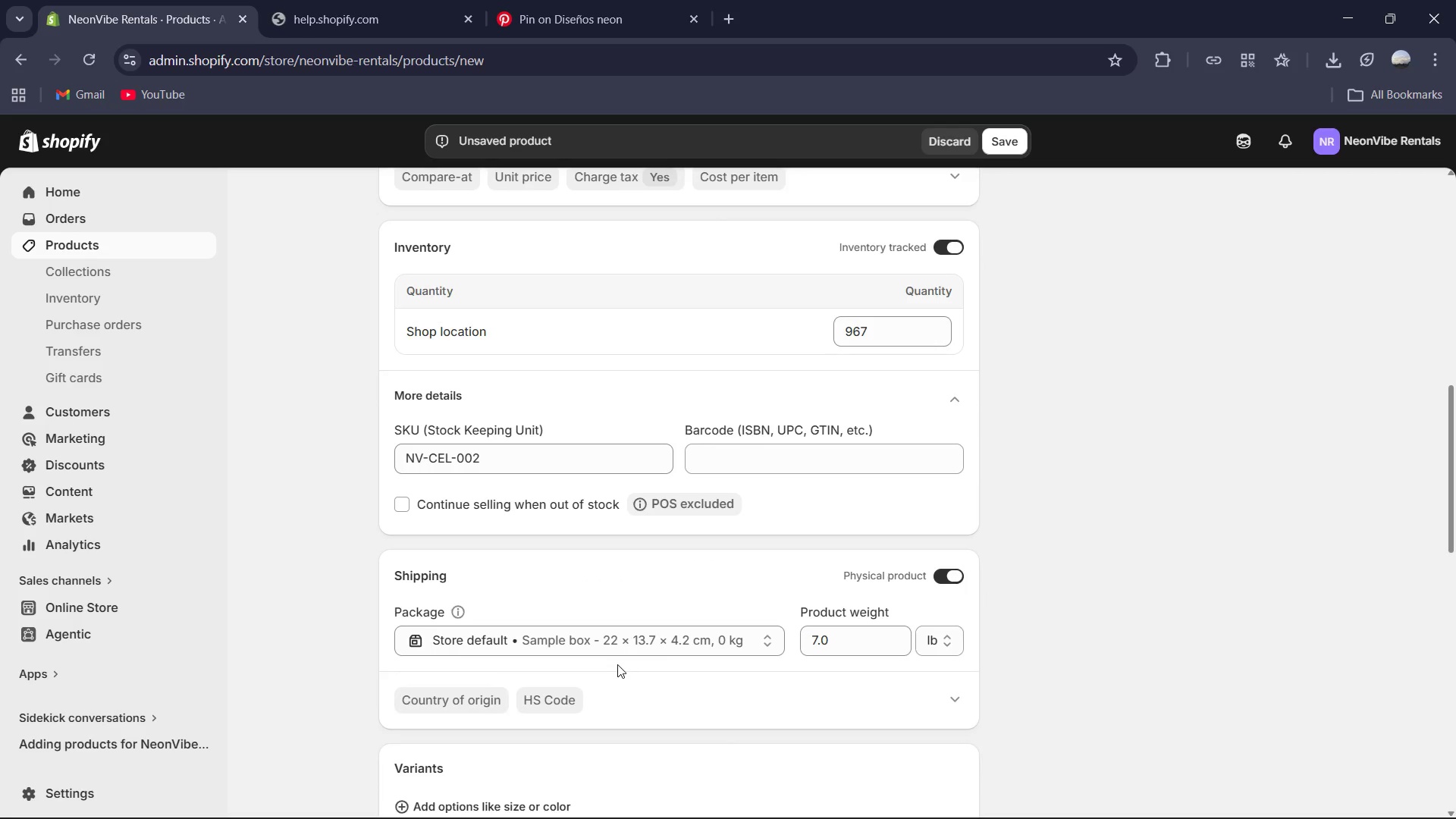 
scroll: coordinate [617, 667], scroll_direction: up, amount: 2.0
 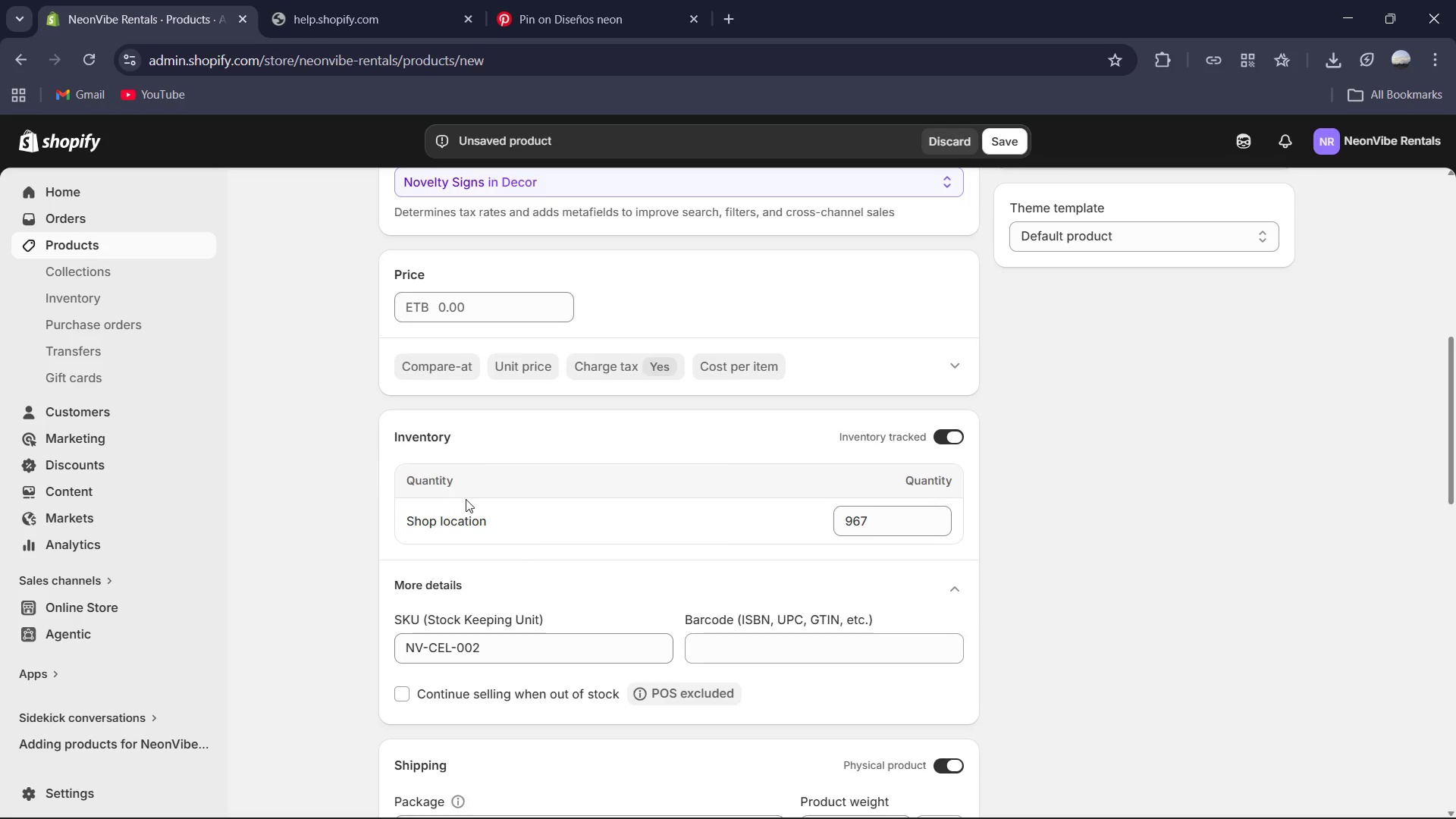 
wait(6.11)
 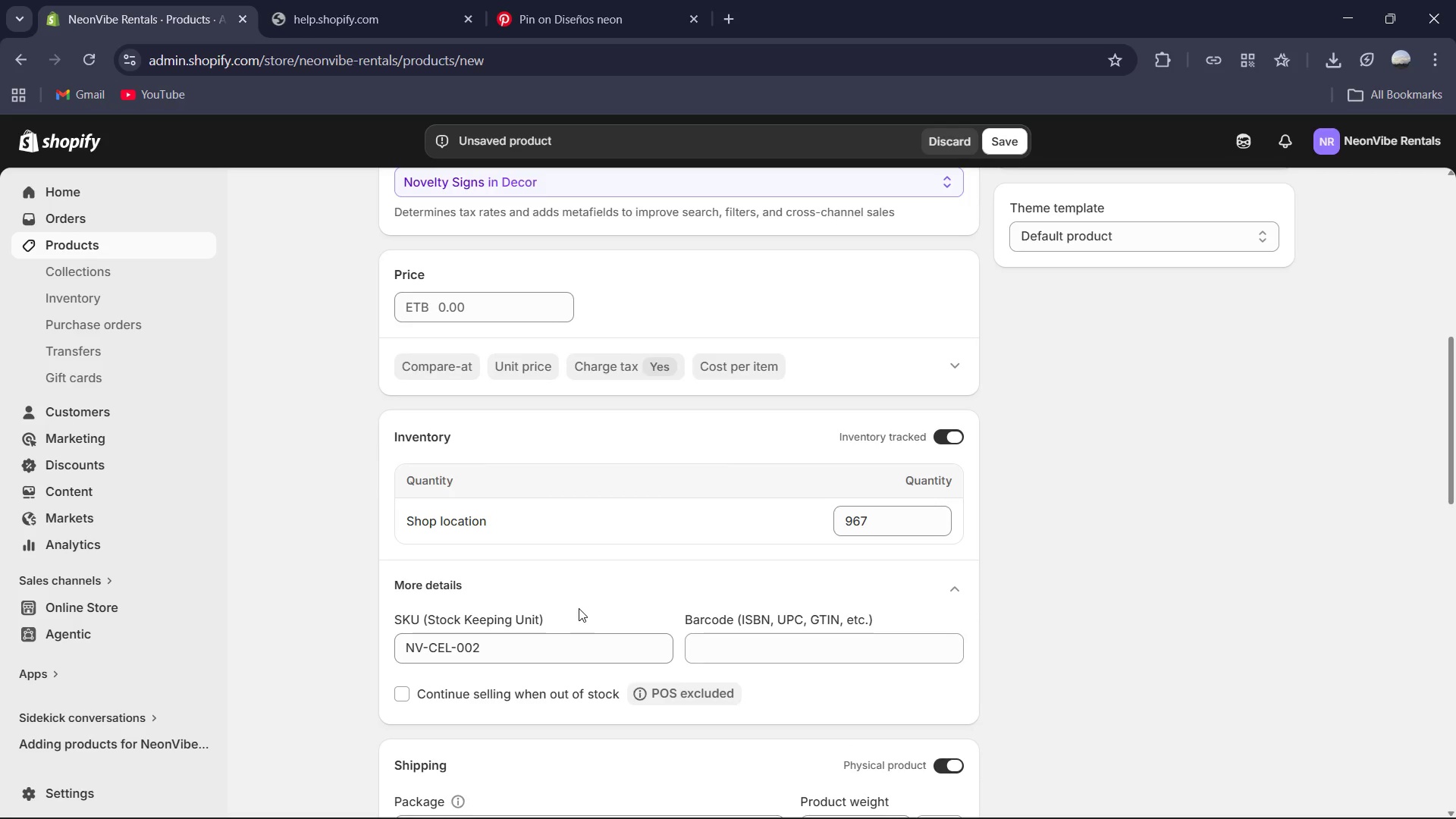 
key(Numpad3)
 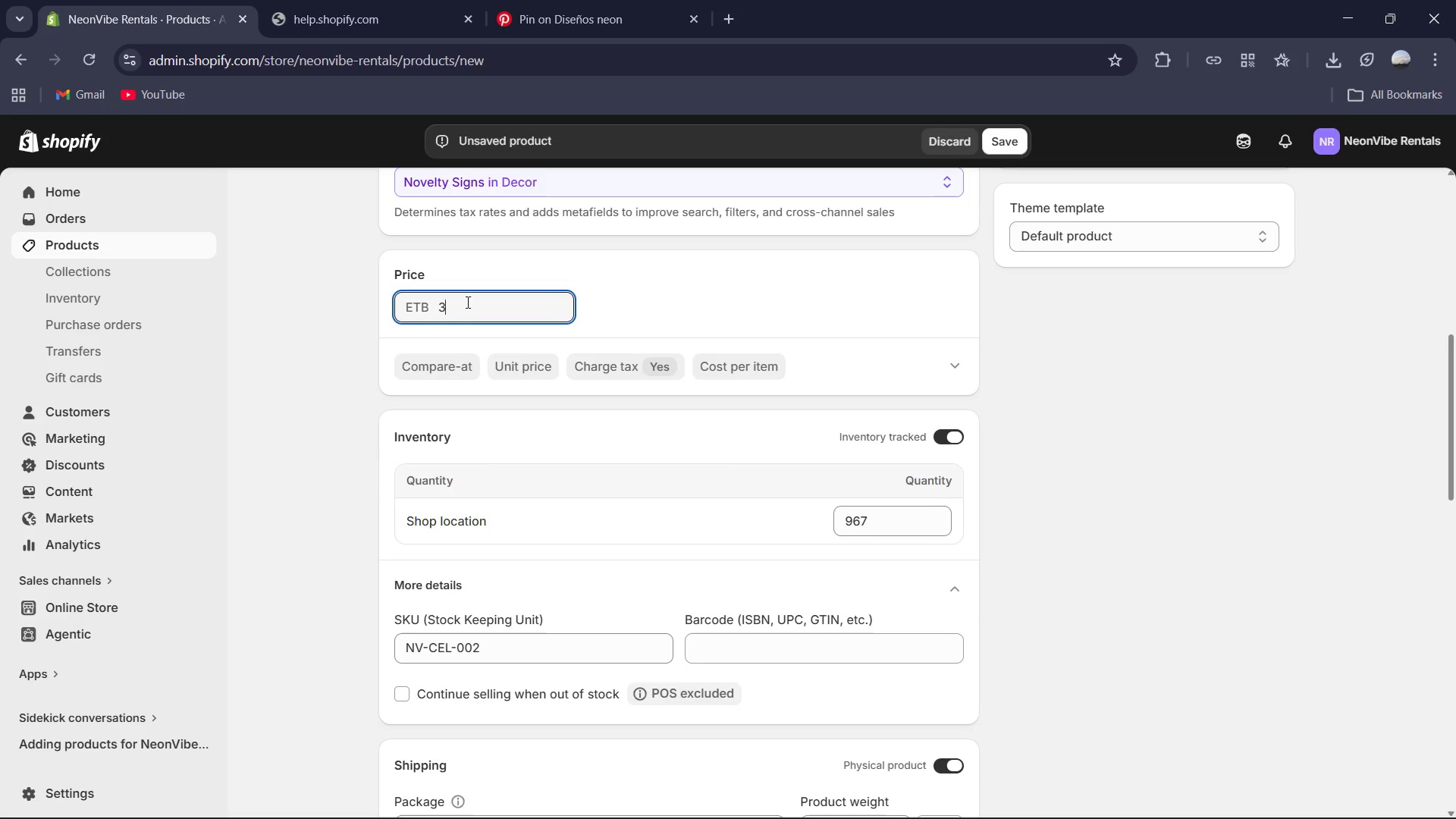 
key(Numpad9)
 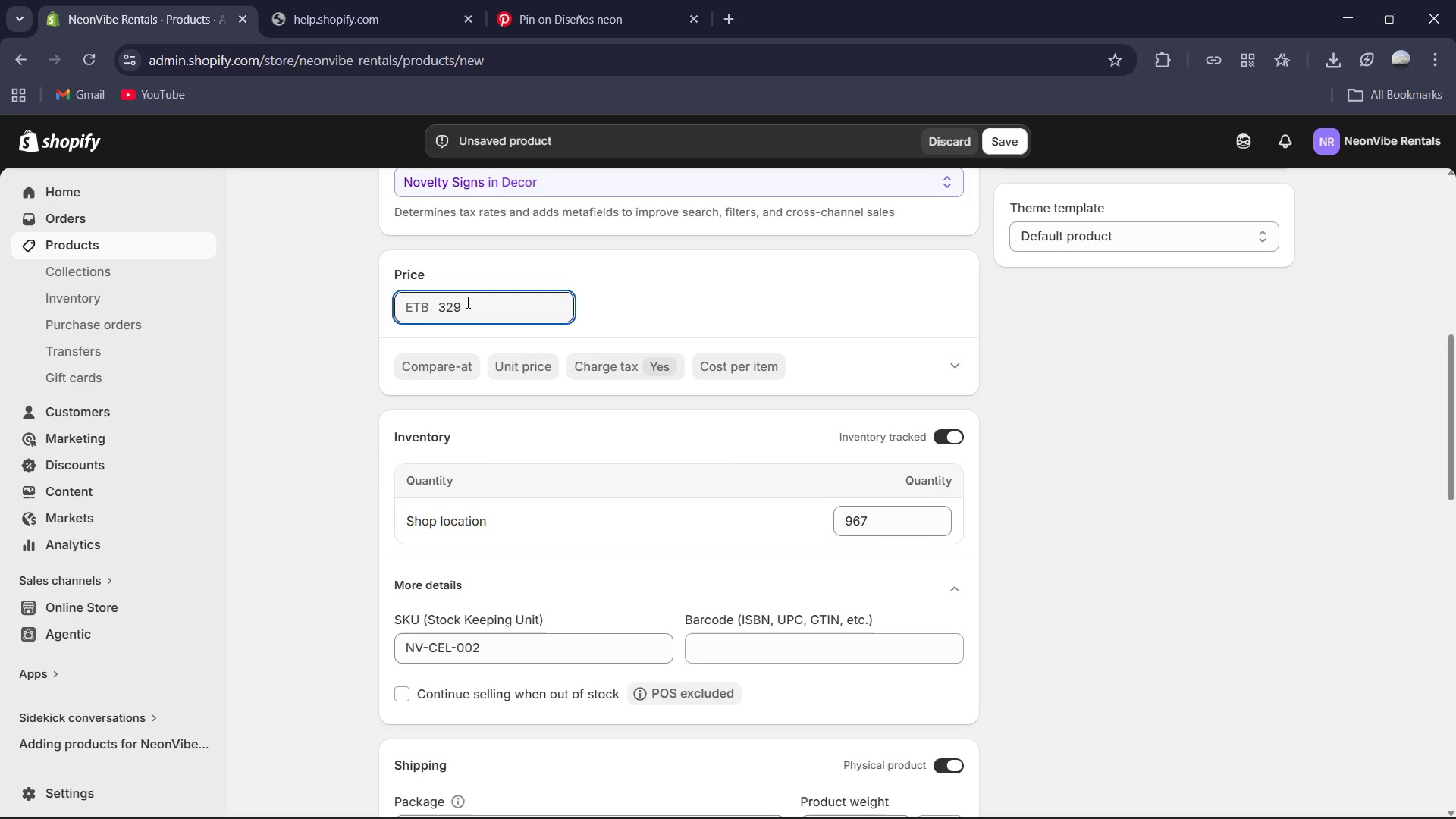 
key(Numpad0)
 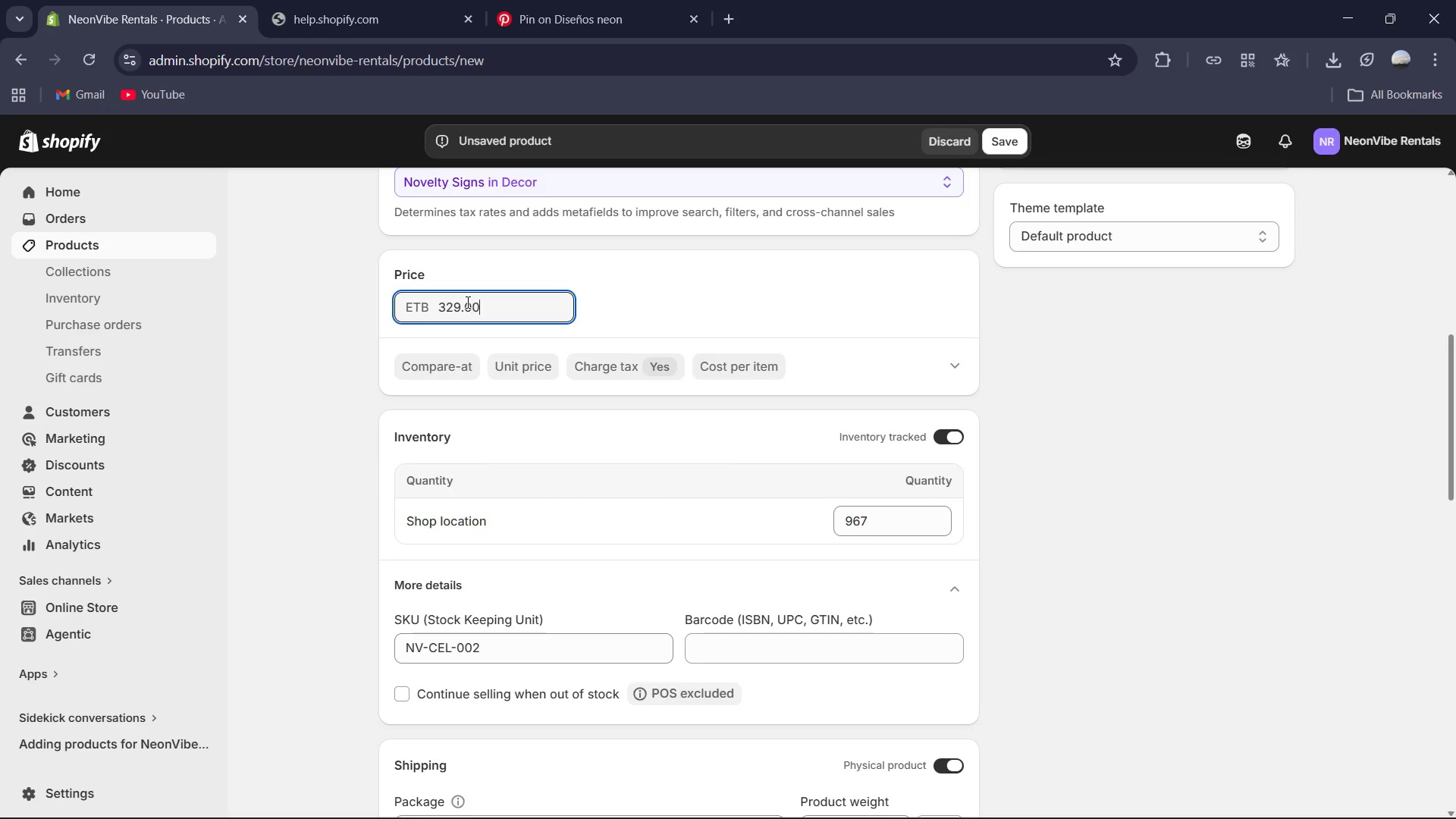 
key(Numpad0)
 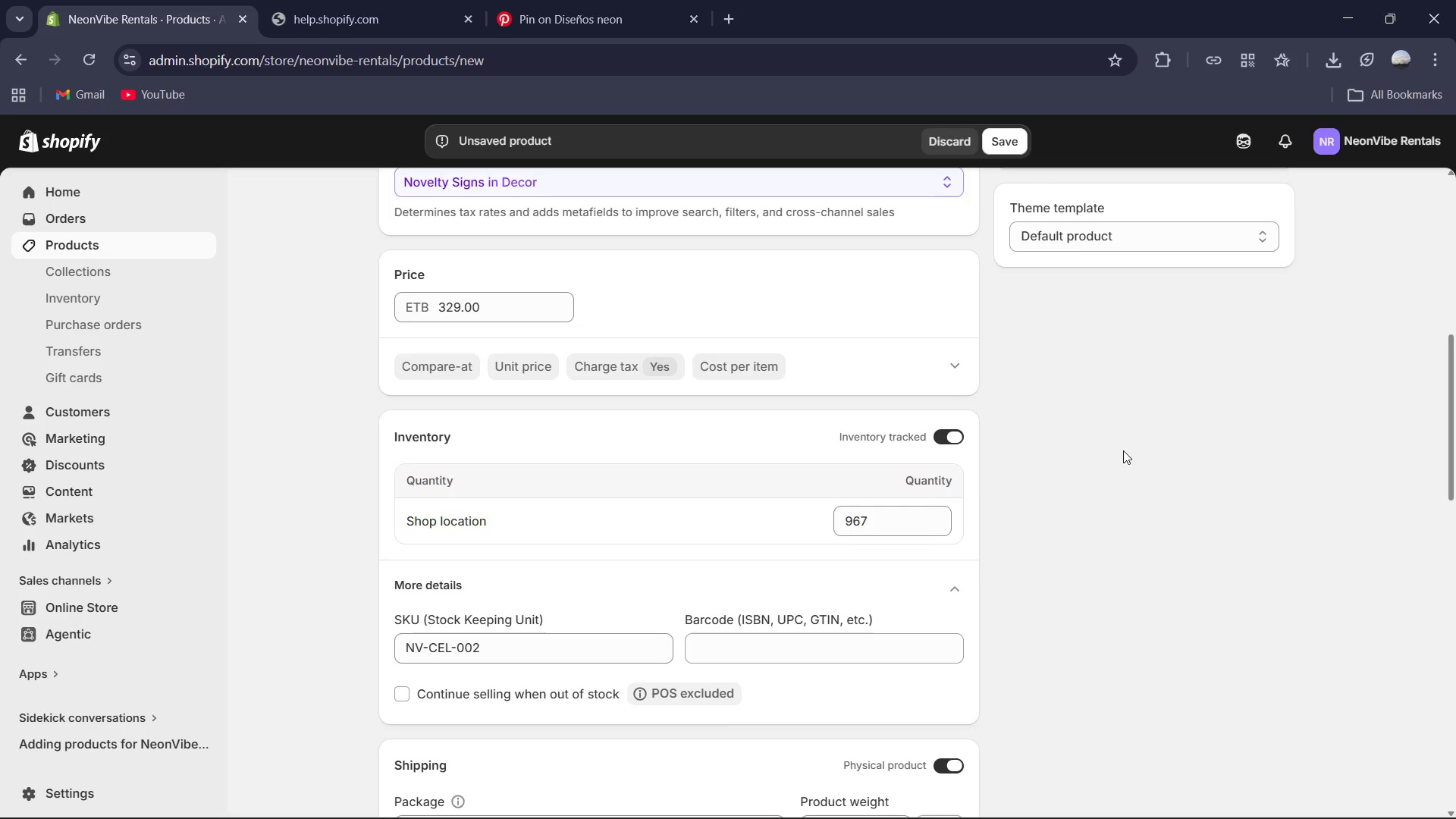 
wait(5.16)
 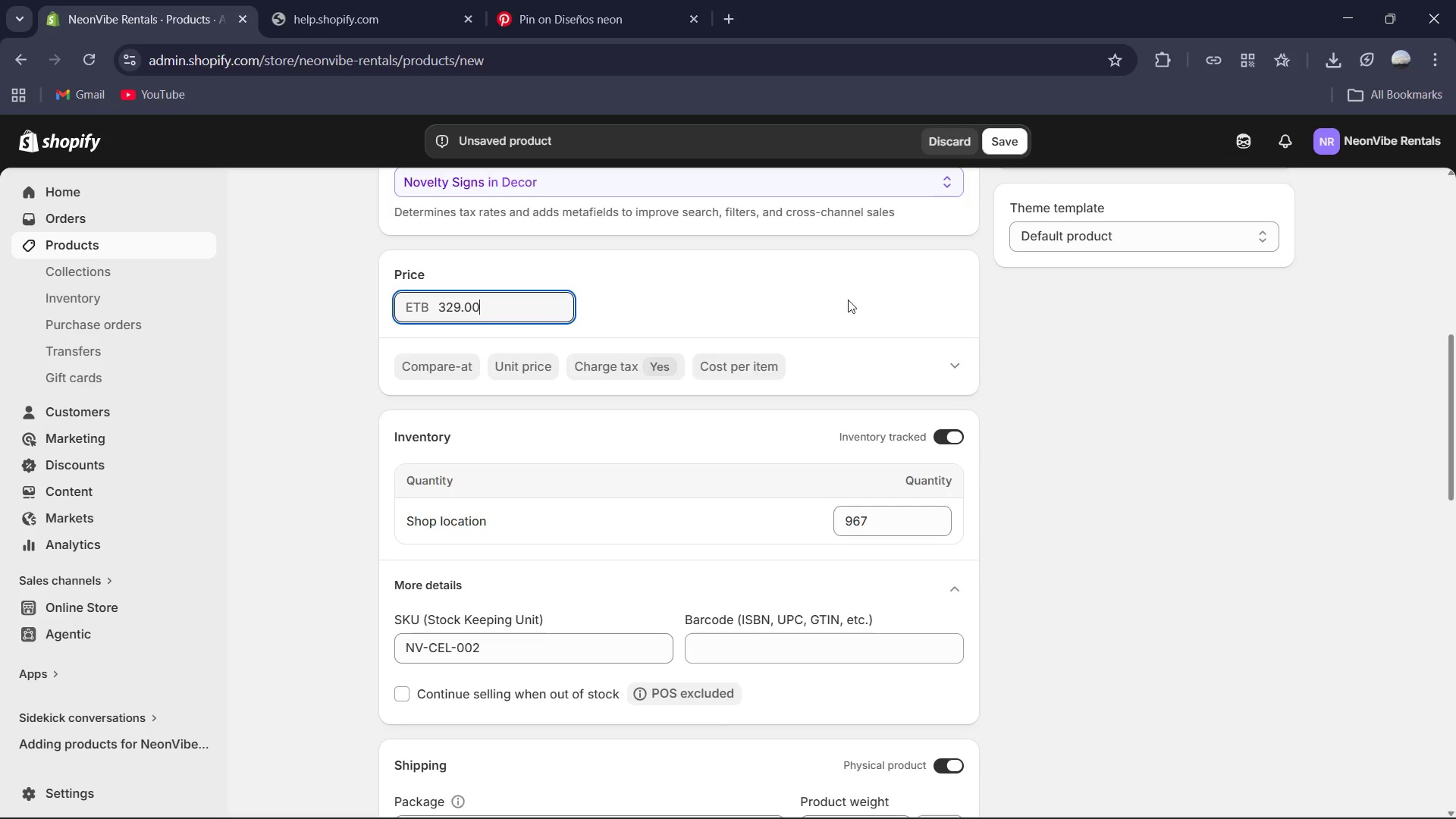 
scroll: coordinate [895, 544], scroll_direction: down, amount: 5.0
 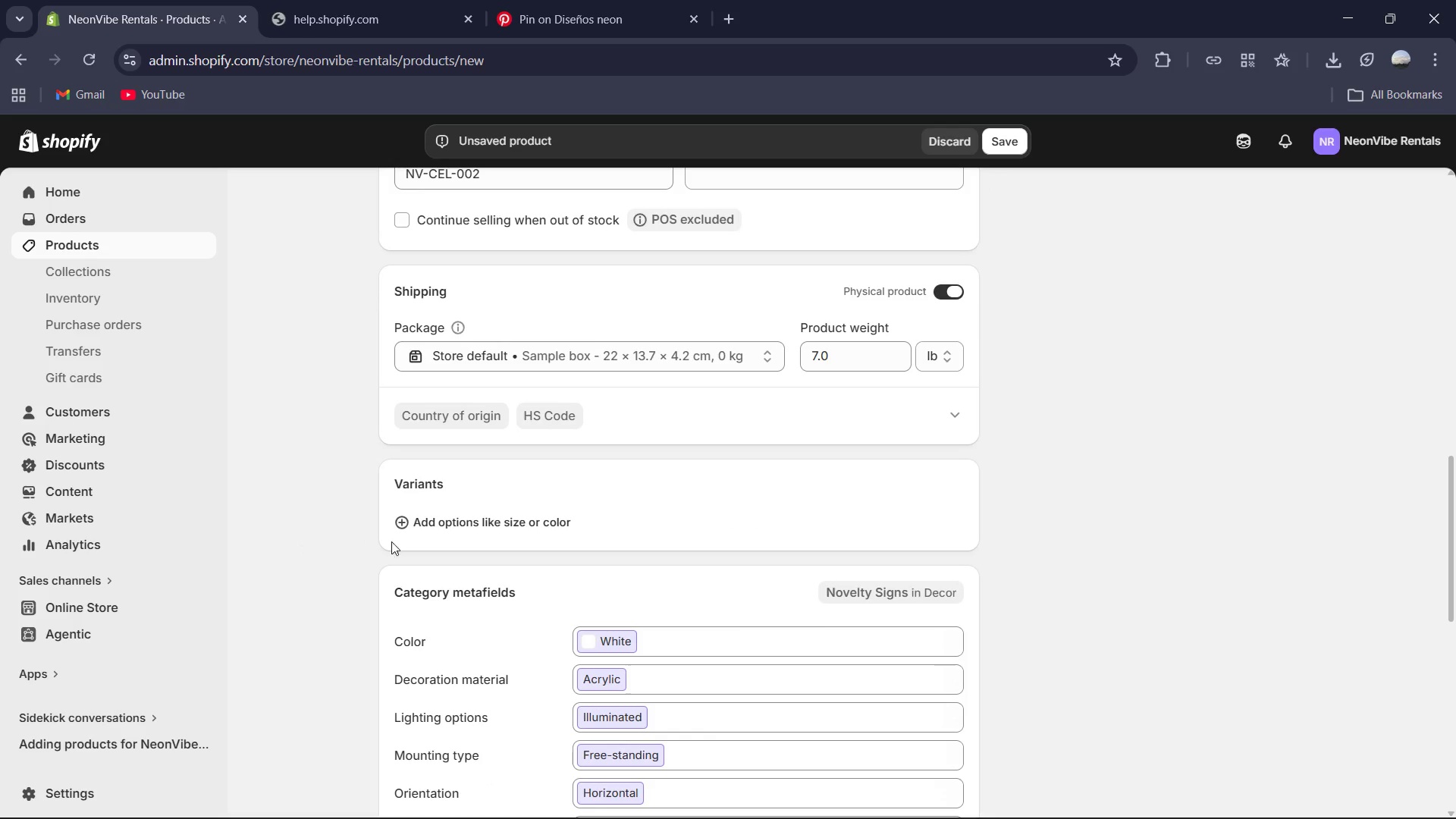 
left_click_drag(start_coordinate=[447, 519], to_coordinate=[447, 522])
 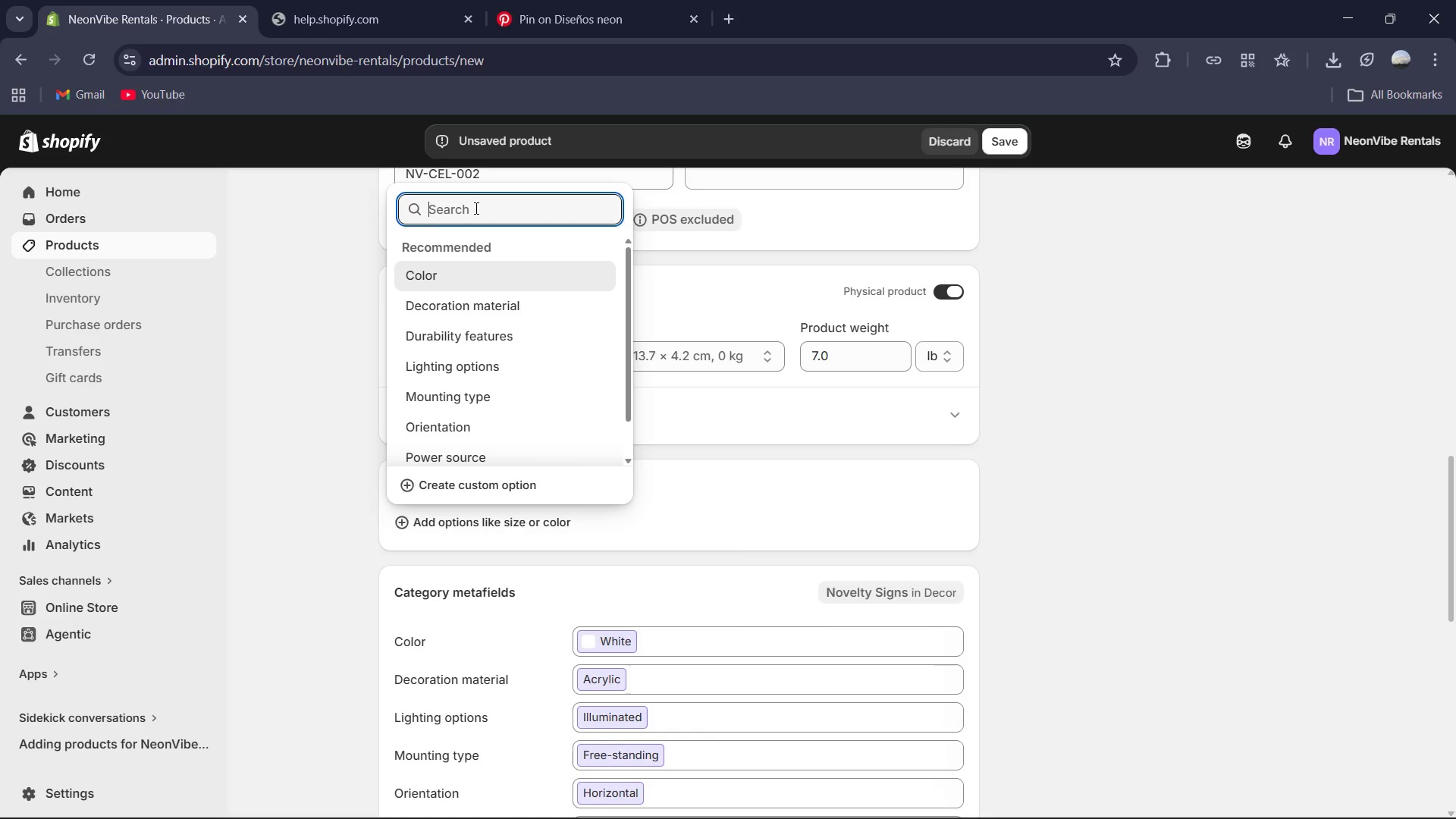 
type(Coor )
 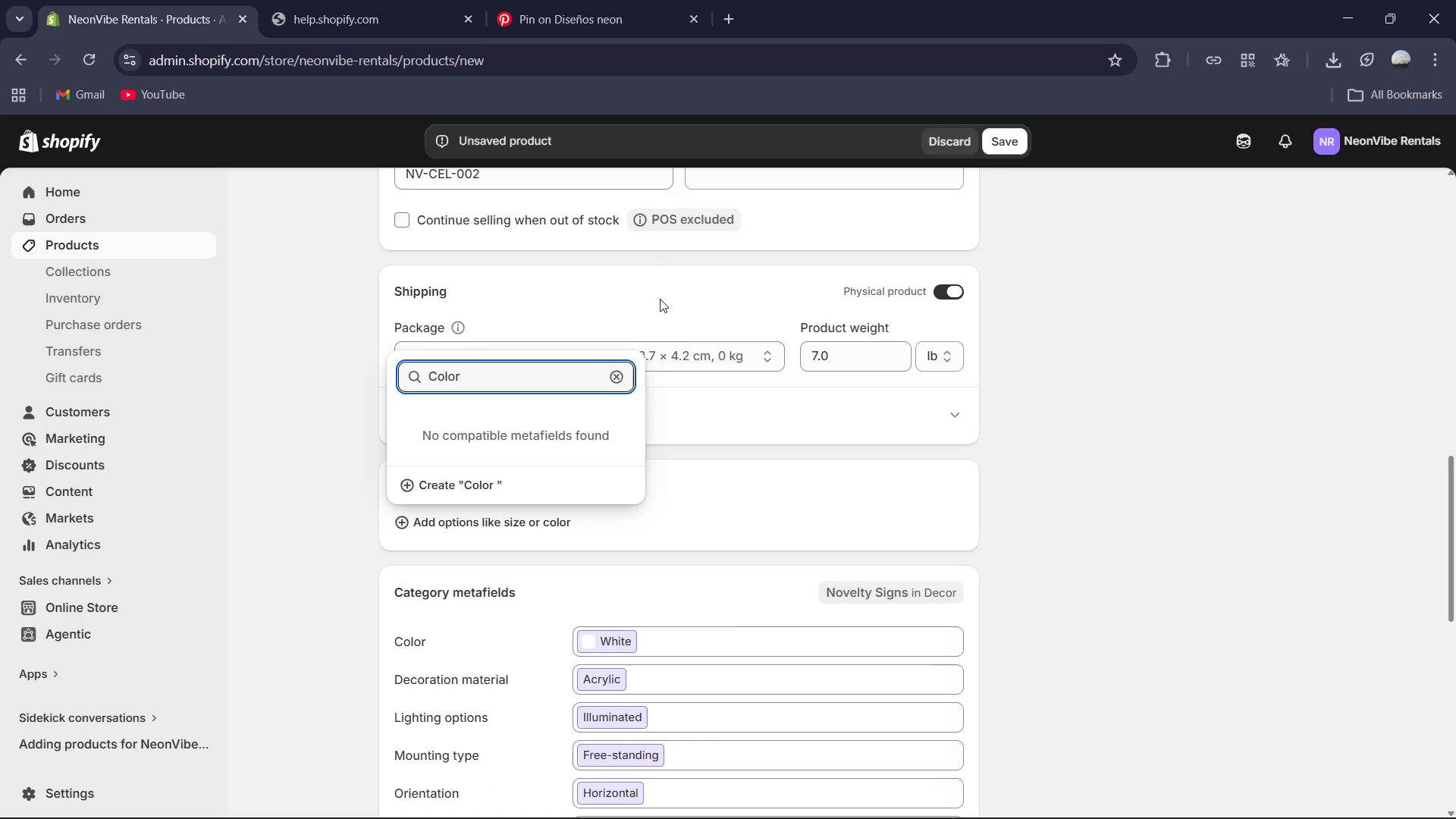 
hold_key(key=L, duration=5.92)
 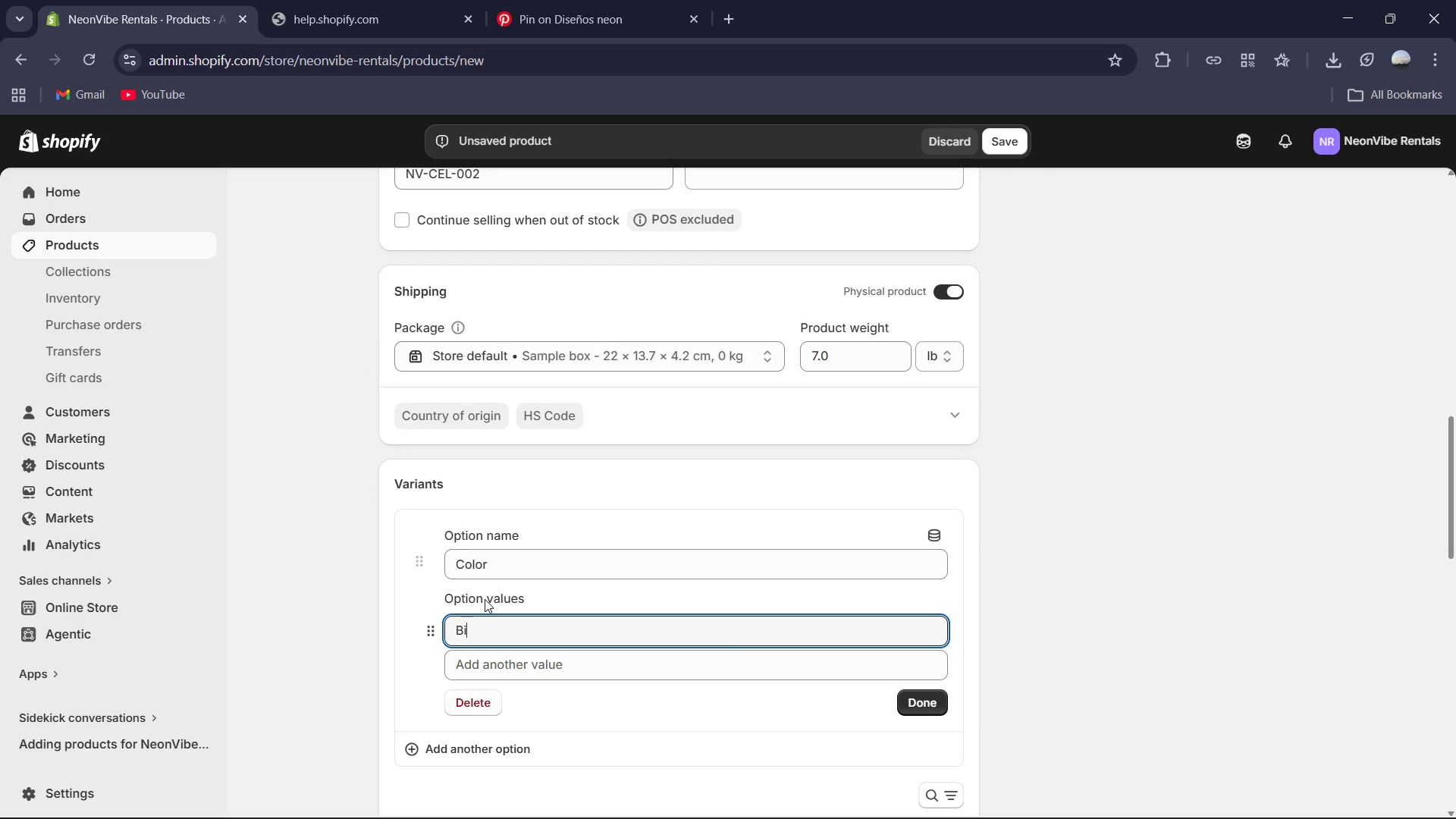 
left_click([507, 626])
 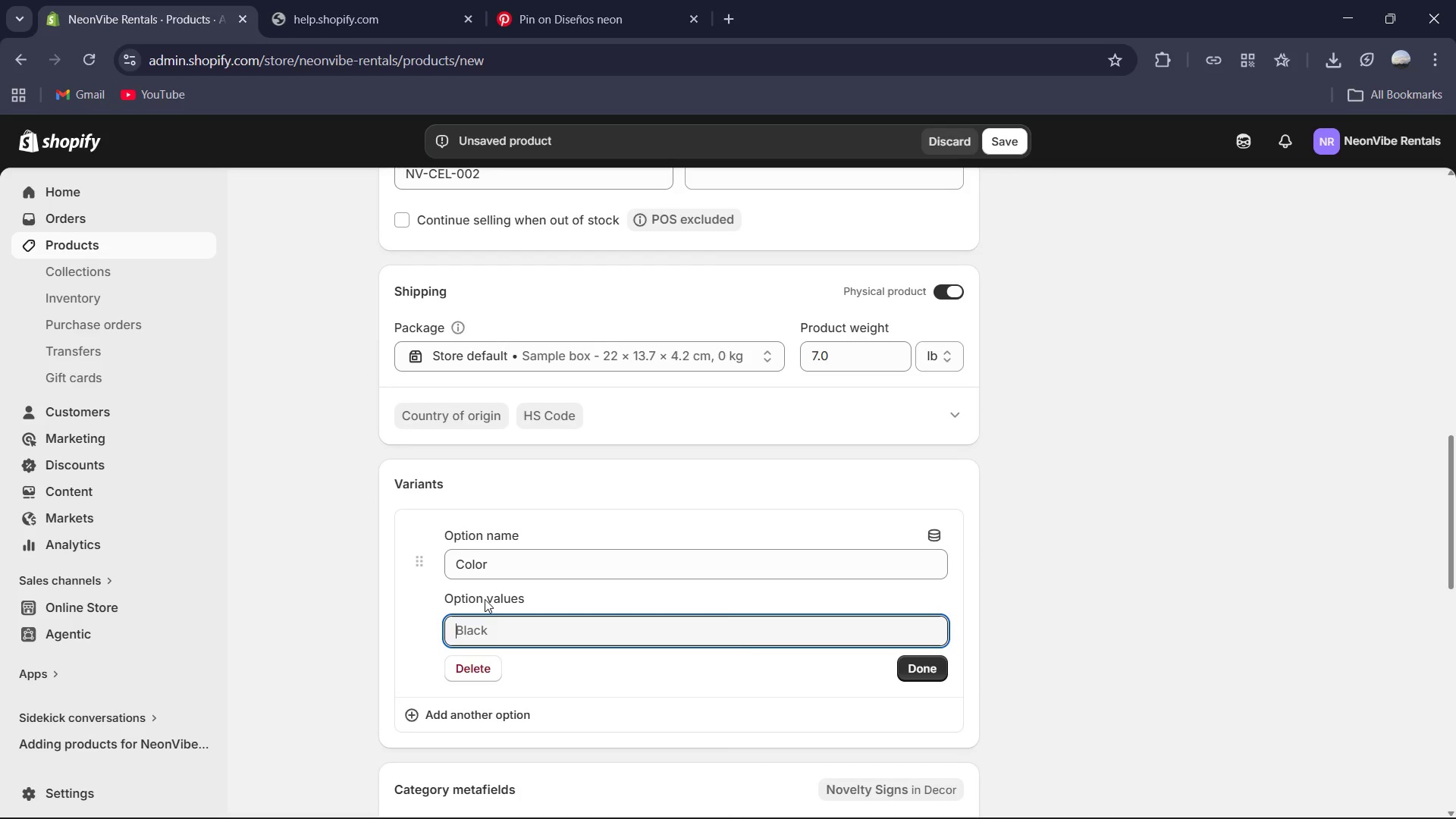 
hold_key(key=ShiftRight, duration=3.44)
 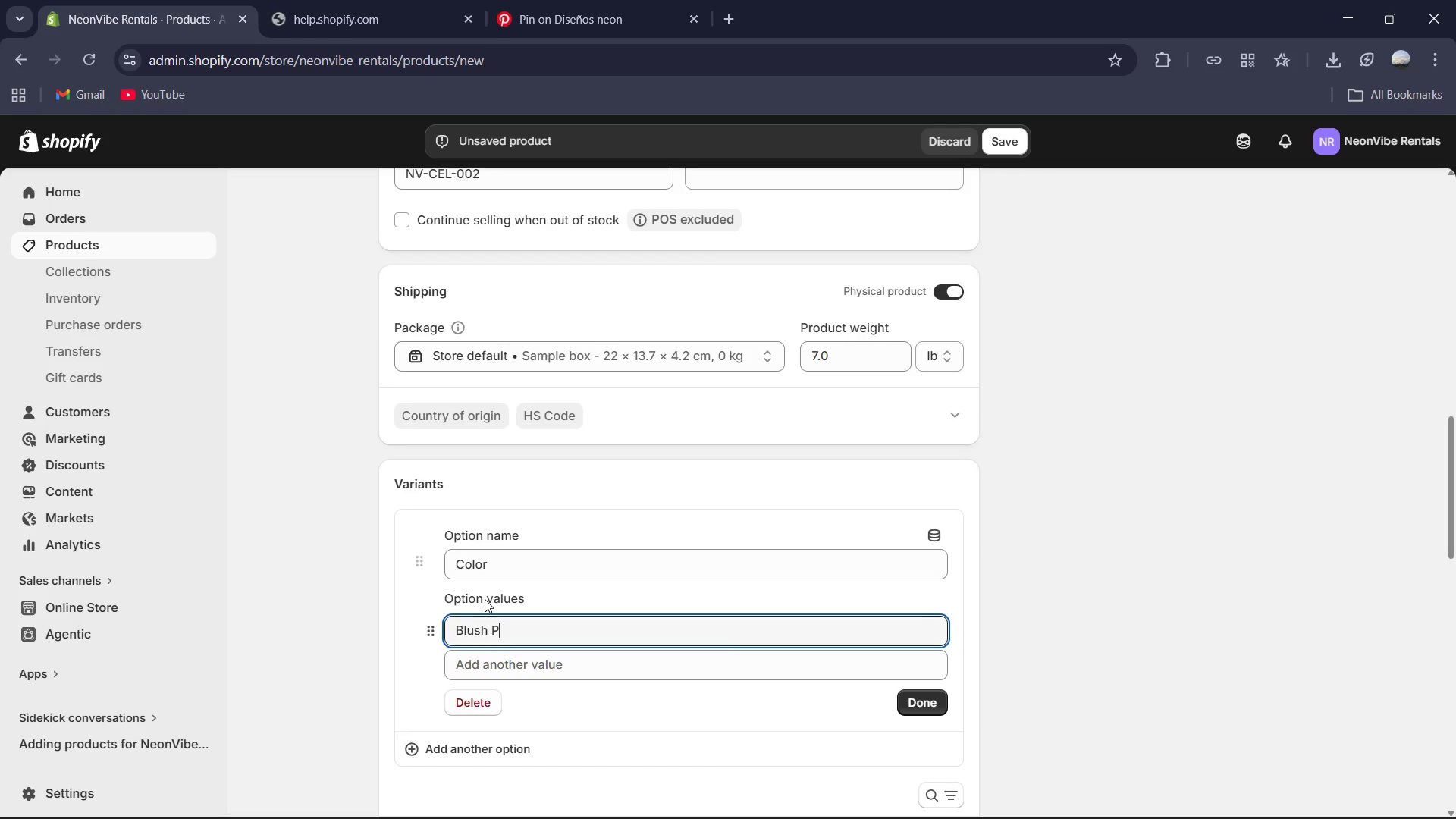 
type(i)
key(Backspace)
type(lsi )
 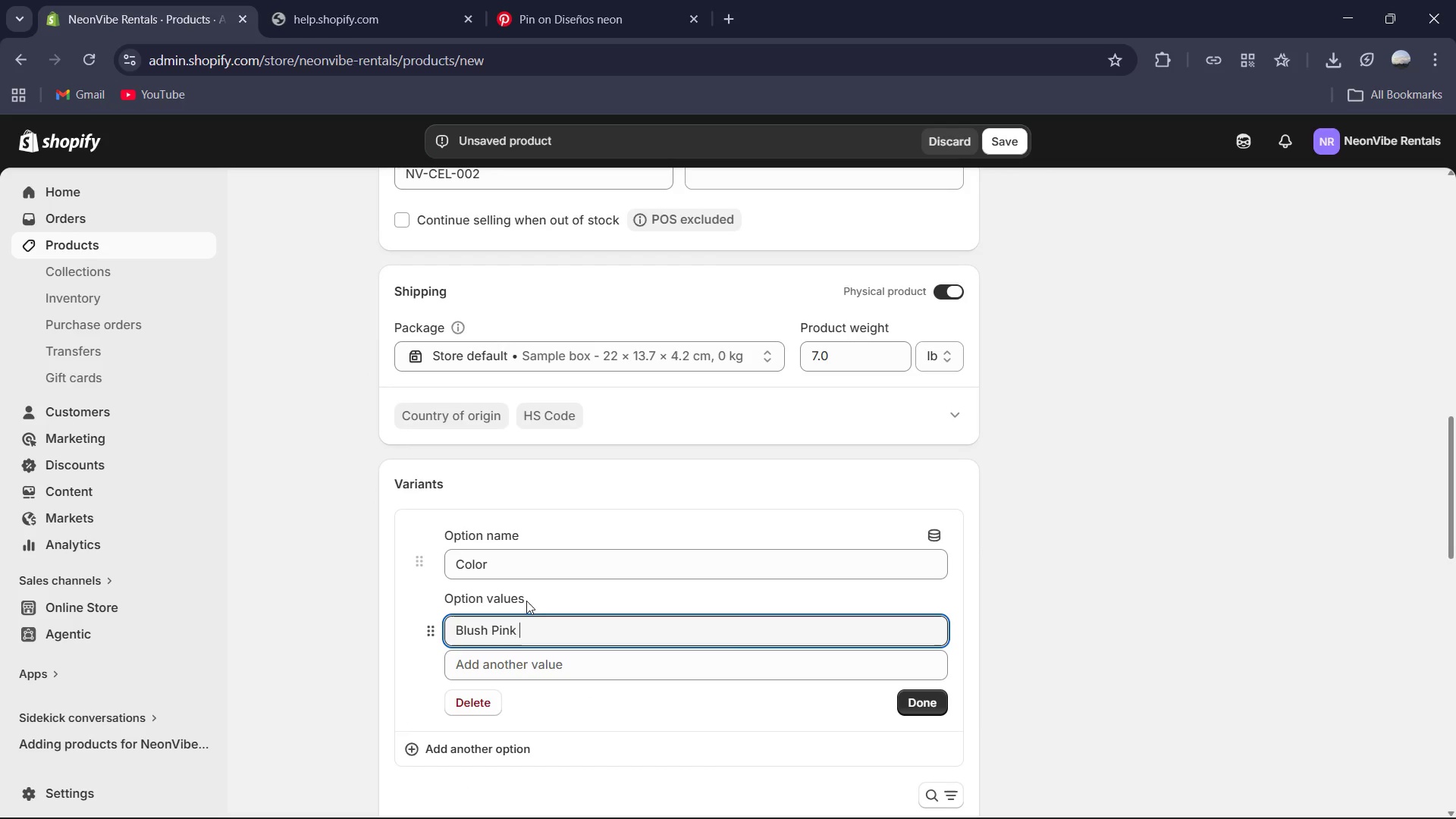 
scroll: coordinate [888, 692], scroll_direction: down, amount: 1.0
 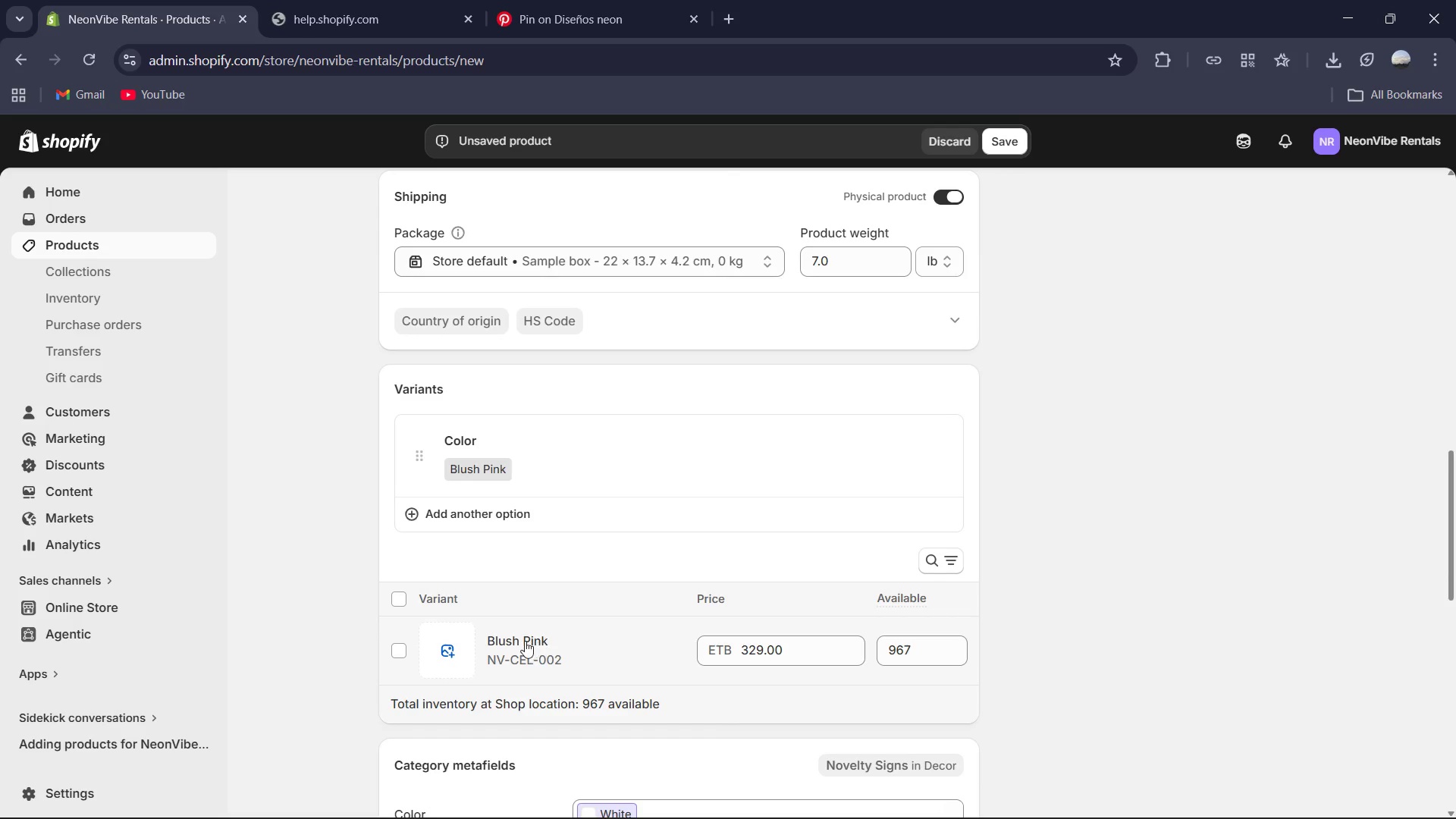 
left_click([525, 641])
 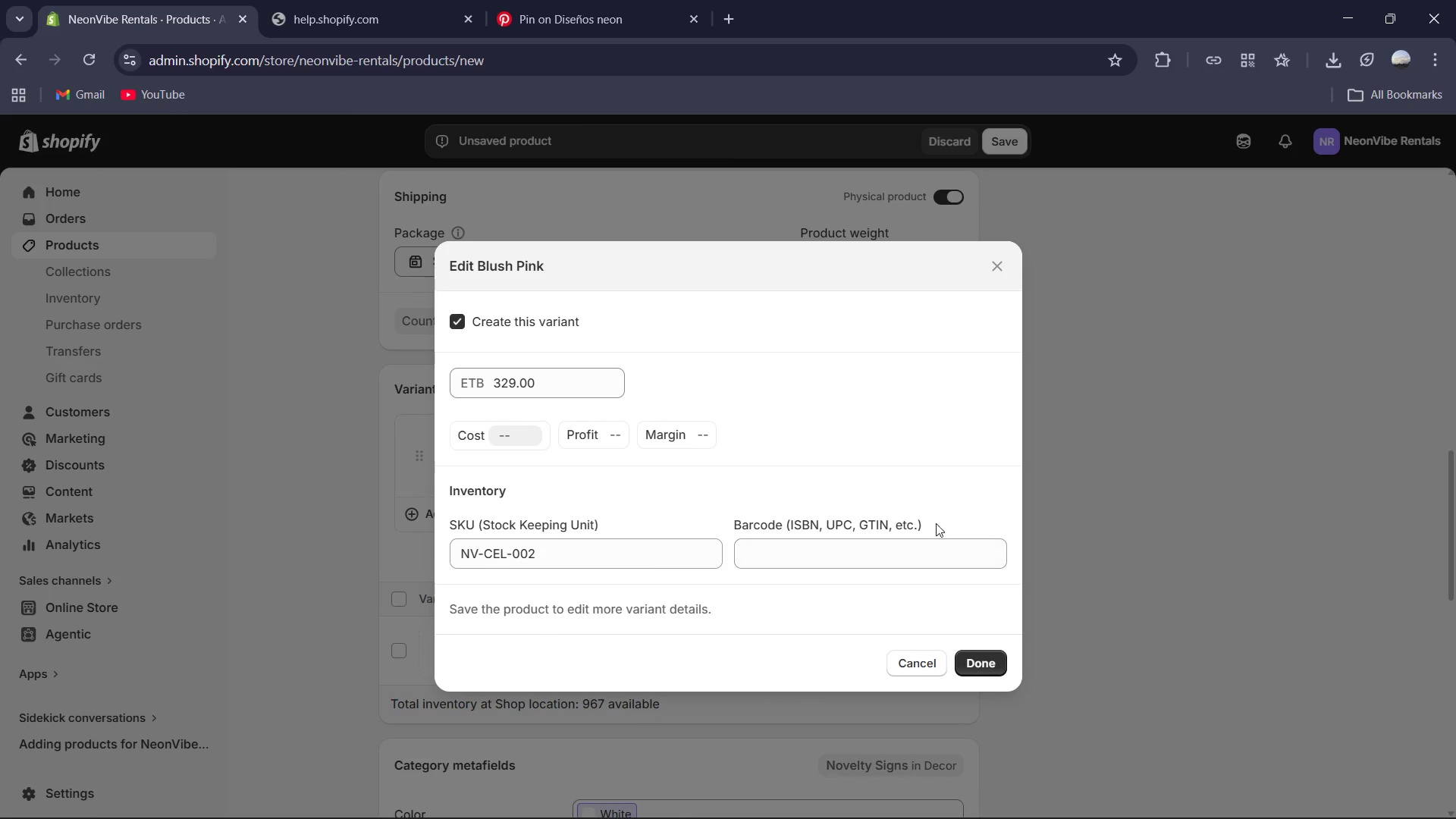 
left_click([1117, 587])
 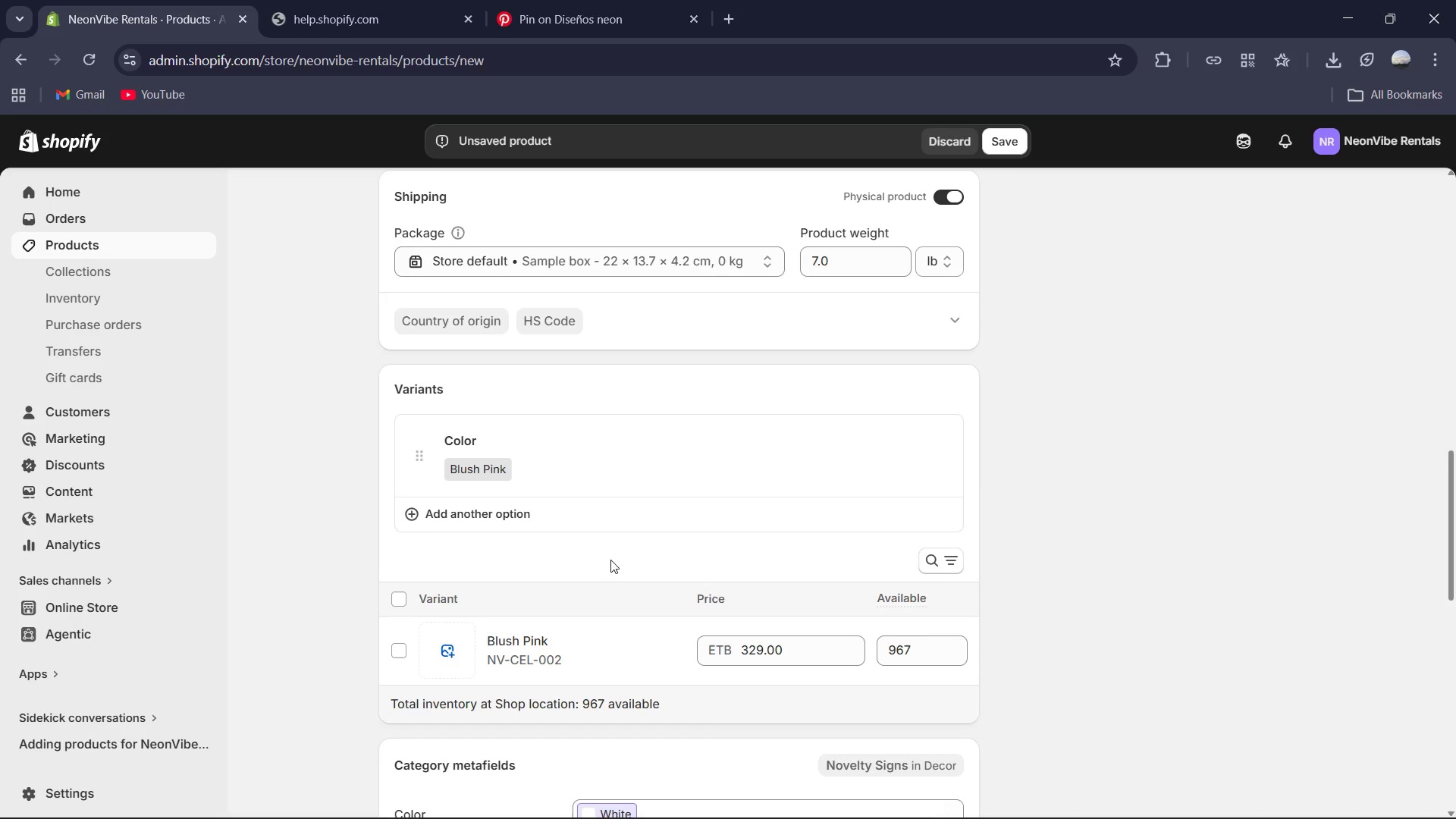 
scroll: coordinate [557, 694], scroll_direction: down, amount: 7.0
 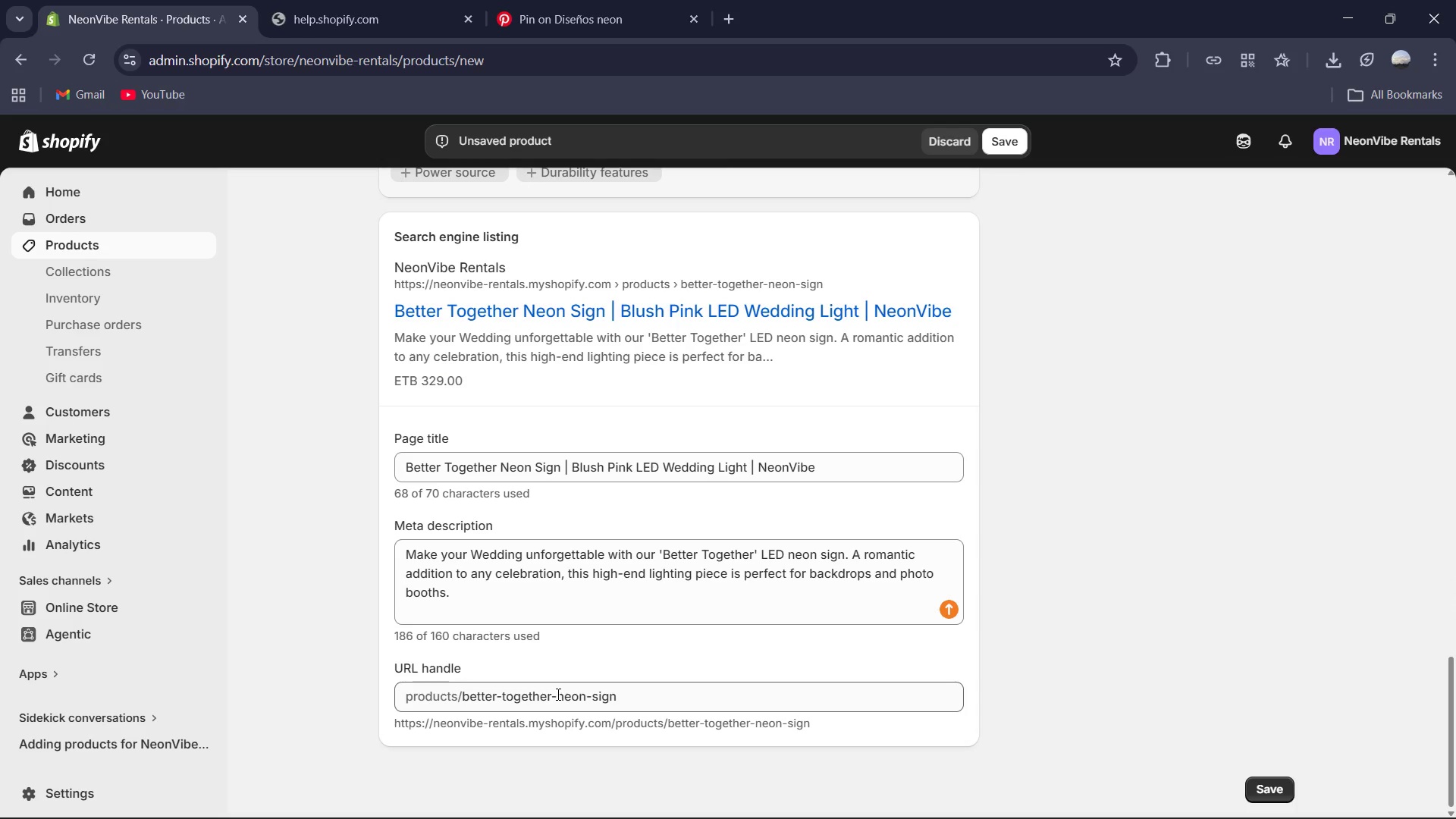 
wait(11.23)
 